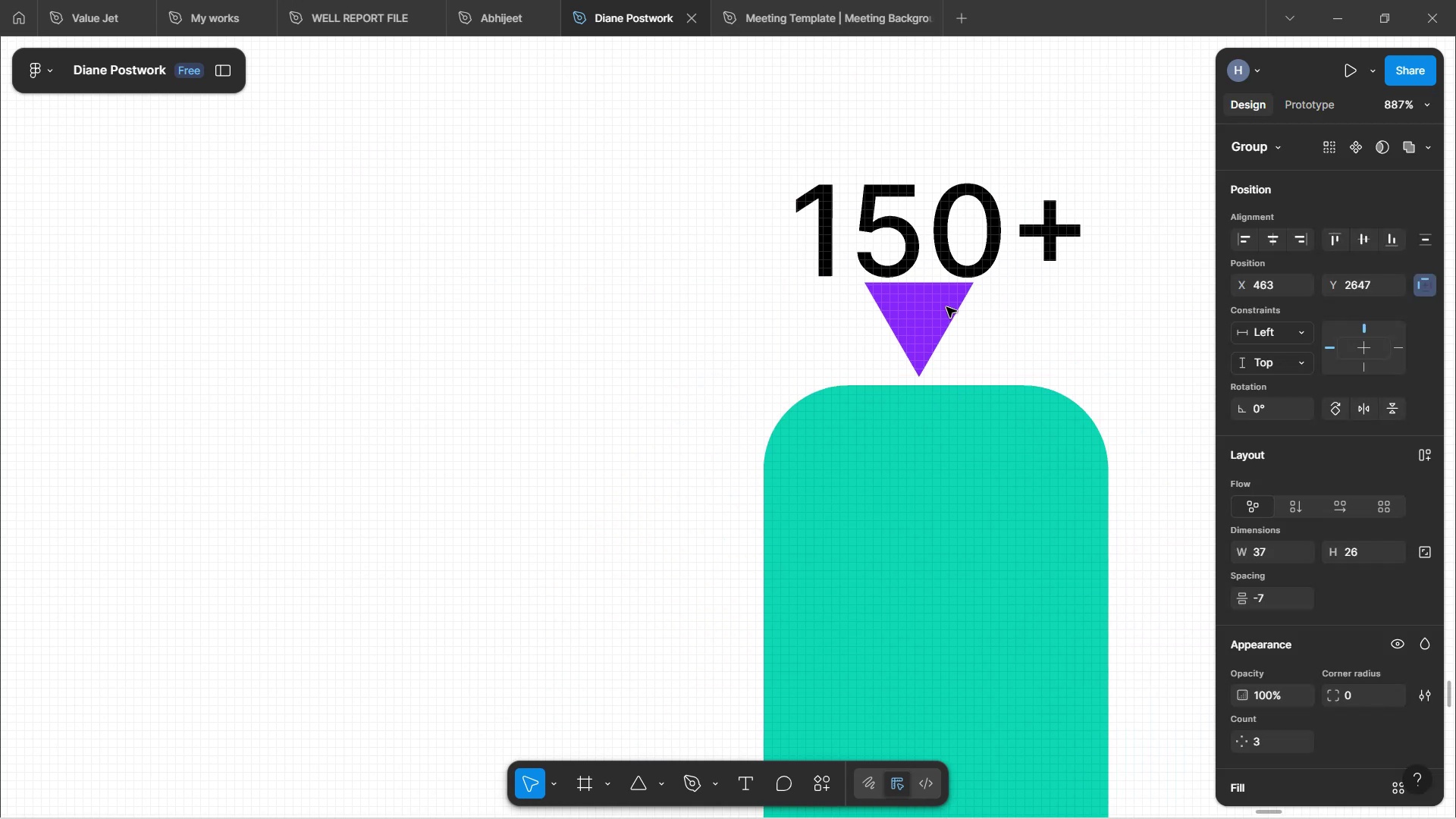 
key(ArrowDown)
 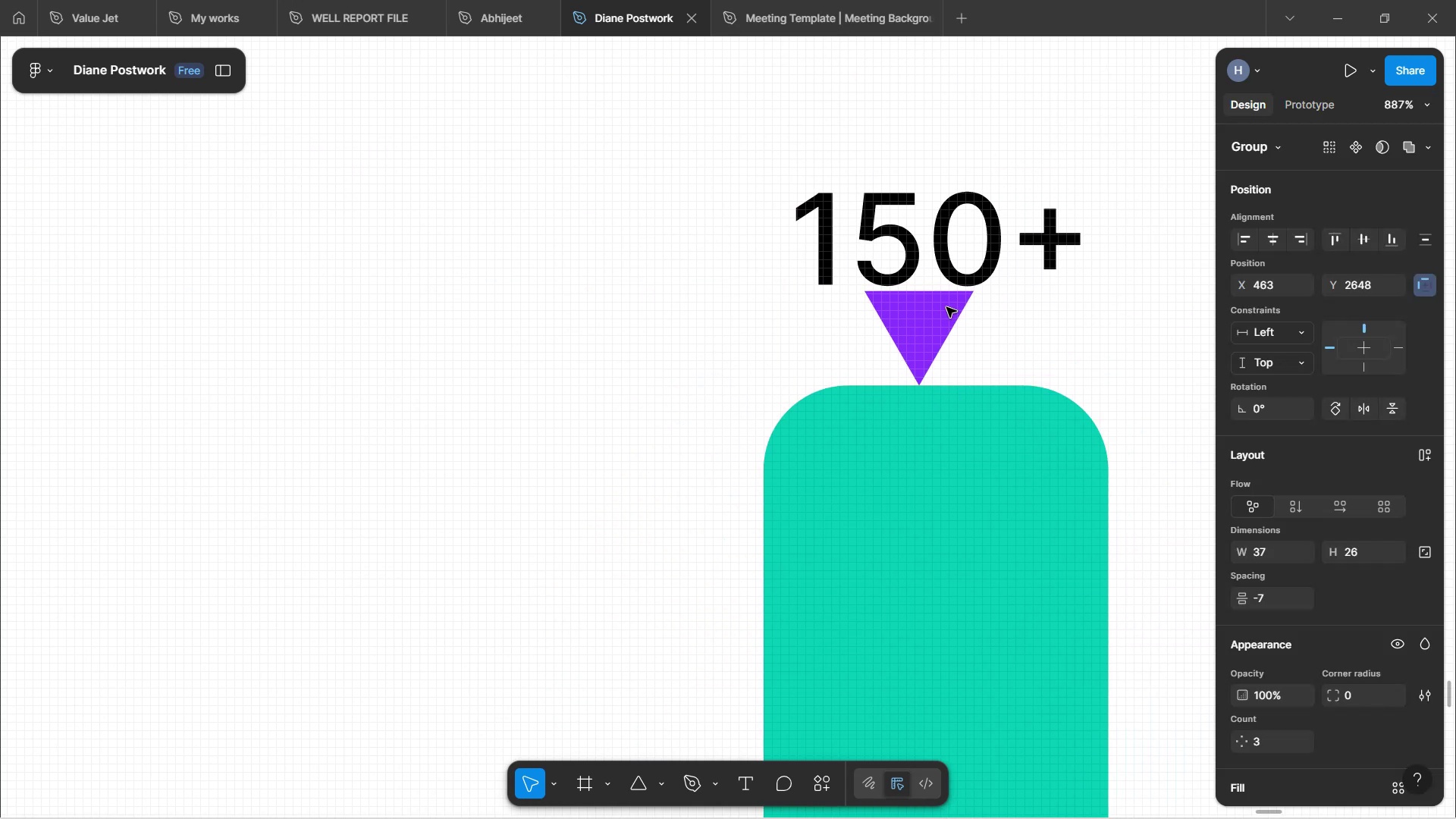 
double_click([943, 304])
 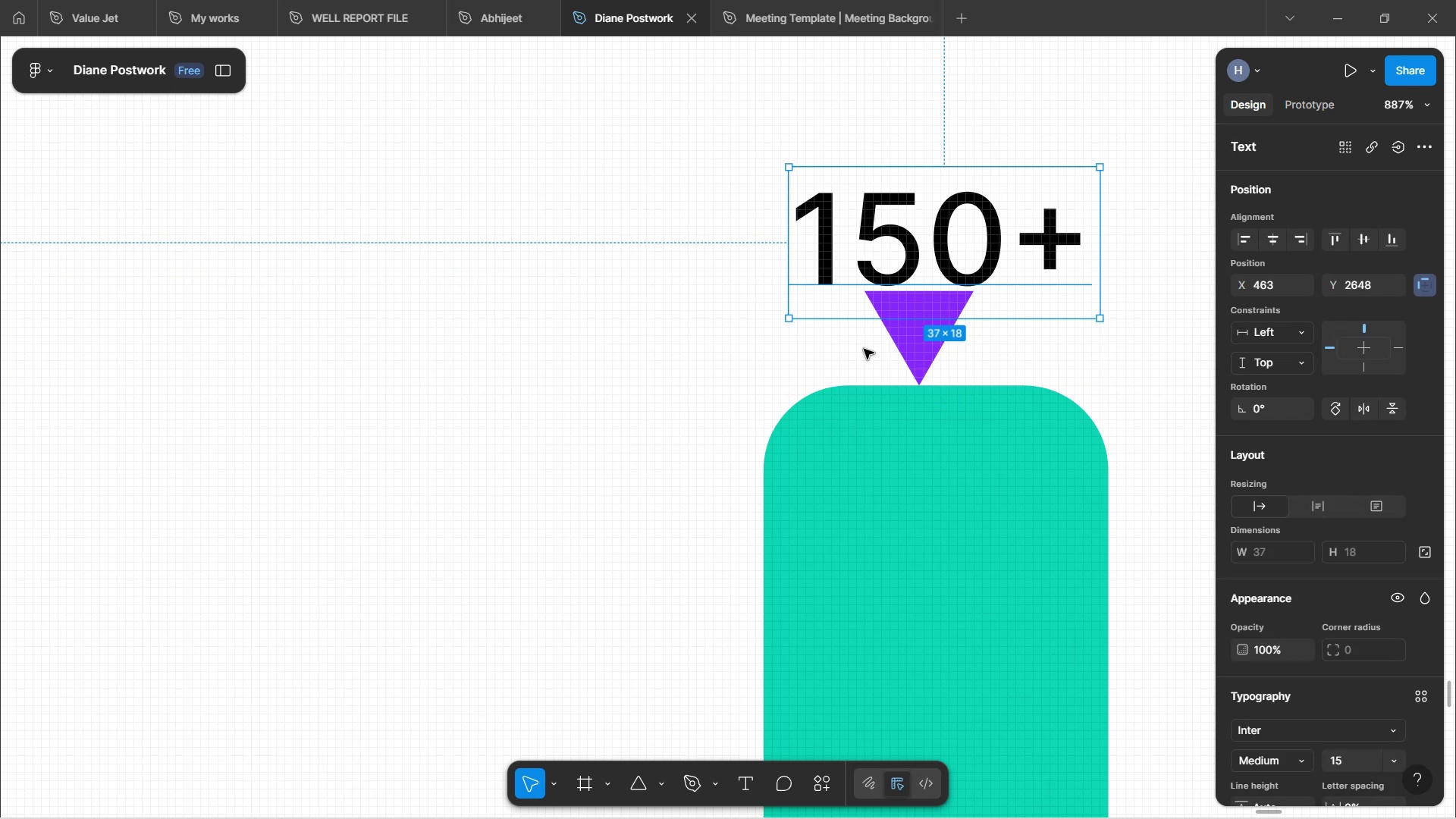 
left_click([921, 348])
 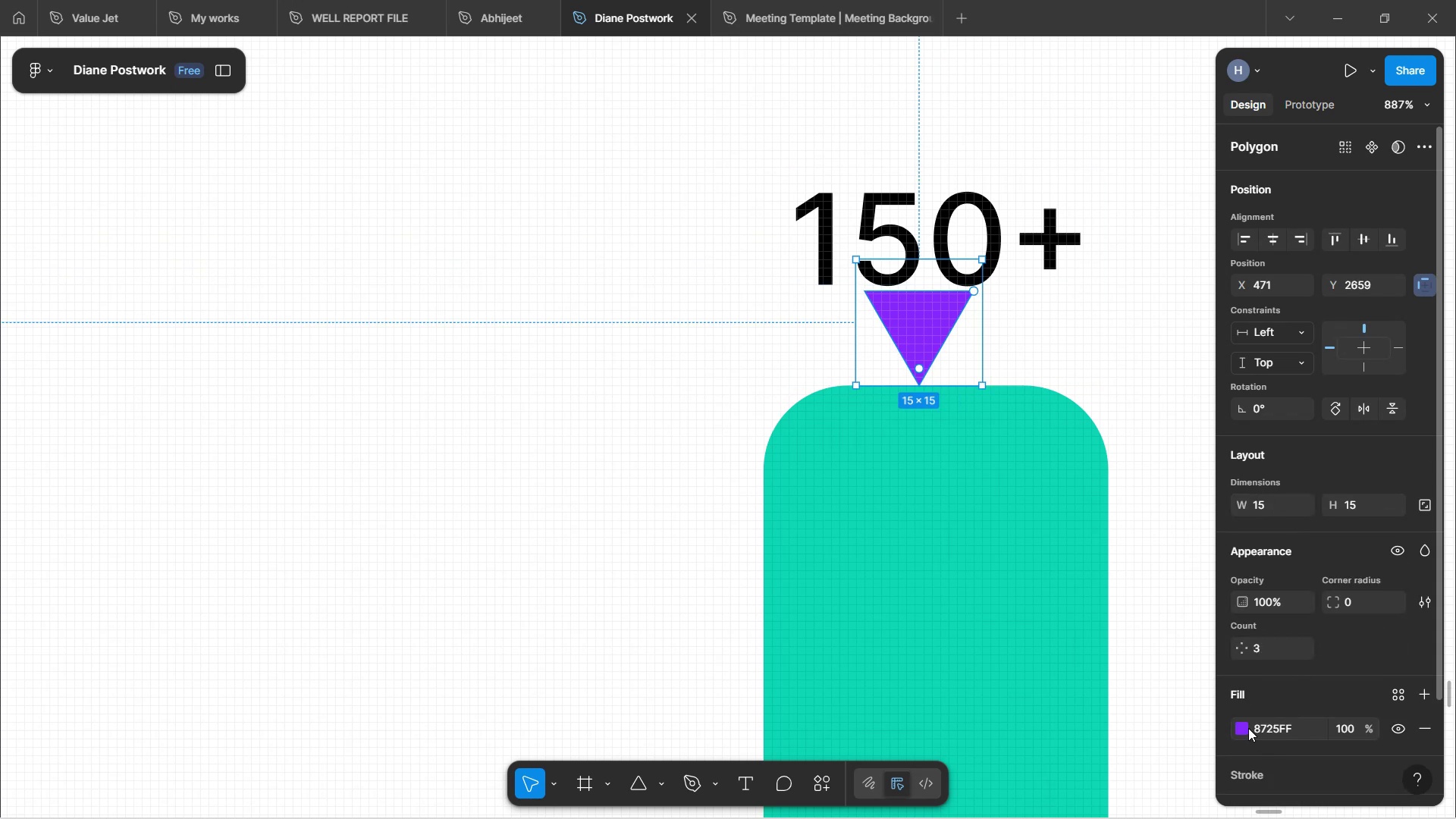 
left_click([1245, 726])
 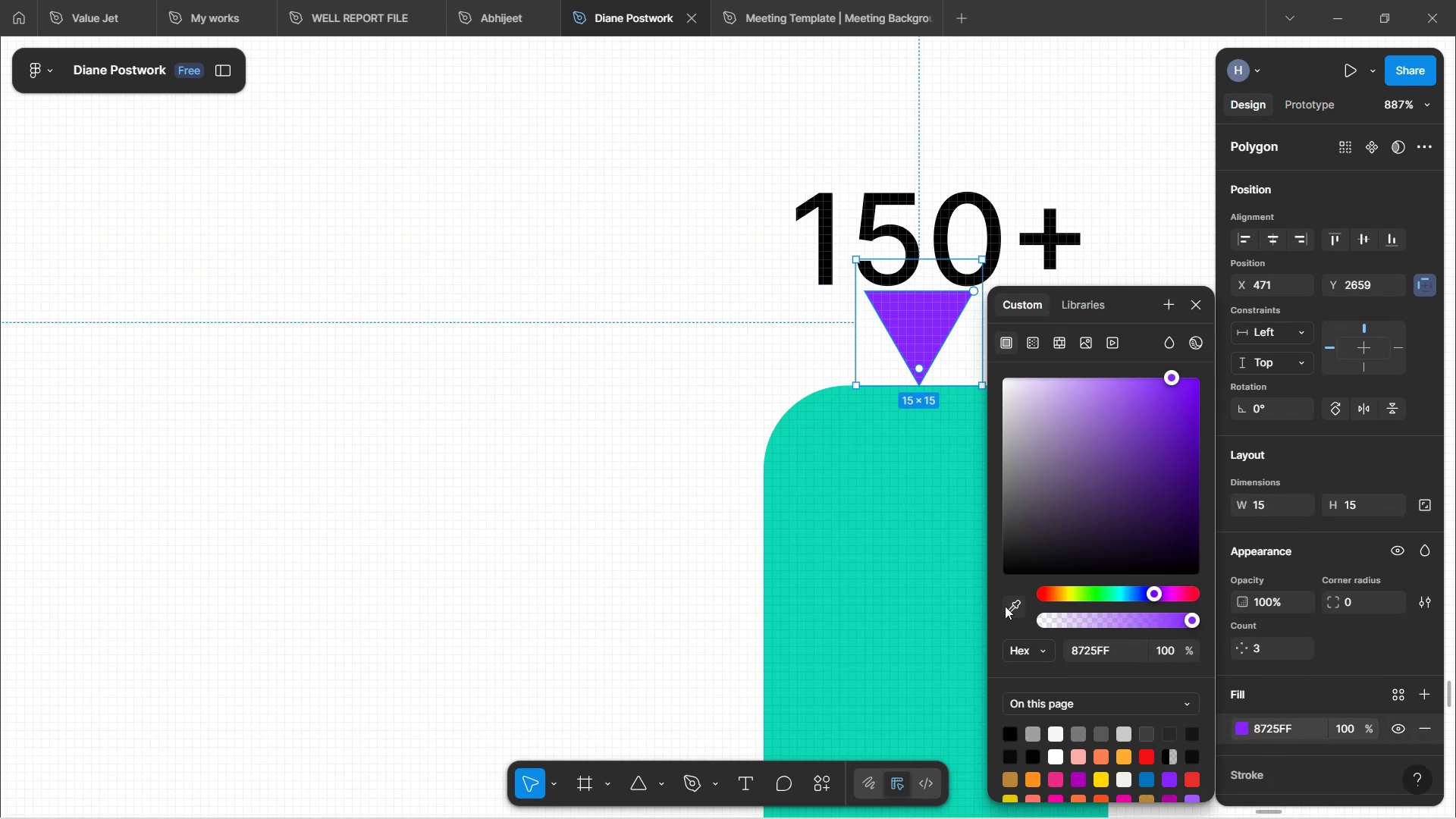 
left_click([1015, 605])
 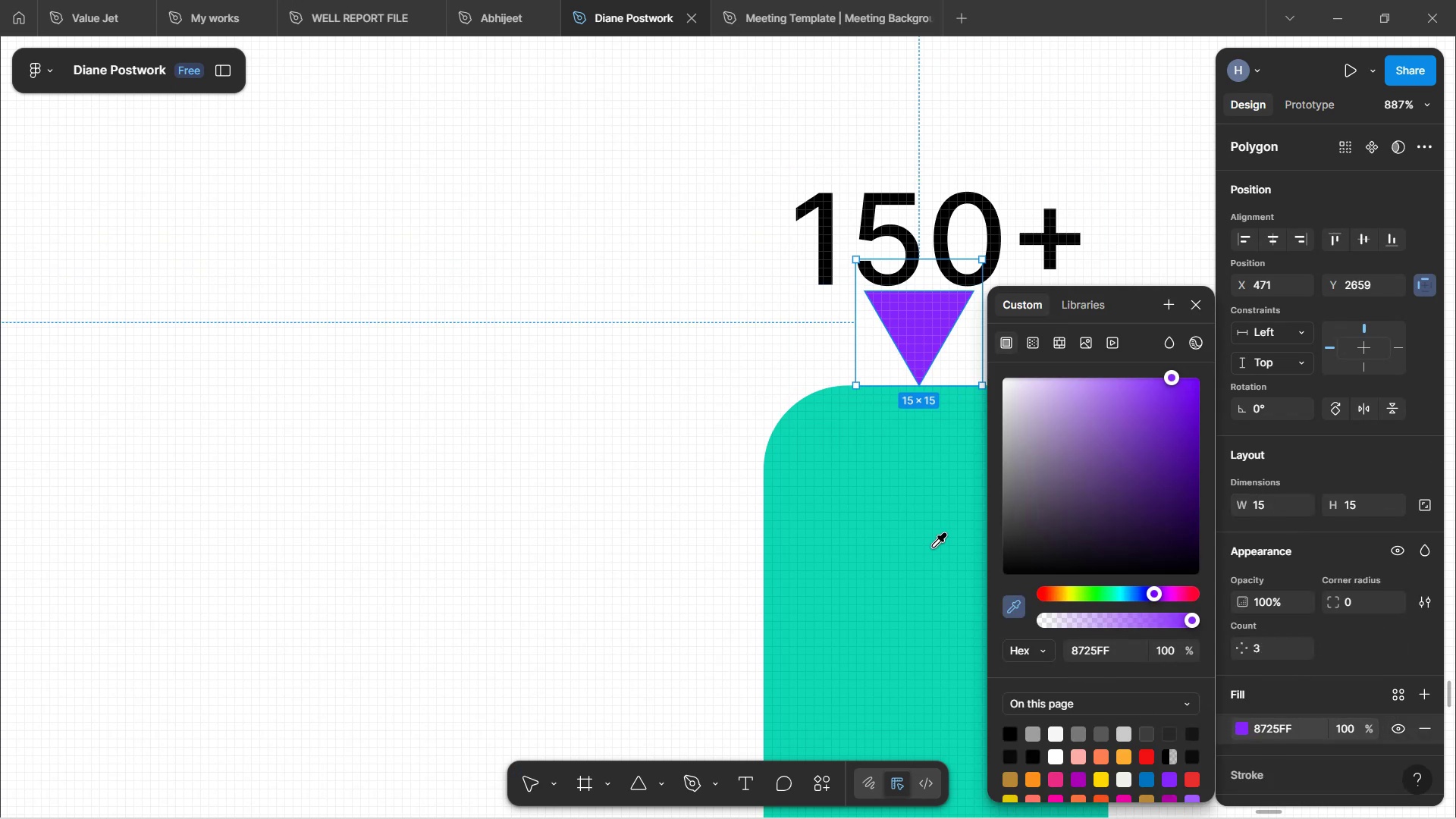 
left_click([932, 545])
 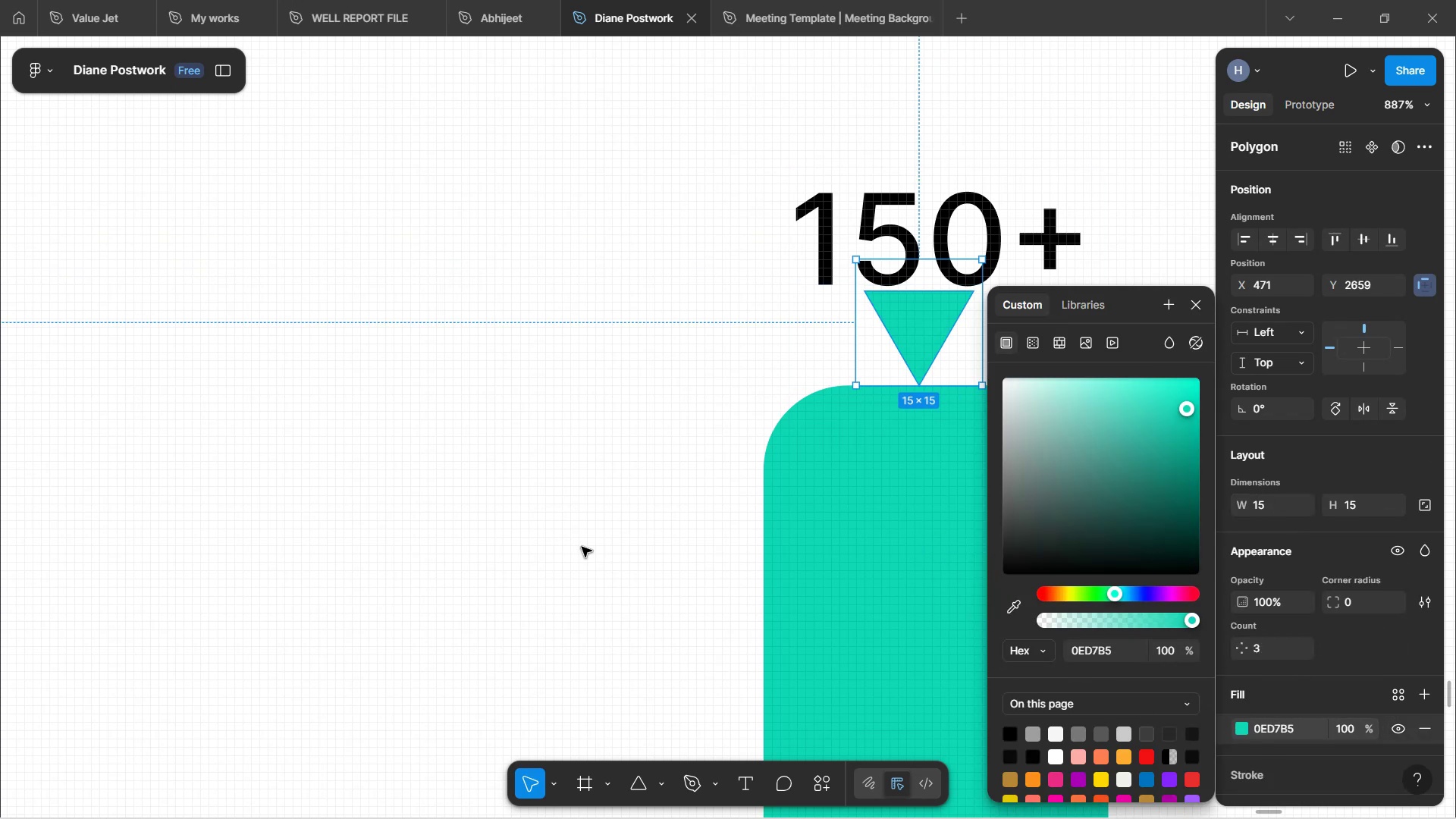 
hold_key(key=ControlLeft, duration=1.53)
scroll: coordinate [649, 532], scroll_direction: down, amount: 11.0
 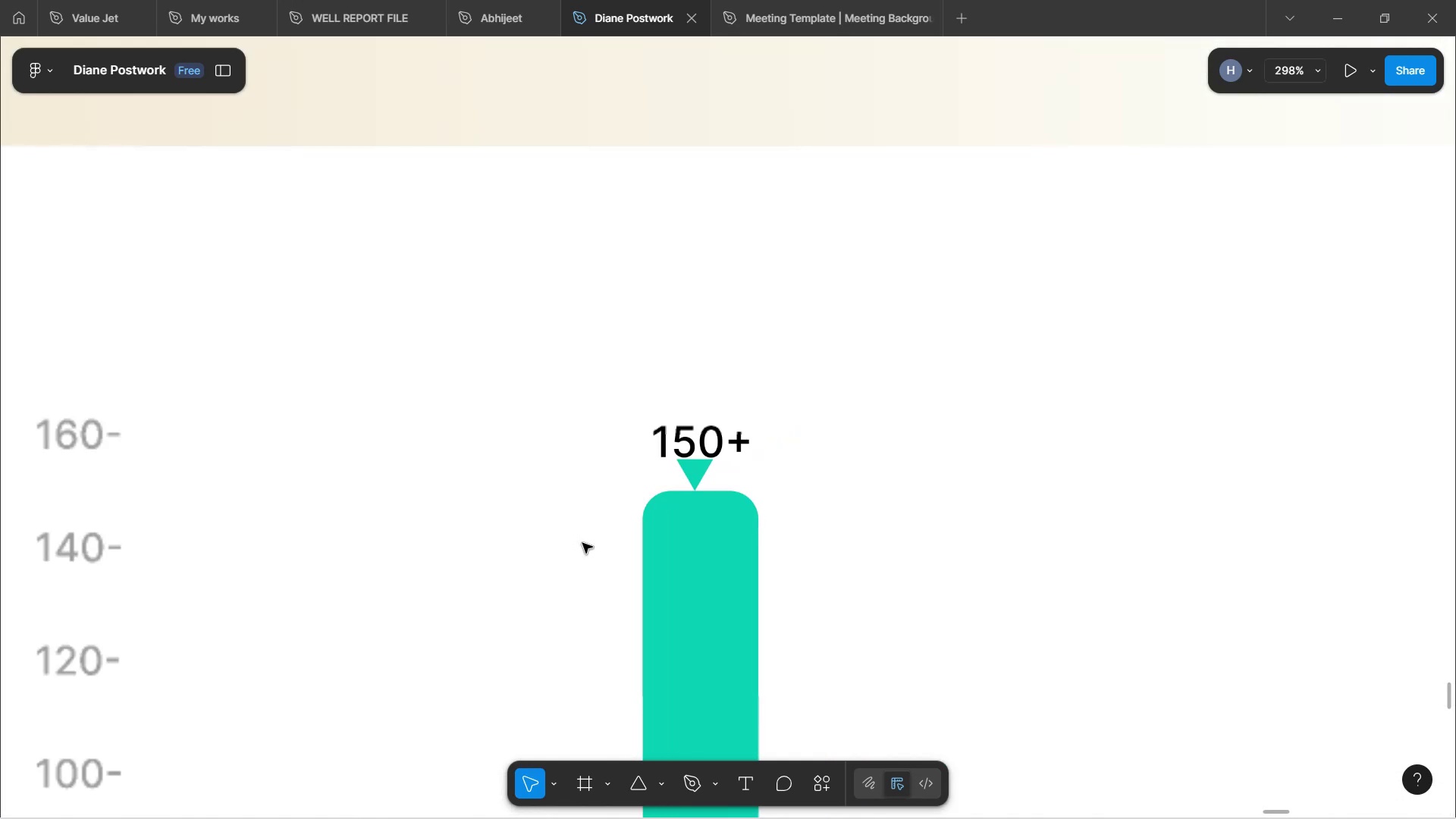 
key(Control+ControlLeft)
 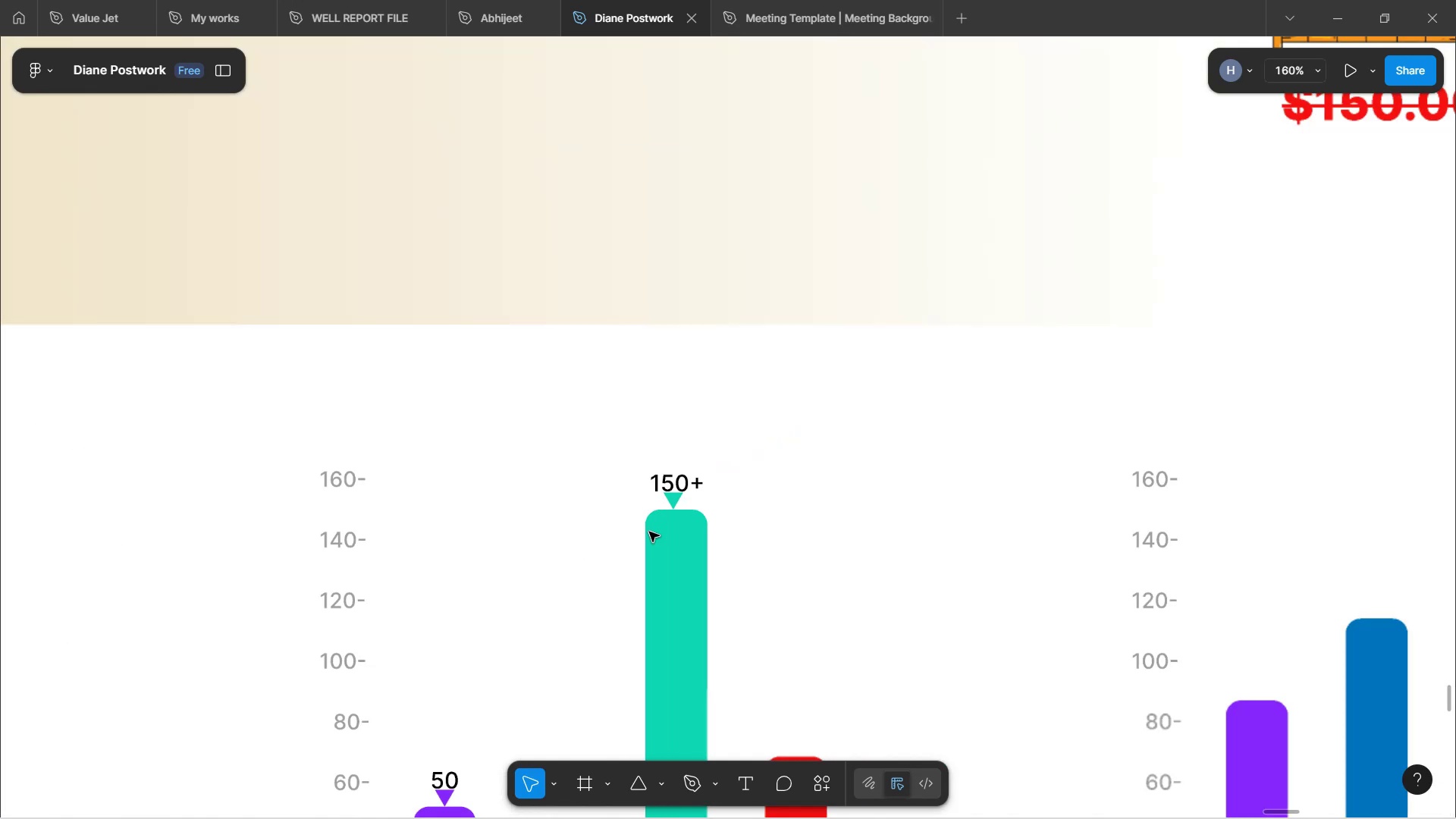 
key(Control+ControlLeft)
 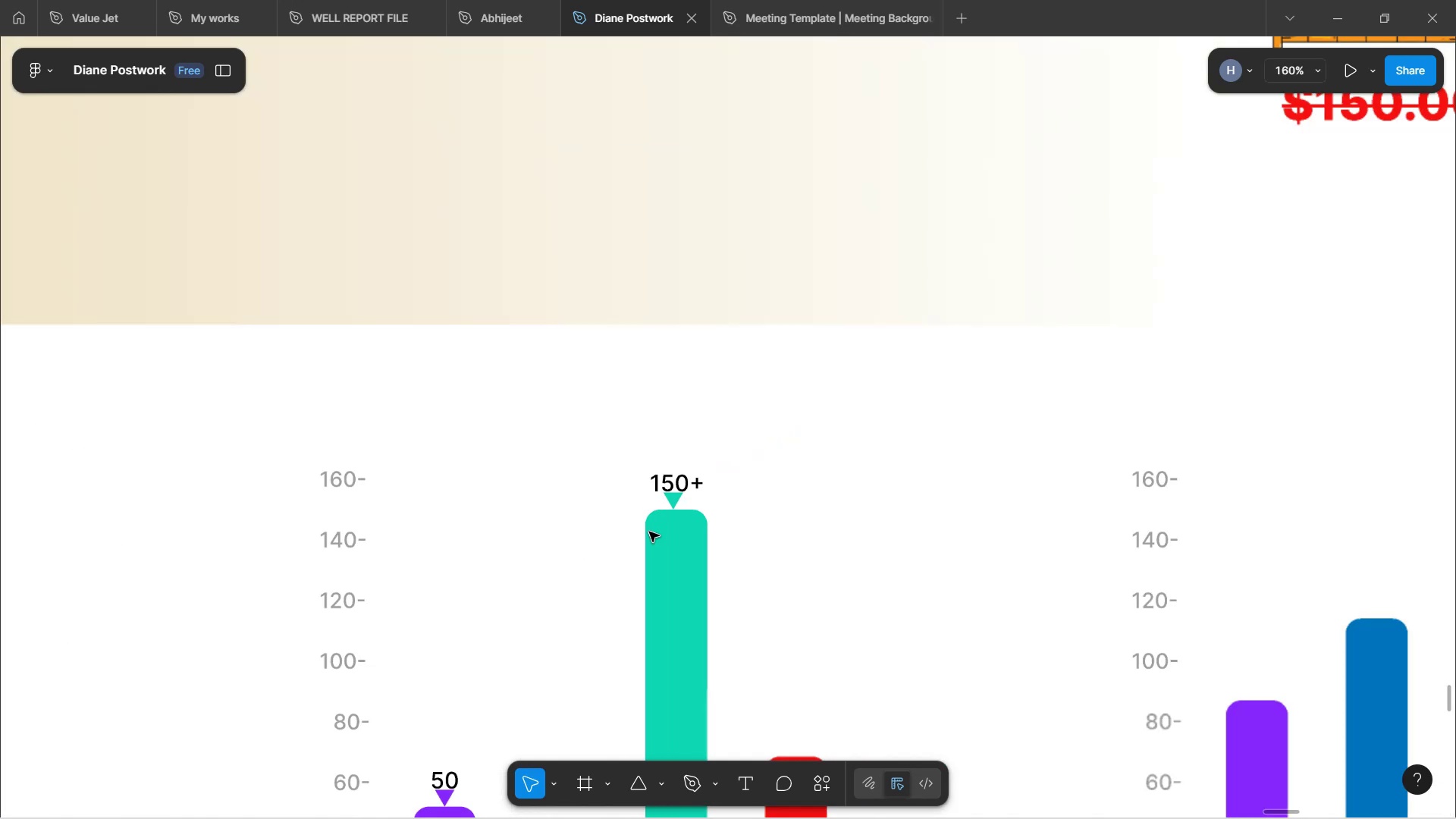 
key(Control+ControlLeft)
 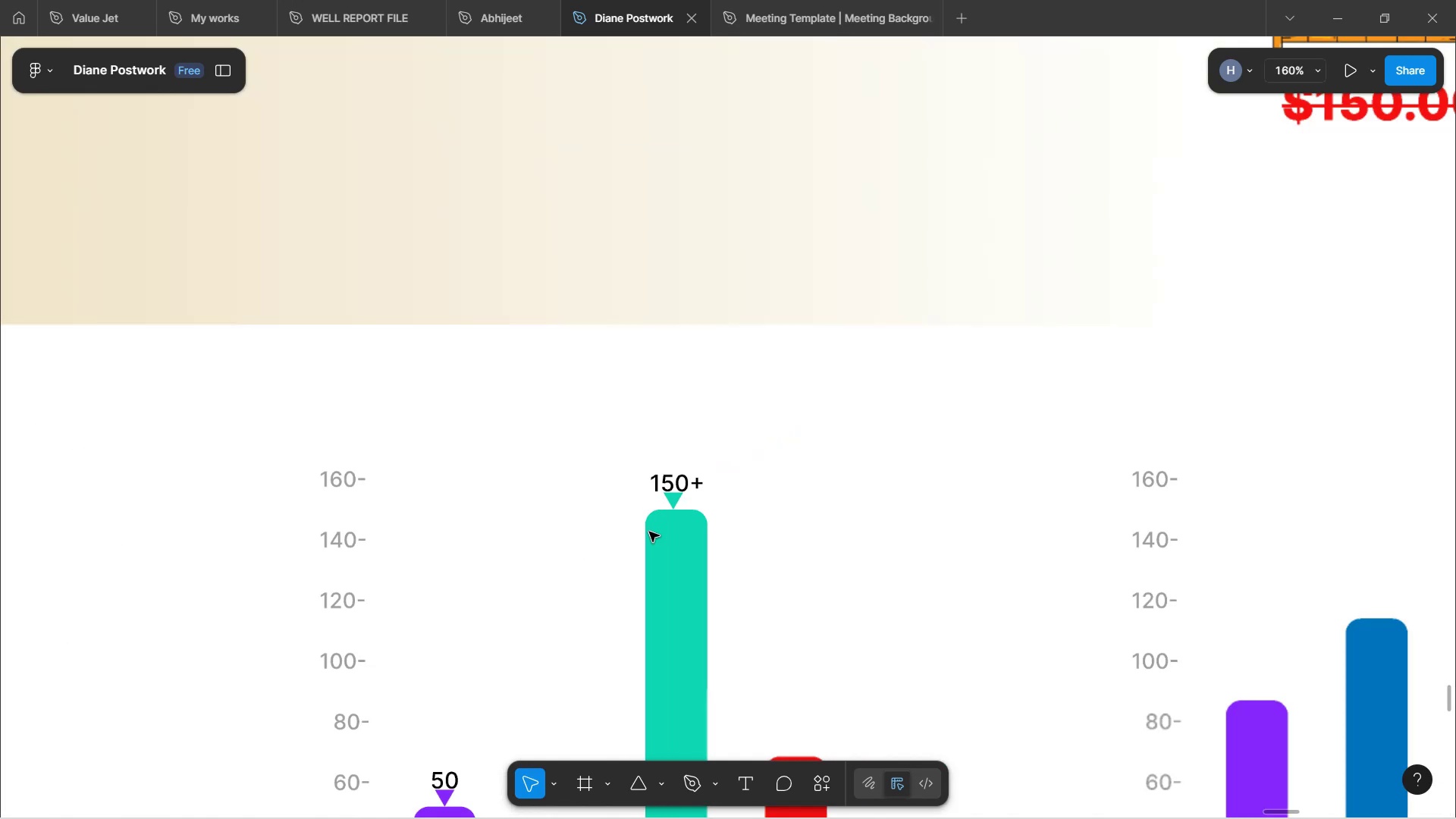 
key(Control+ControlLeft)
 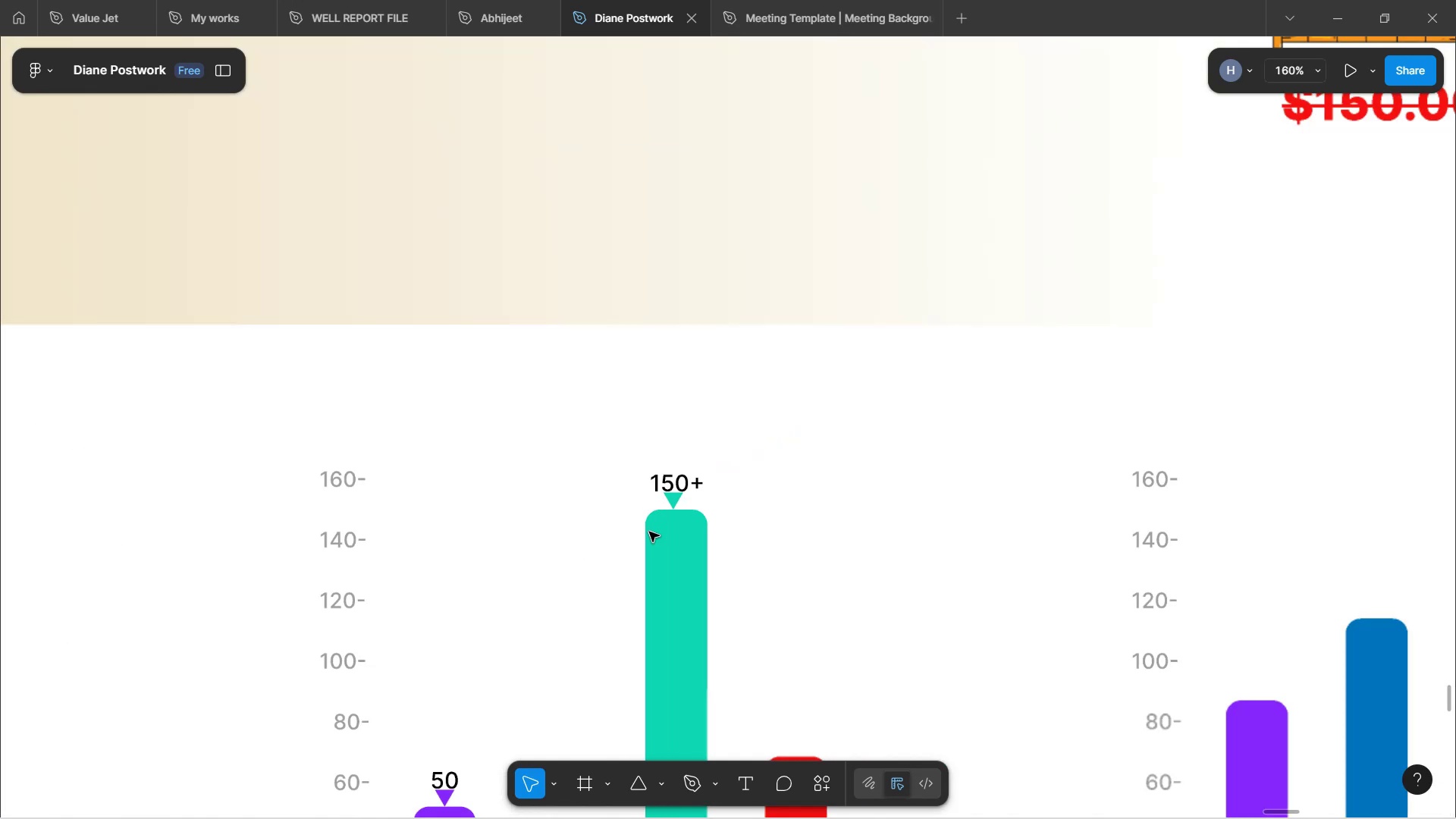 
key(Control+ControlLeft)
 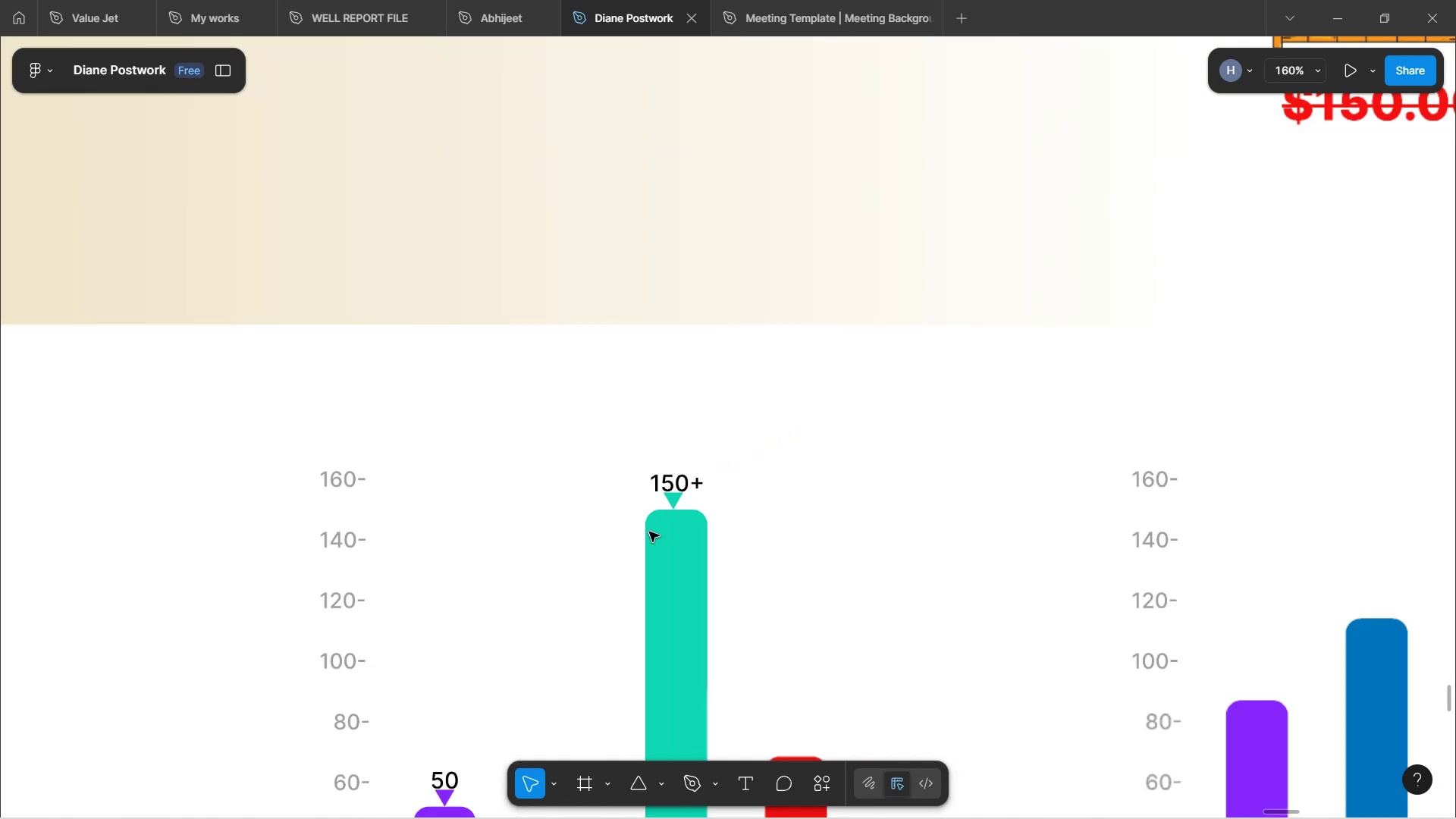 
key(Control+ControlLeft)
 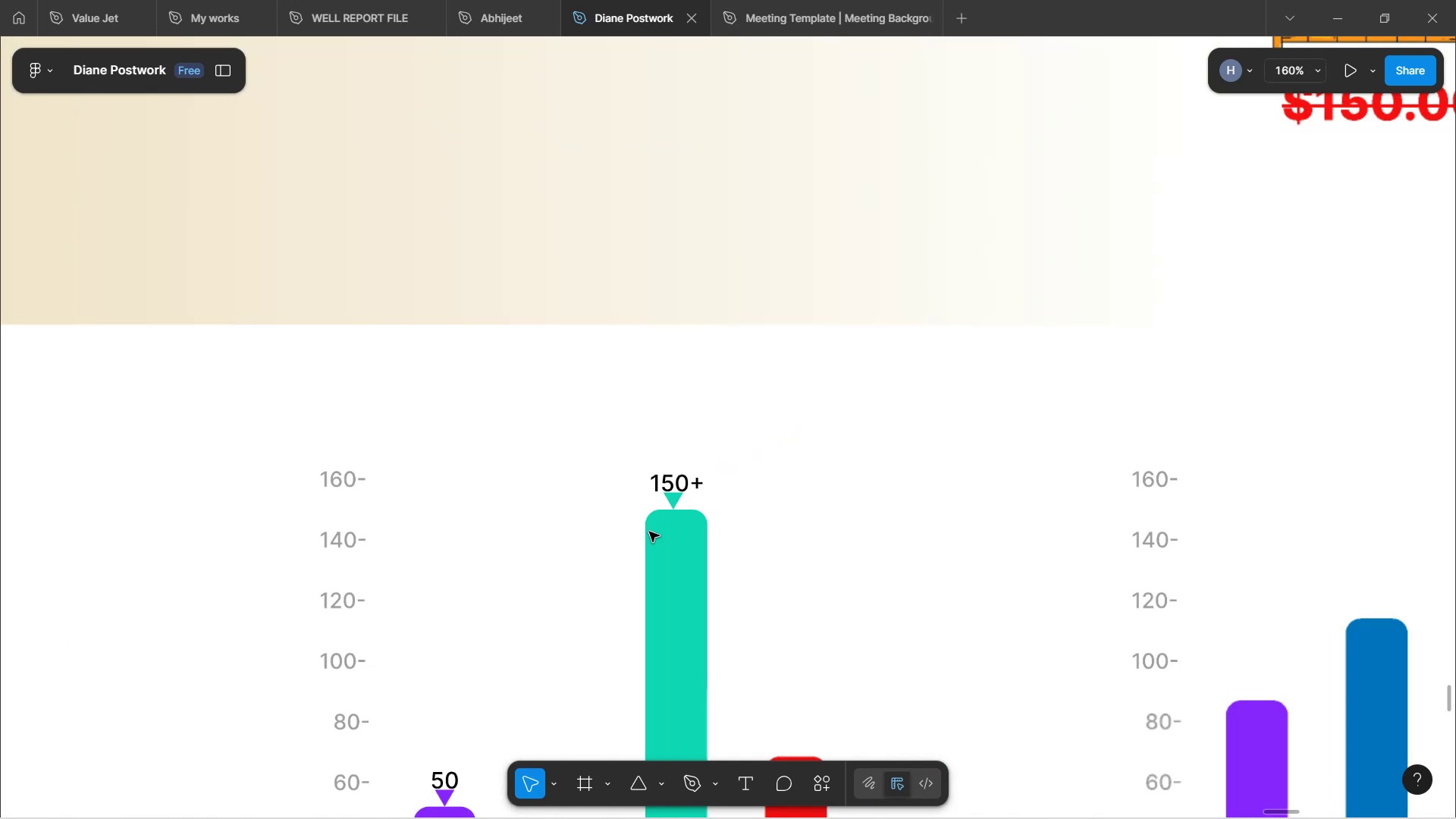 
key(Control+ControlLeft)
 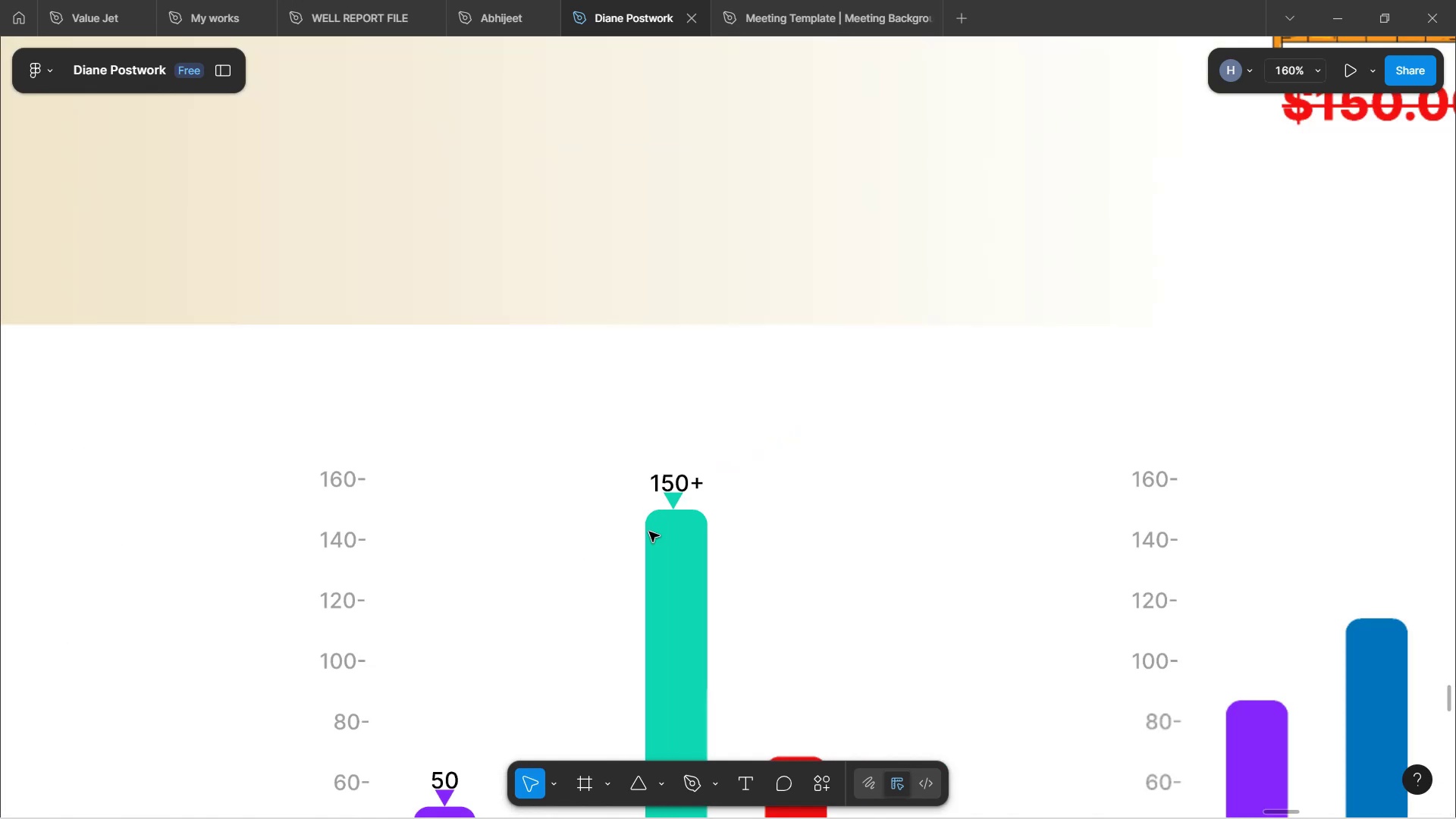 
key(Control+ControlLeft)
 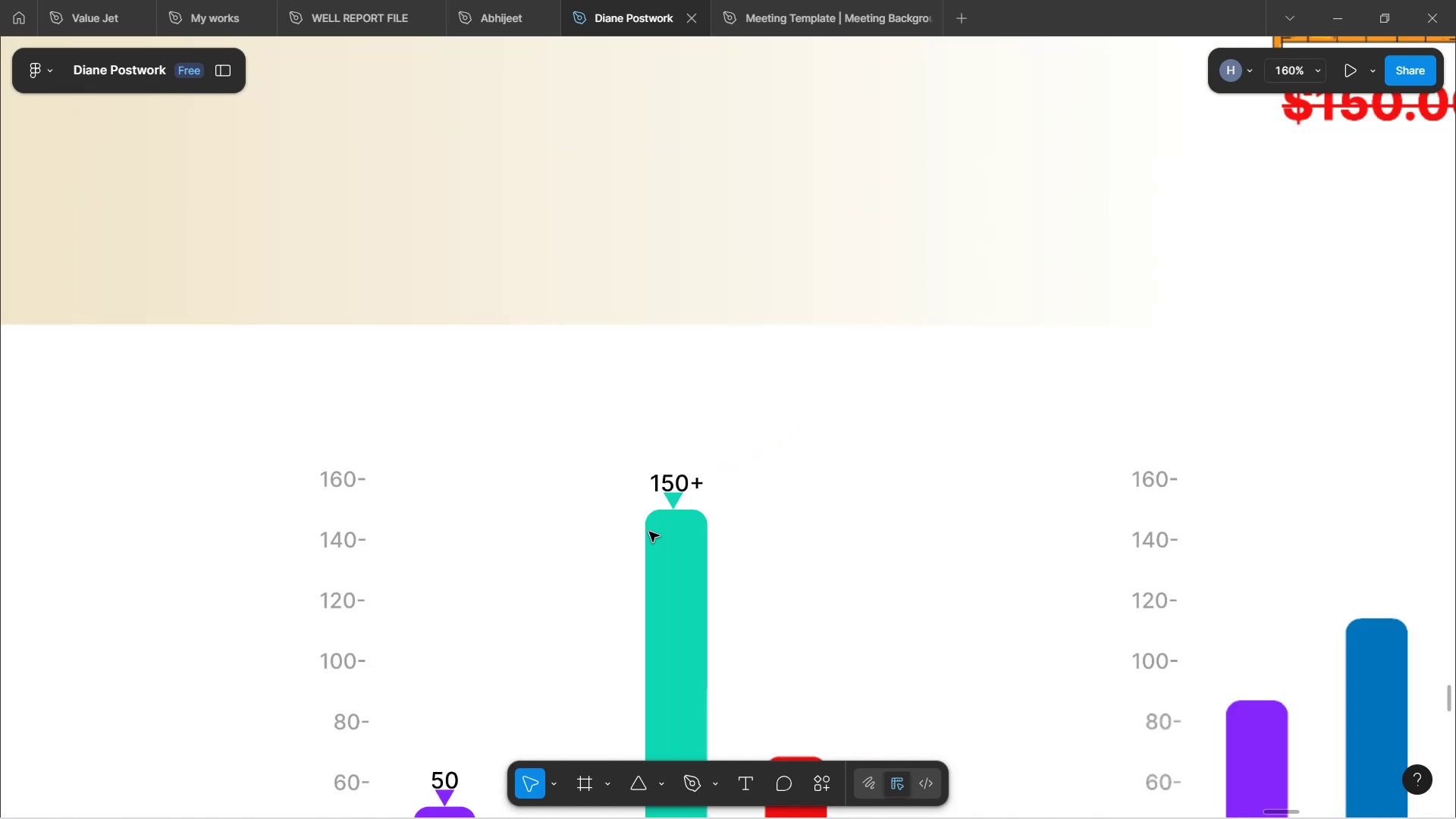 
key(Control+ControlLeft)
 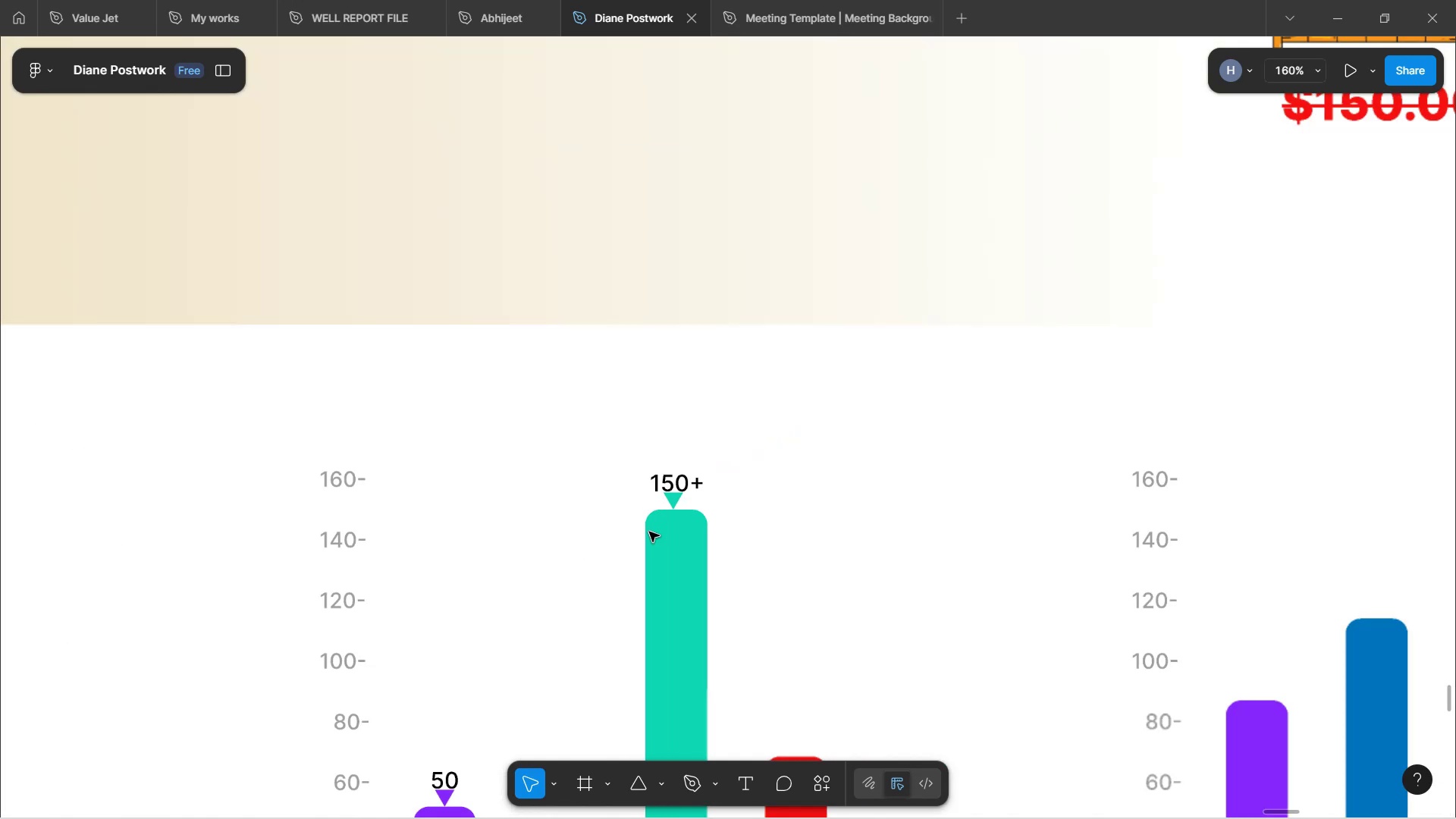 
key(Control+ControlLeft)
 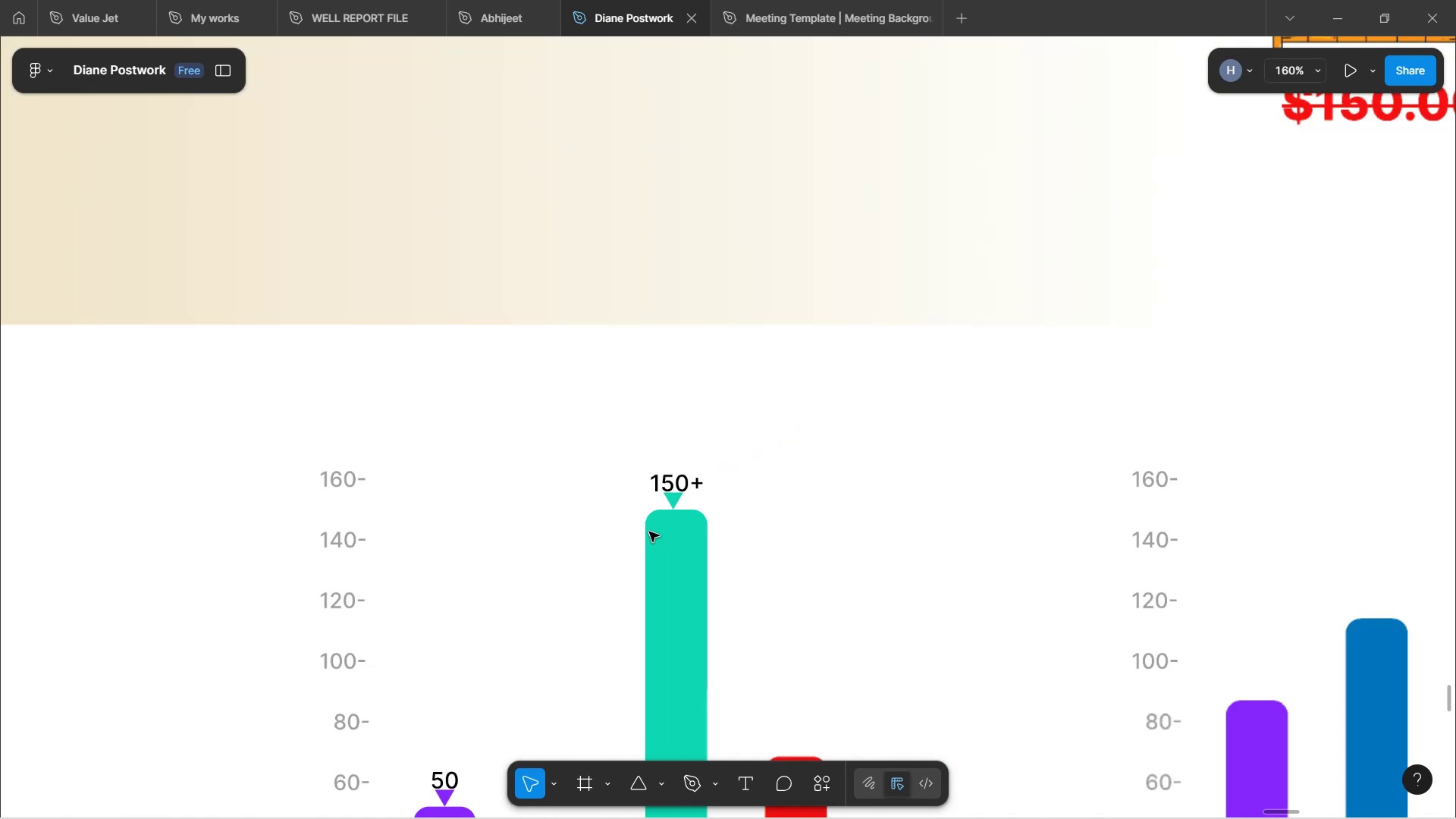 
key(Control+ControlLeft)
 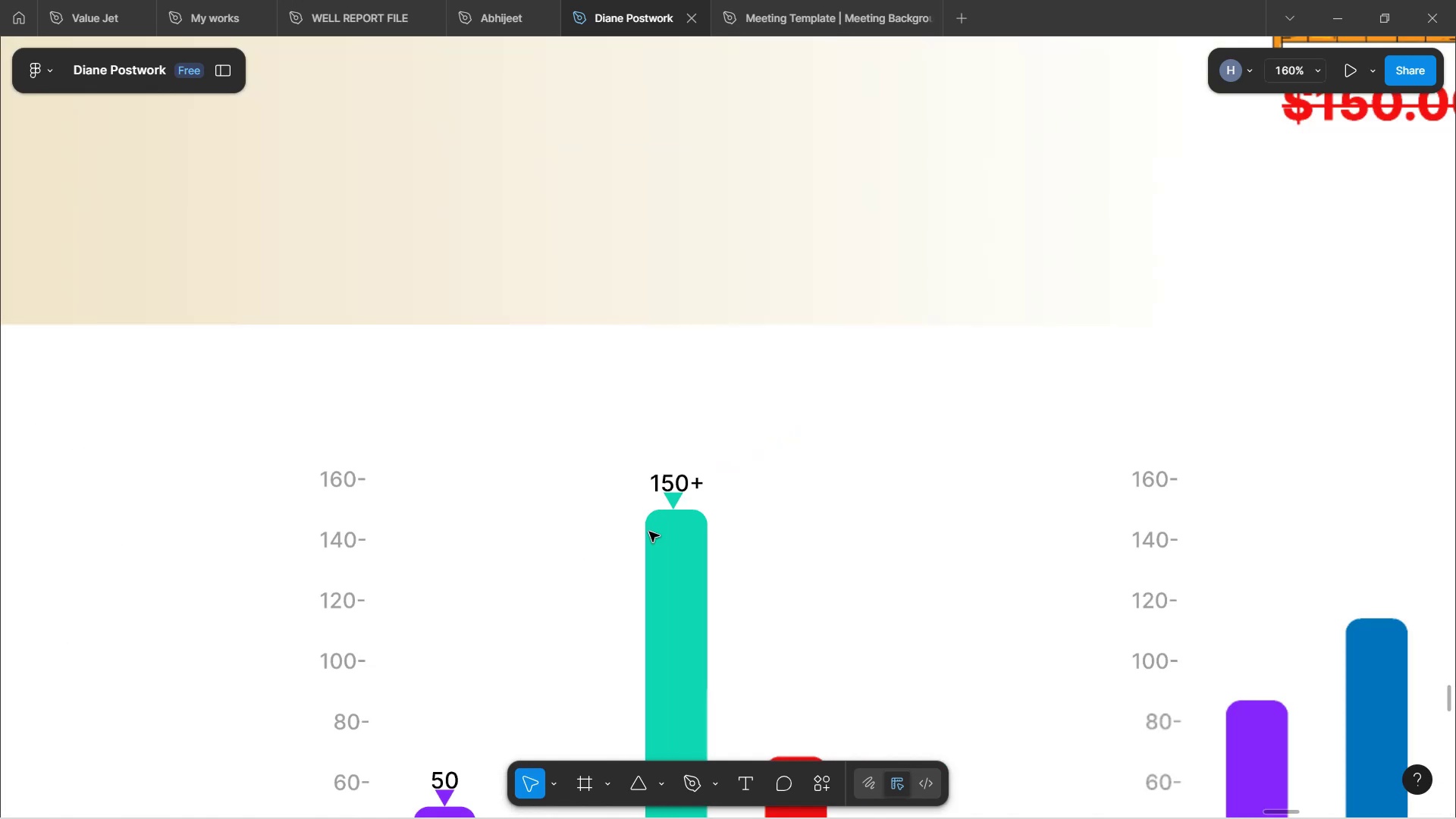 
key(Control+ControlLeft)
 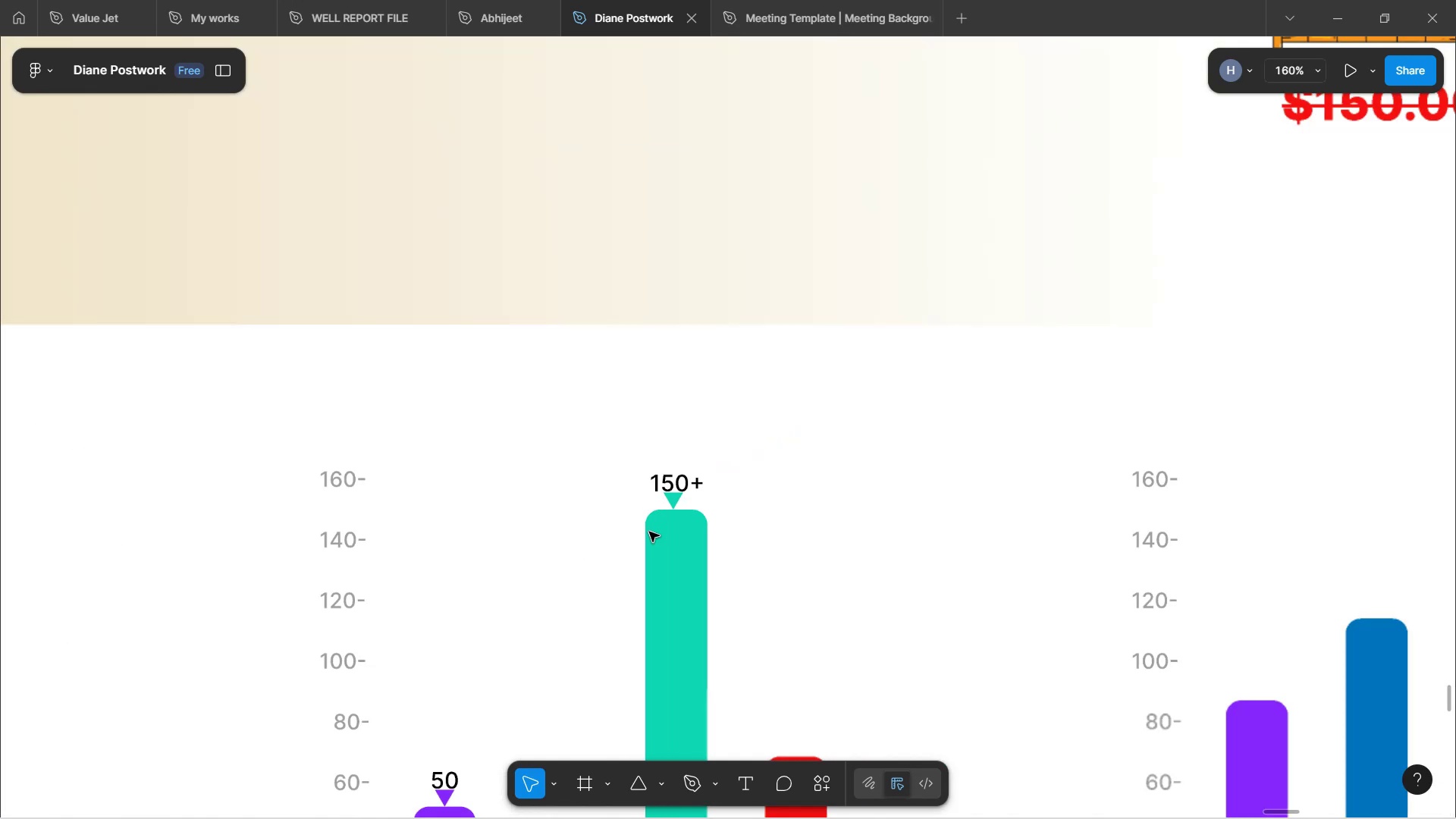 
key(Control+ControlLeft)
 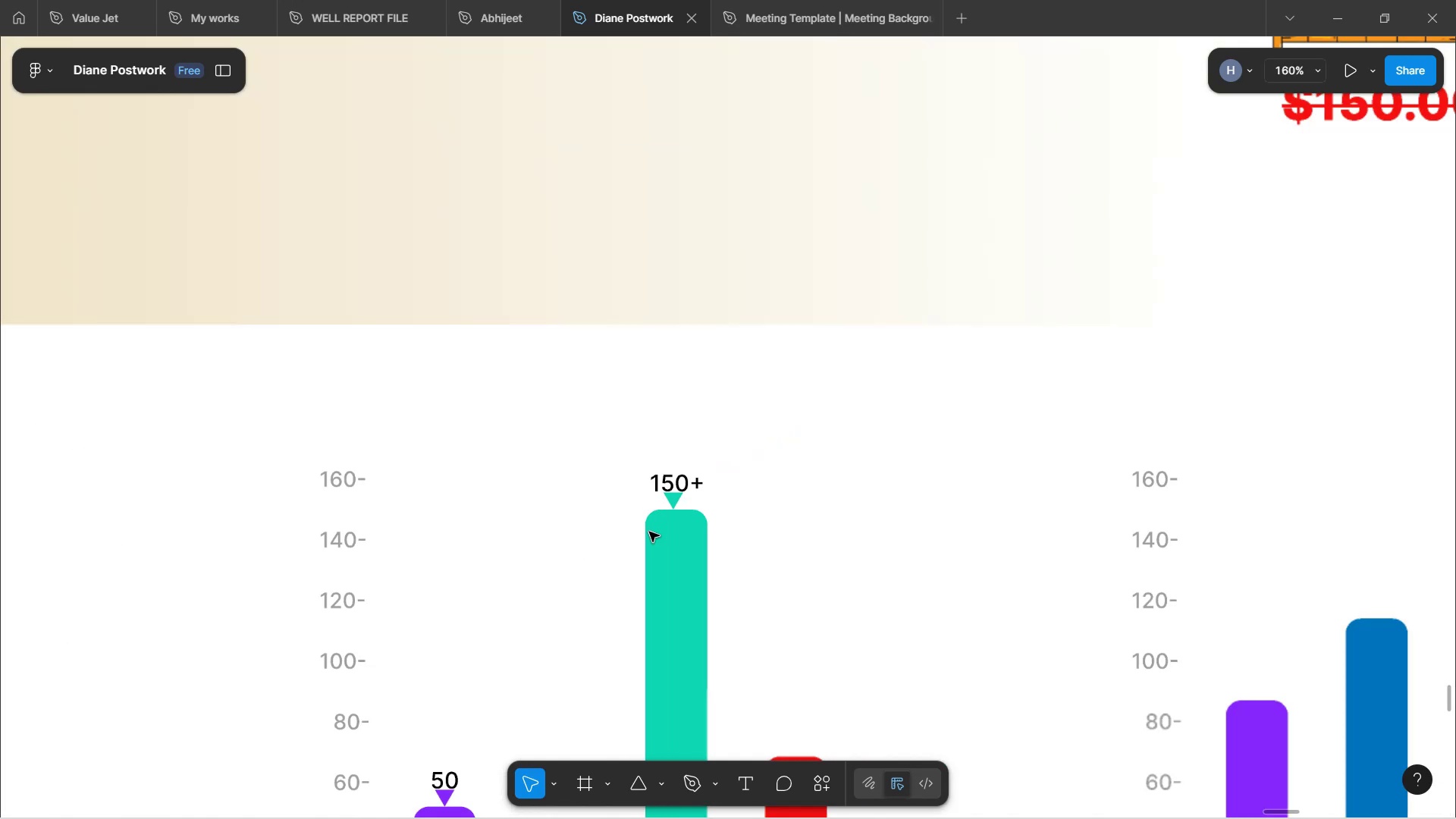 
key(Control+ControlLeft)
 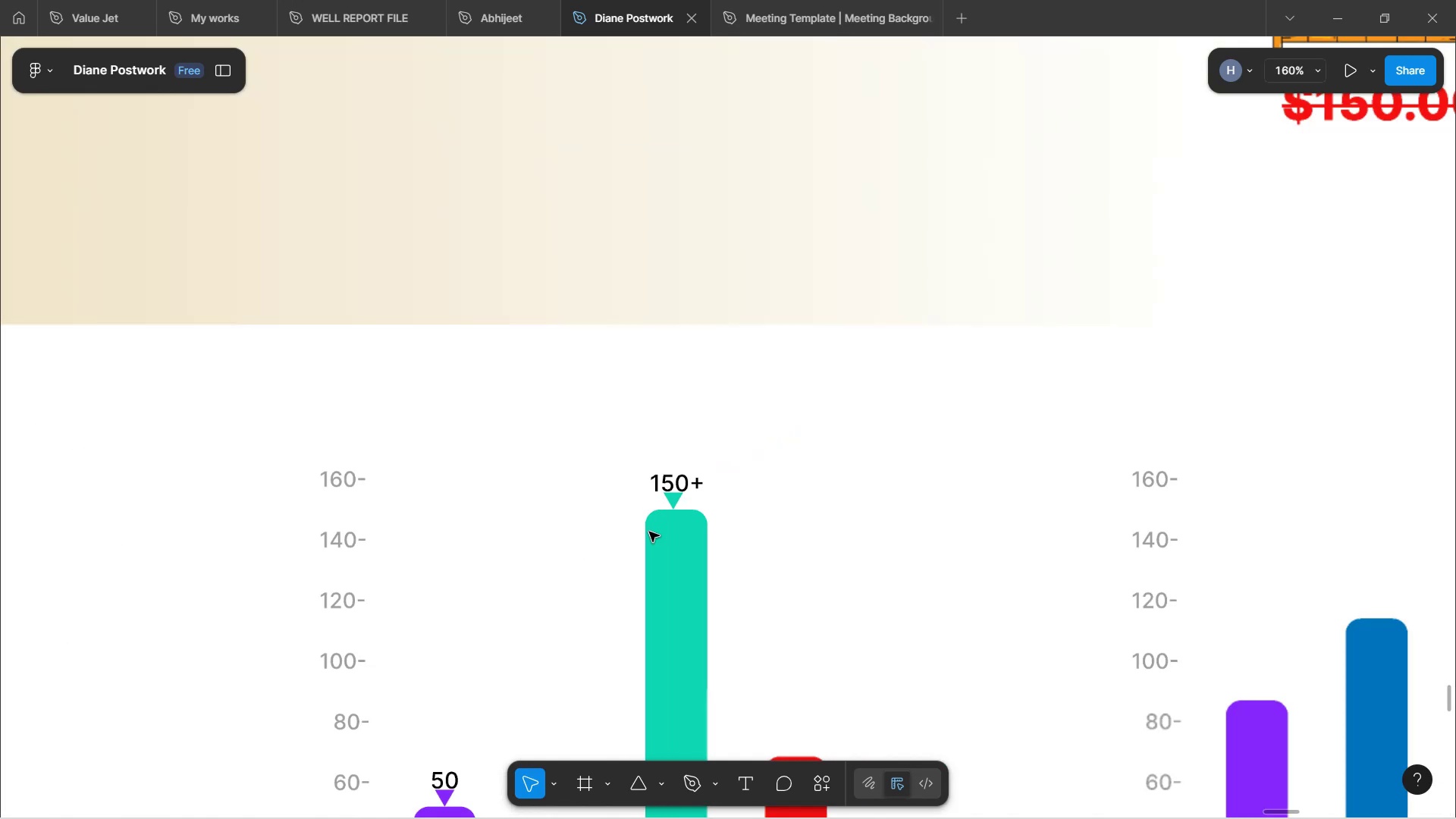 
key(Control+ControlLeft)
 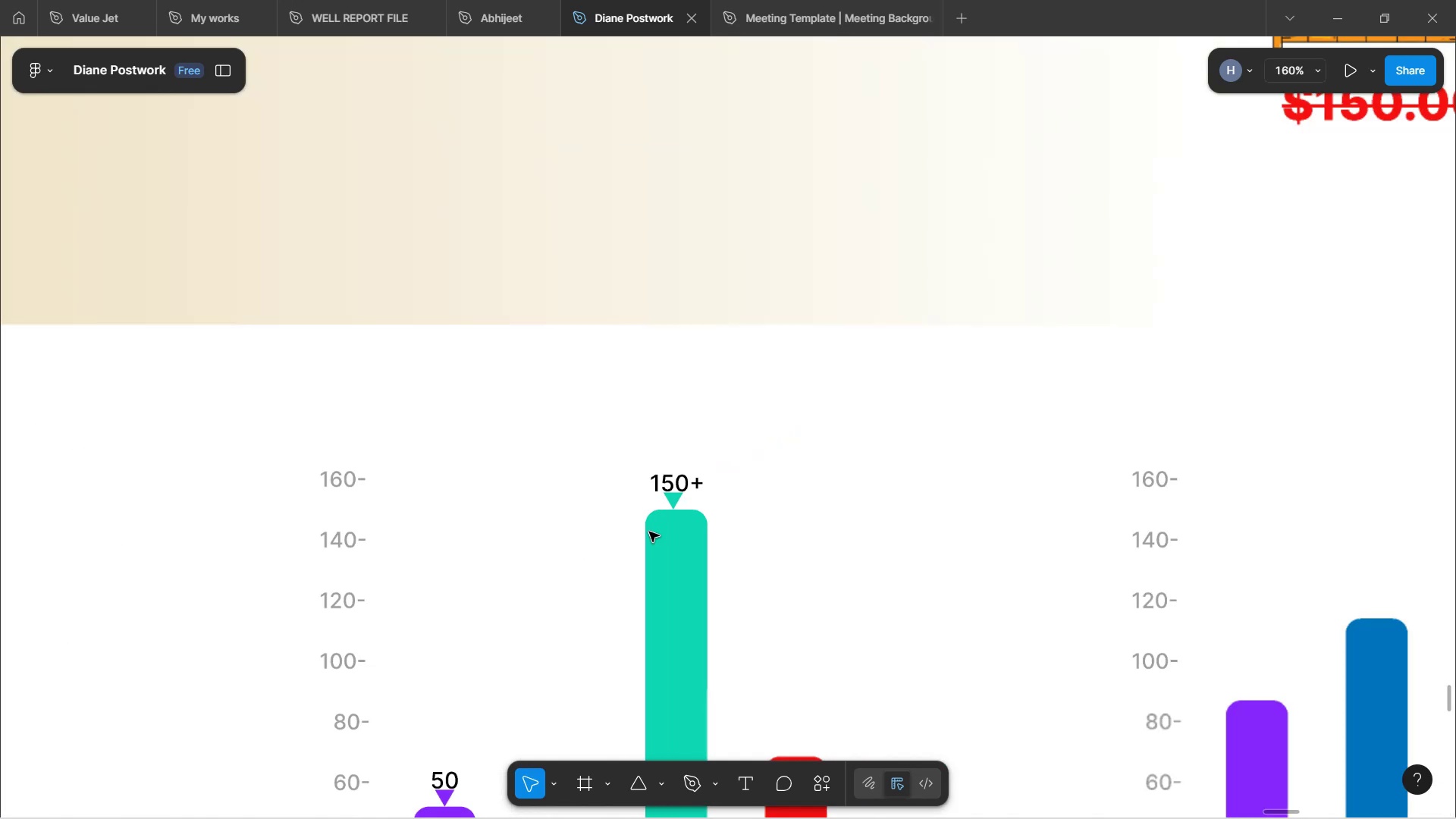 
key(Control+ControlLeft)
 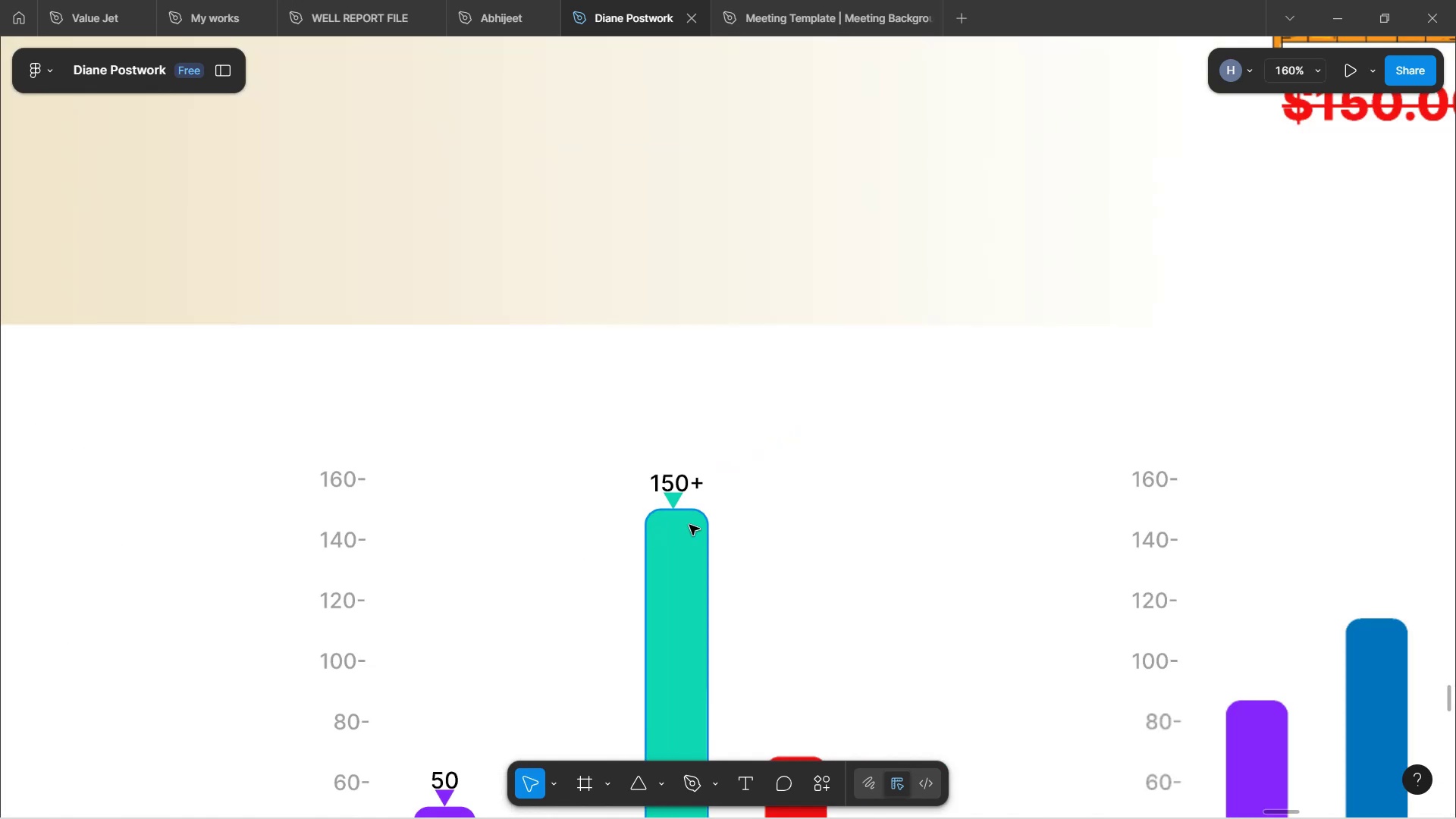 
scroll: coordinate [813, 533], scroll_direction: down, amount: 8.0
 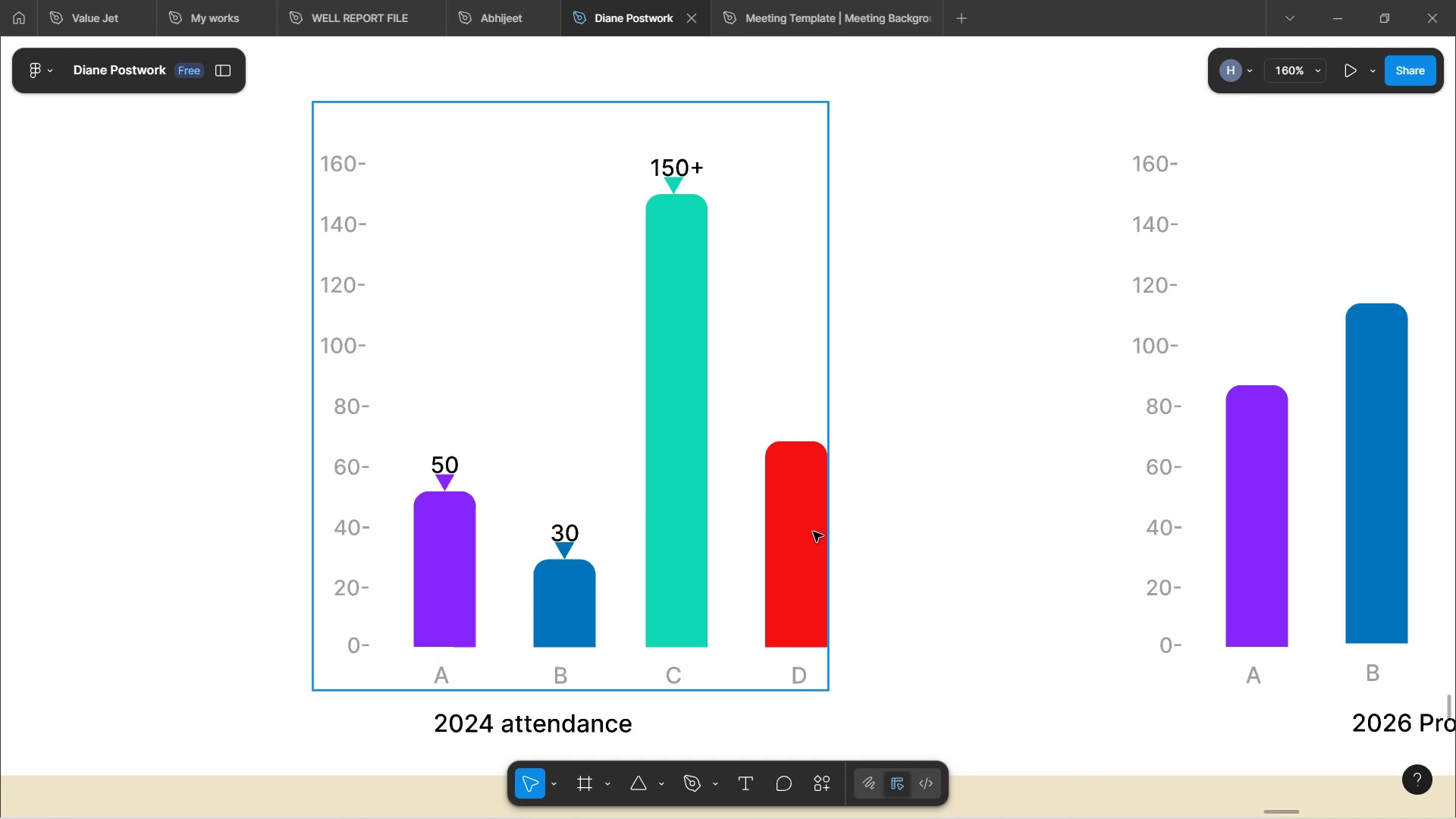 
scroll: coordinate [813, 532], scroll_direction: up, amount: 3.0
 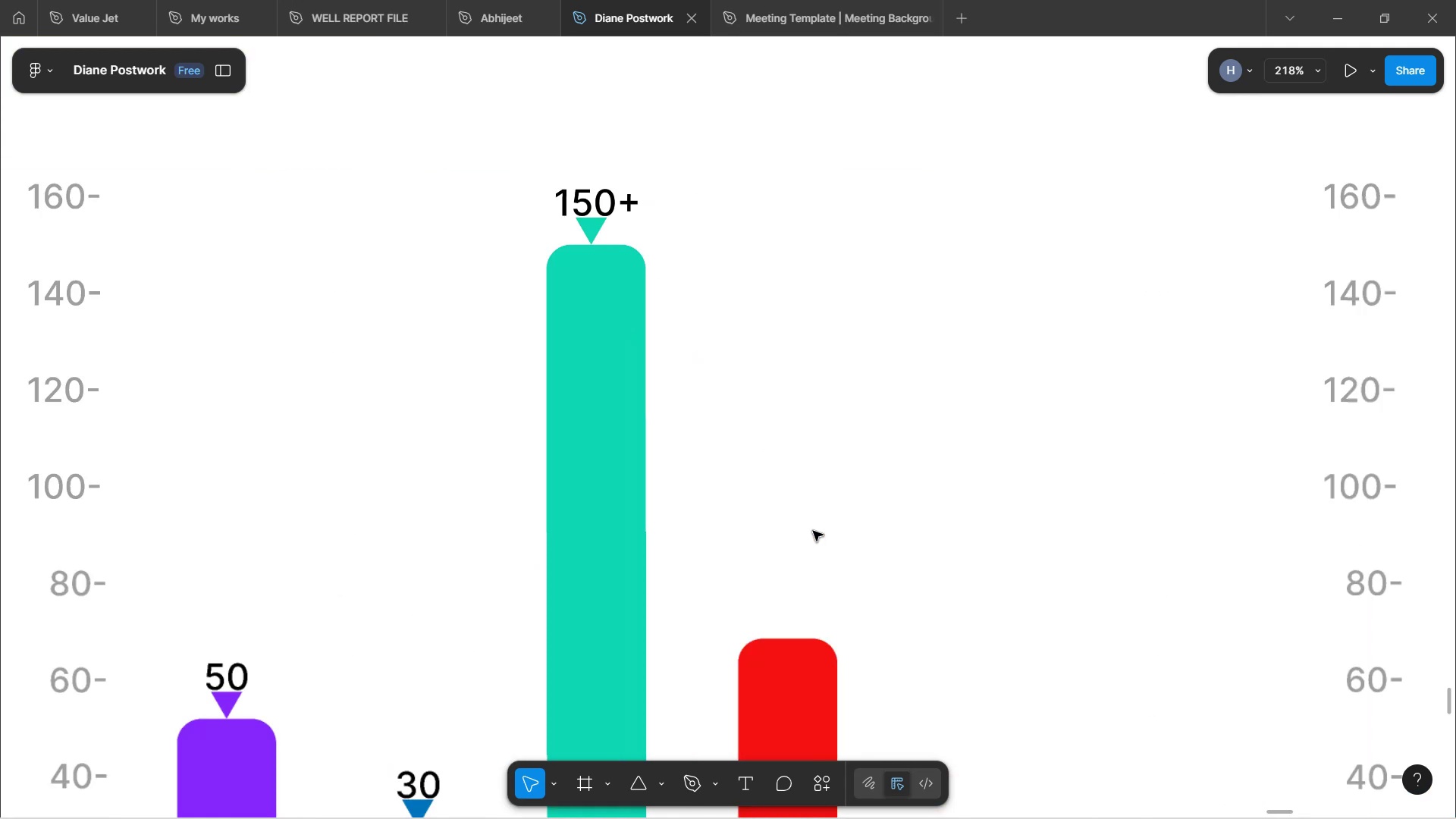 
hold_key(key=ControlLeft, duration=0.4)
 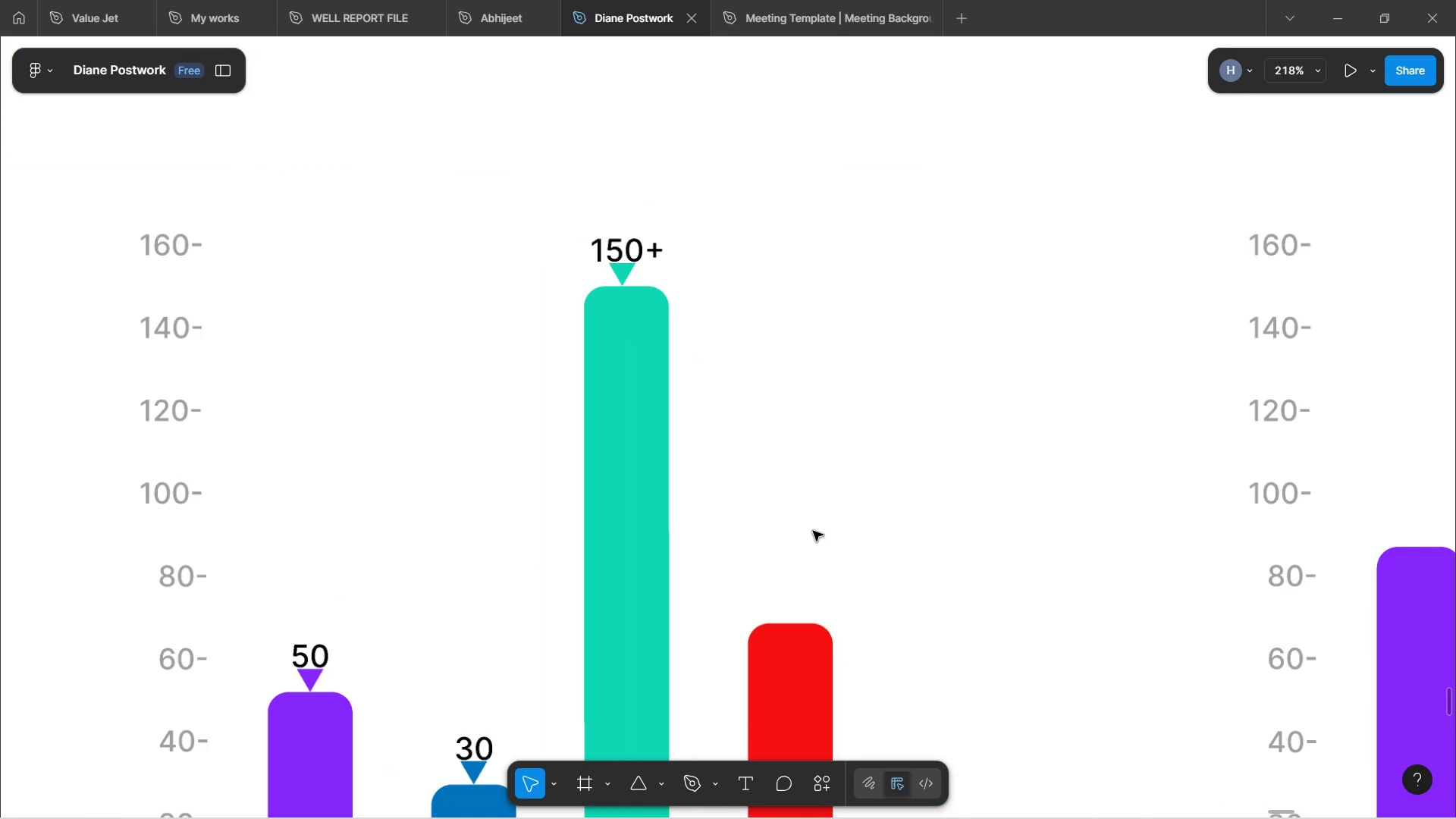 
key(Control+ControlLeft)
 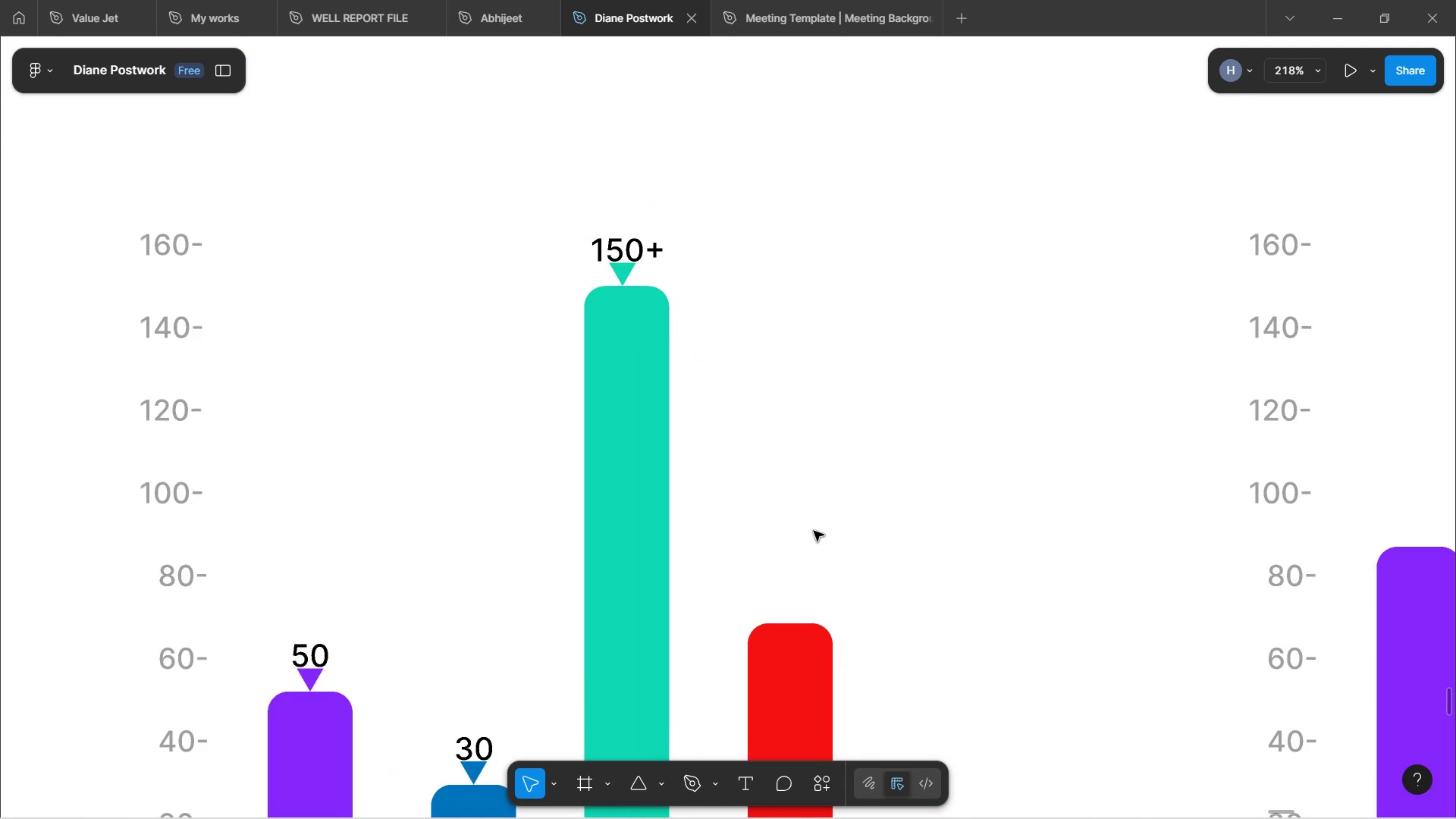 
key(Control+V)
 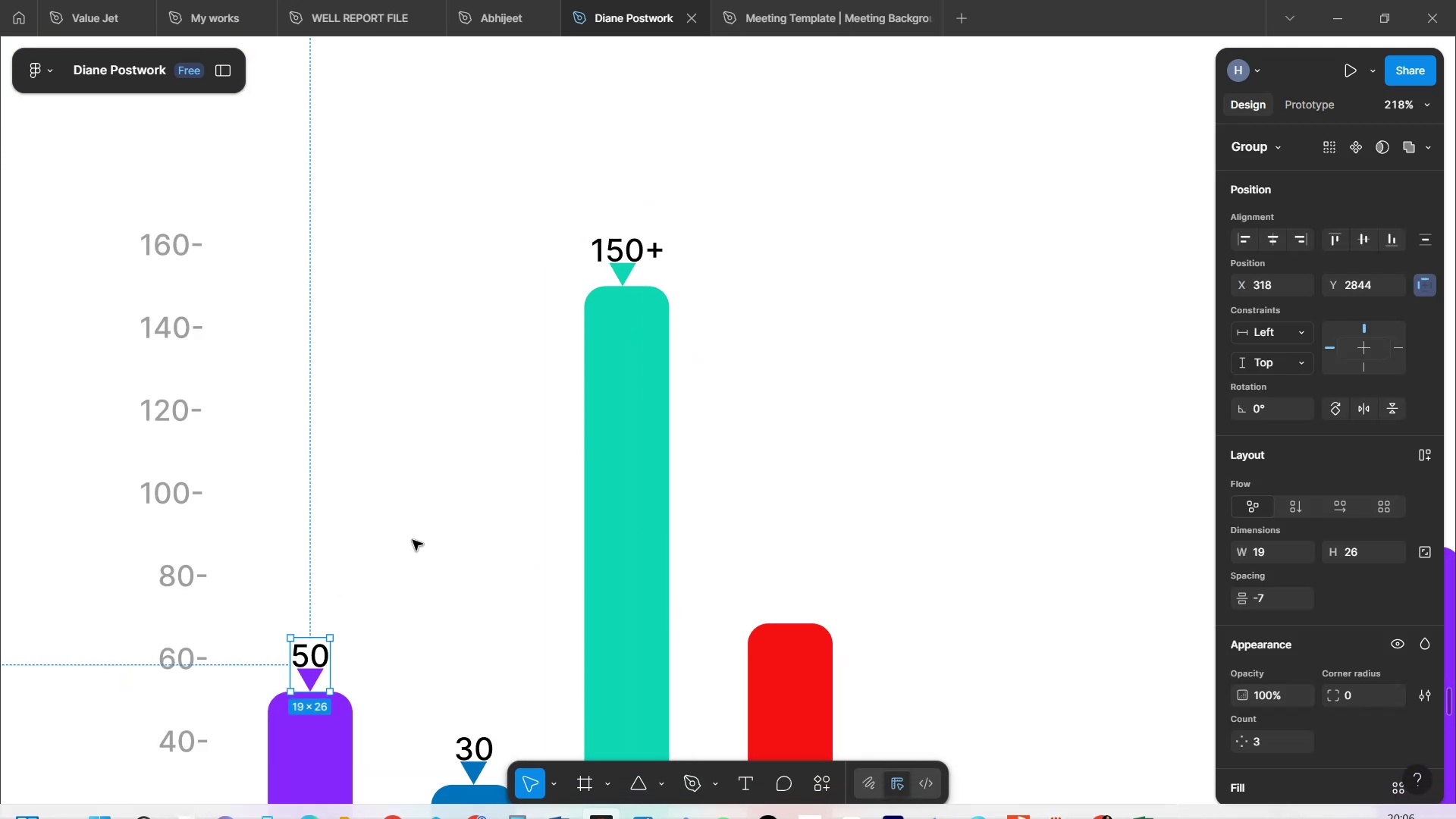 
left_click_drag(start_coordinate=[315, 663], to_coordinate=[804, 584])
 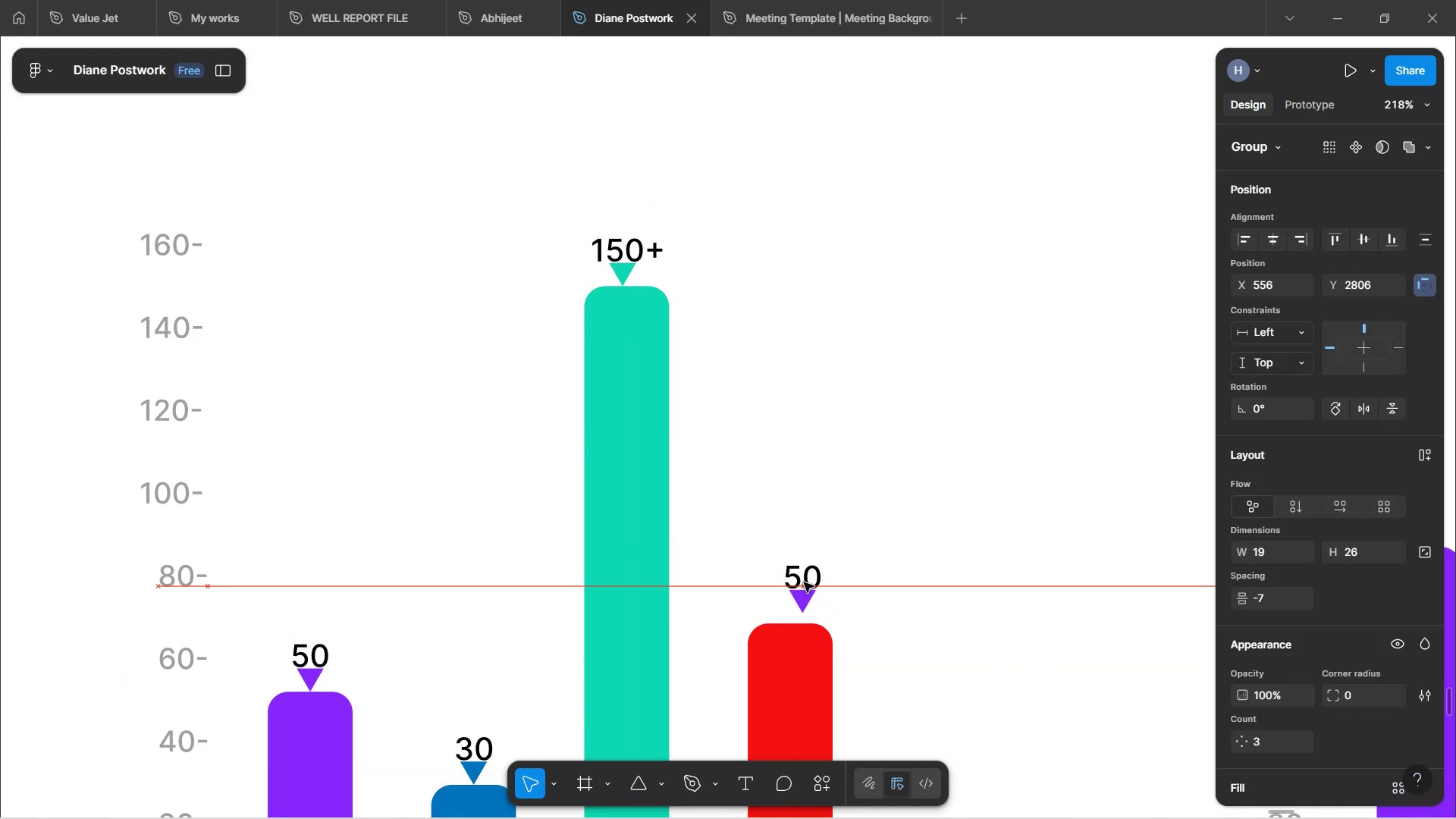 
hold_key(key=ControlLeft, duration=1.05)
scroll: coordinate [804, 582], scroll_direction: up, amount: 8.0
 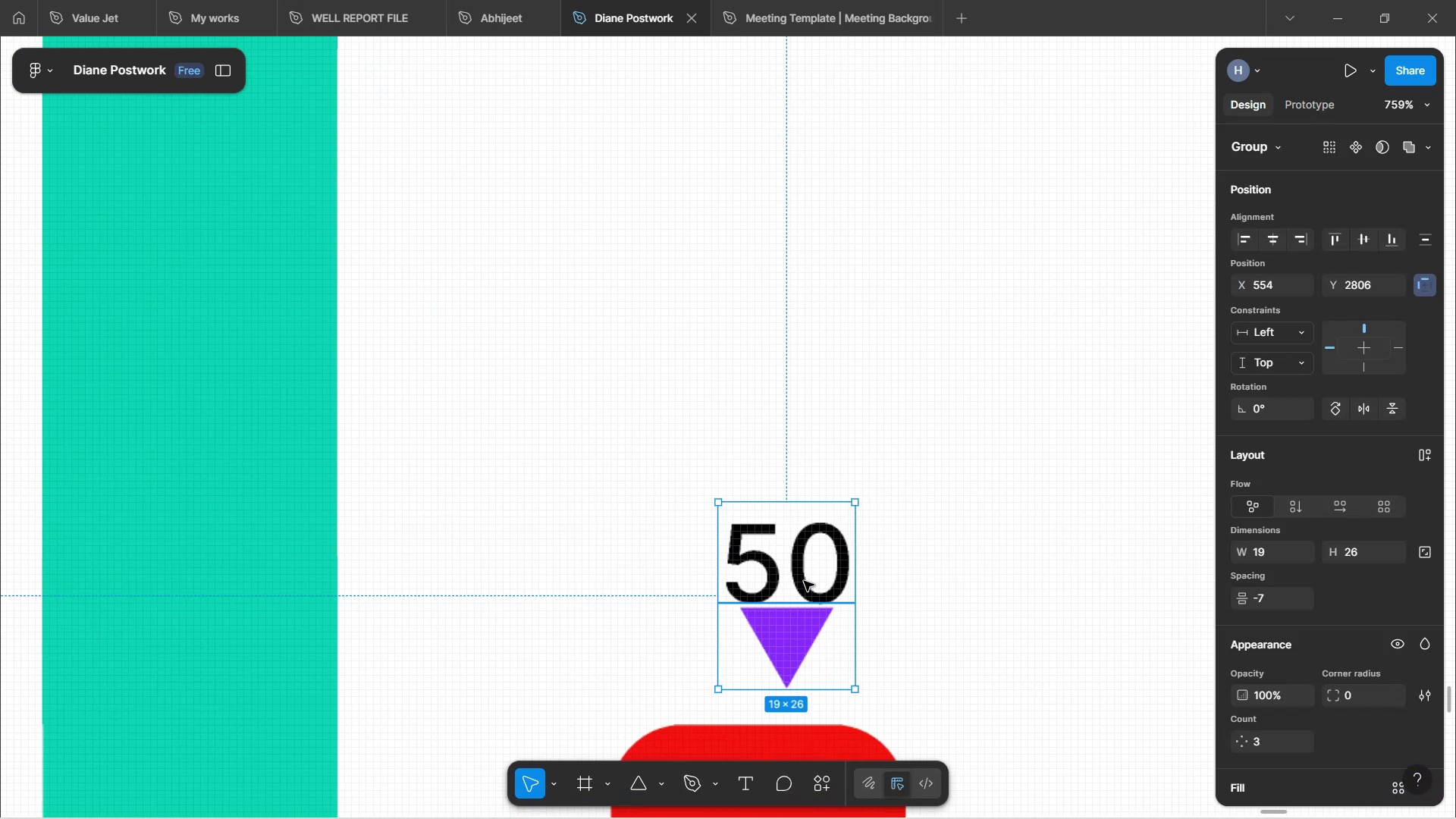 
key(ArrowDown)
 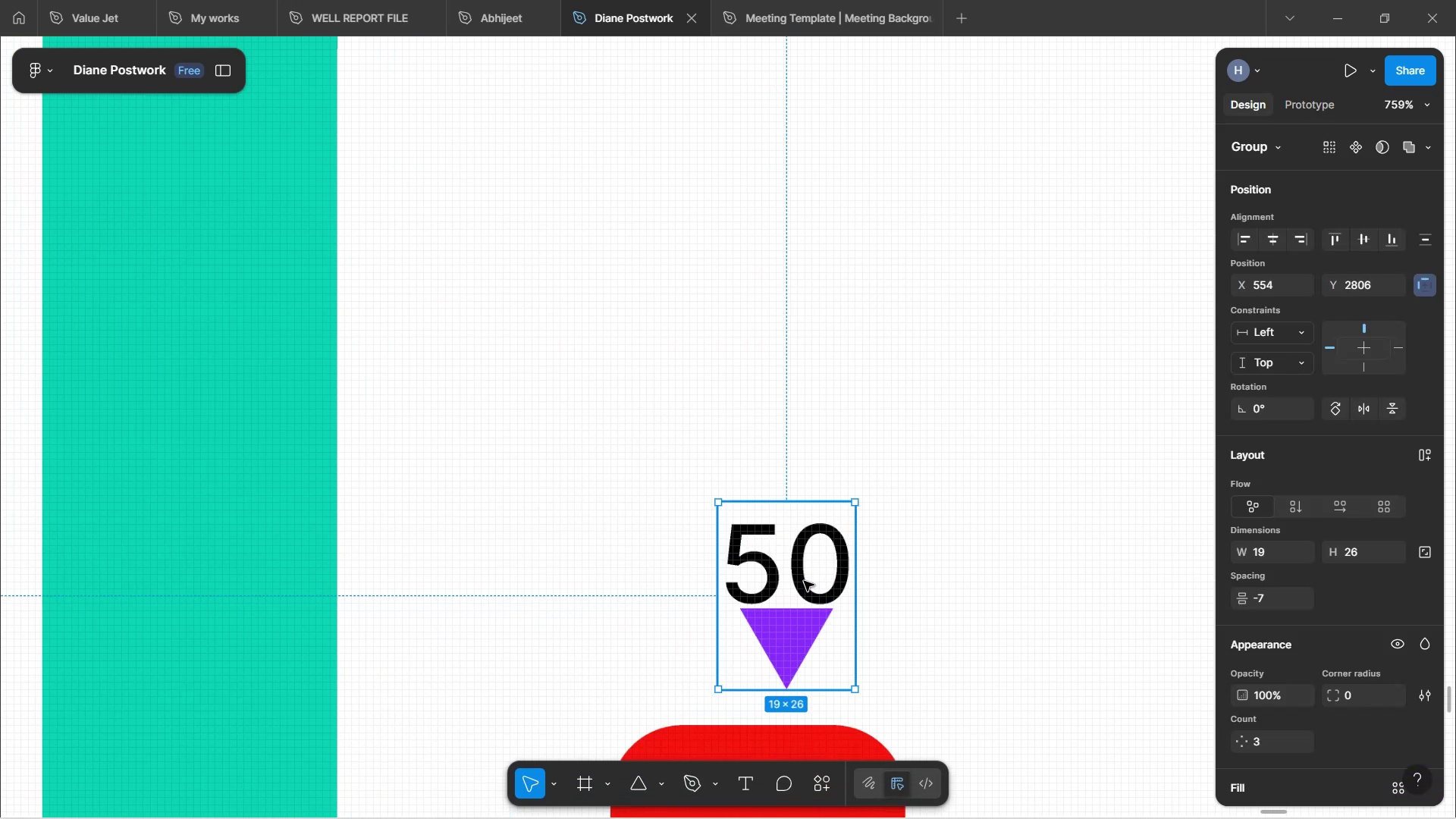 
hold_key(key=ArrowDown, duration=0.58)
 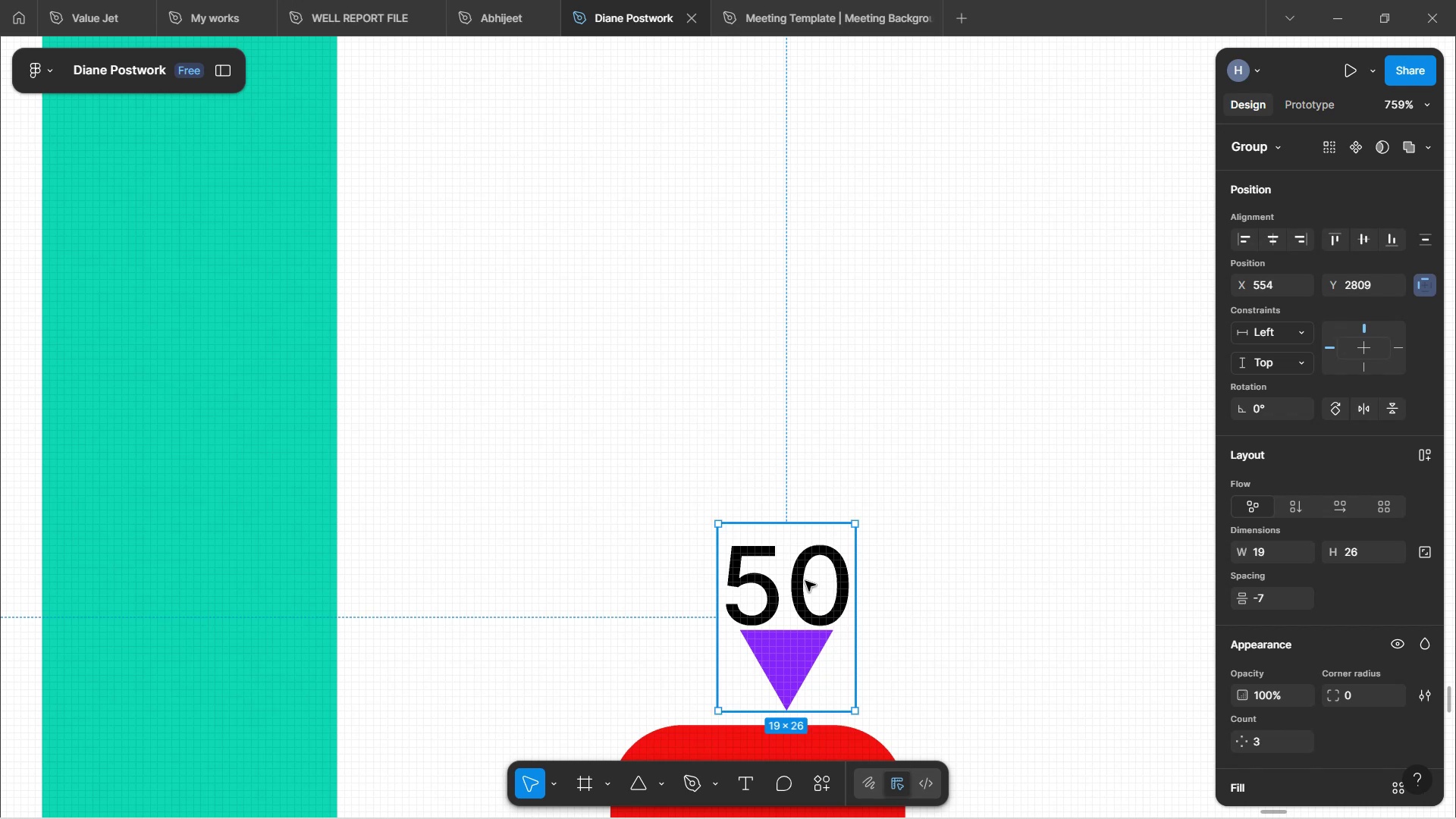 
key(ArrowLeft)
 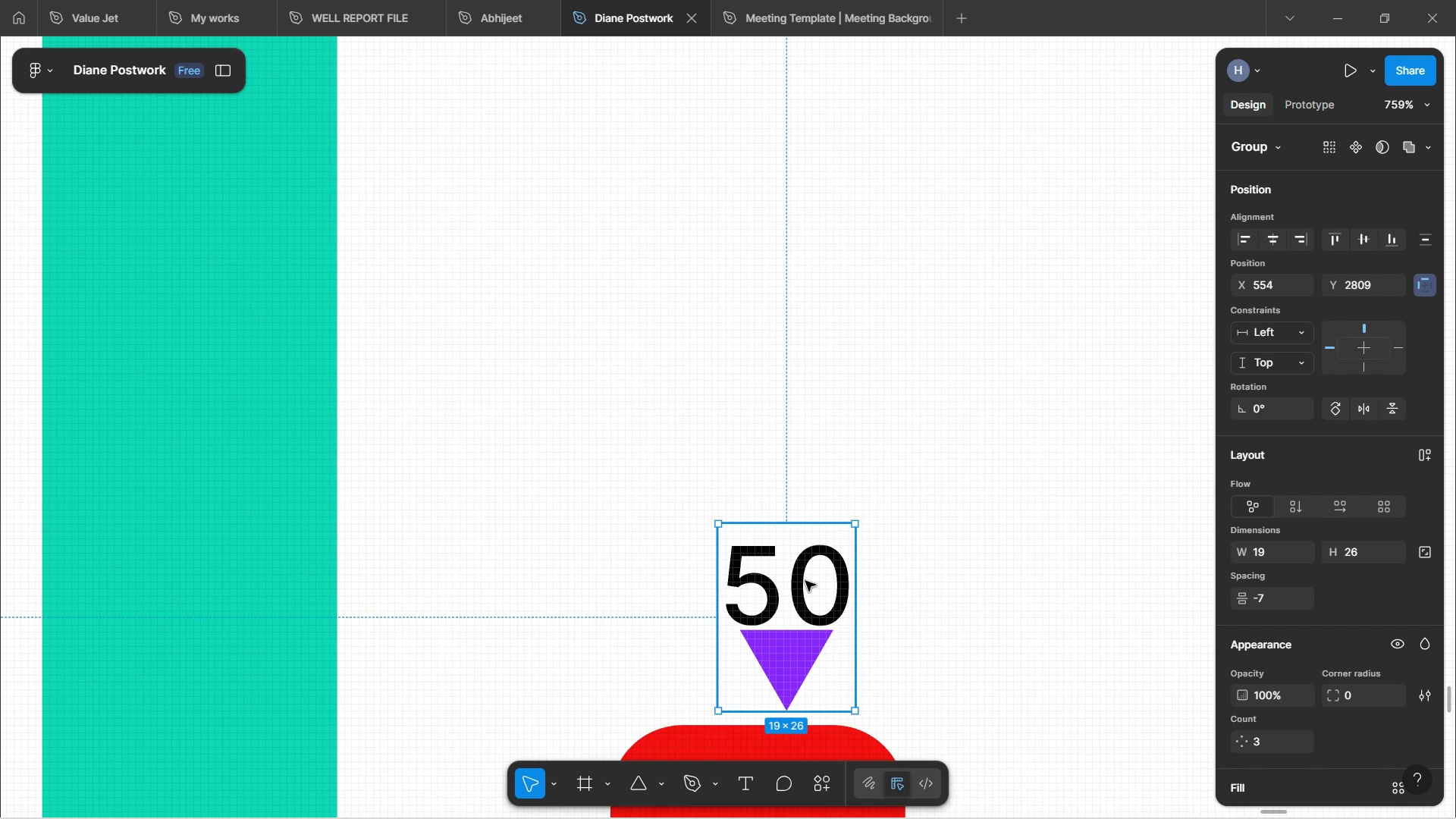 
key(ArrowLeft)
 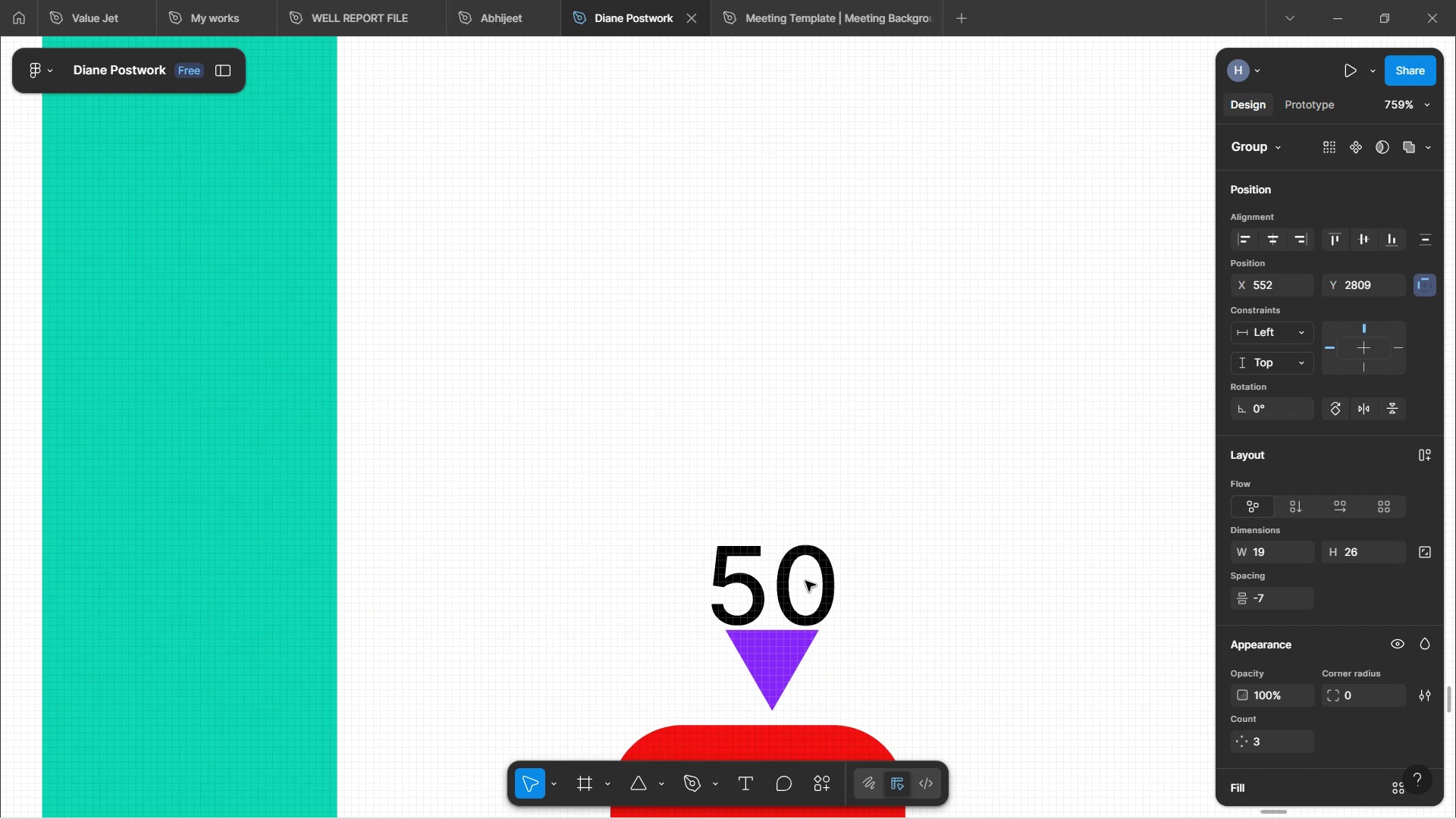 
key(ArrowLeft)
 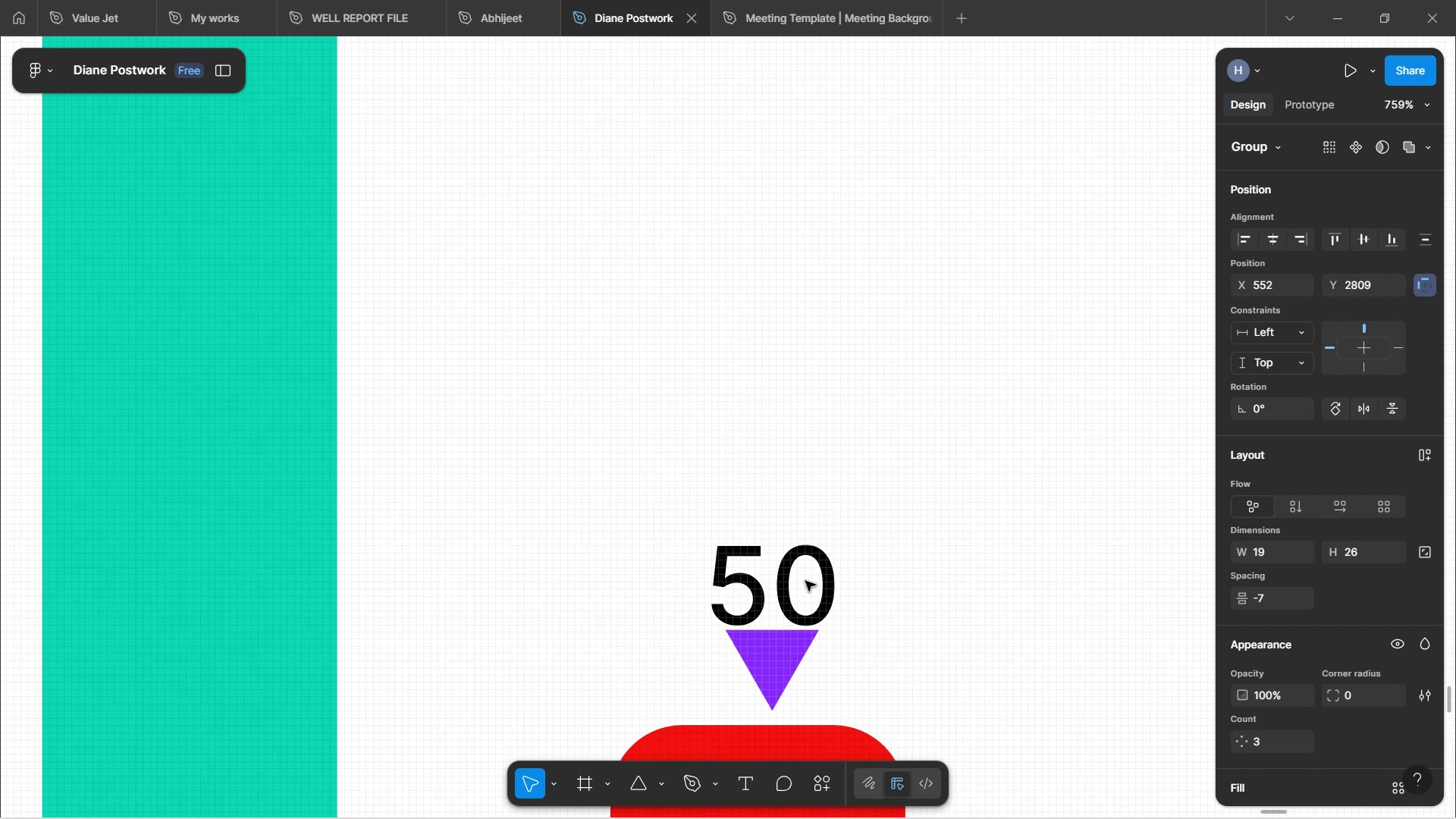 
key(ArrowLeft)
 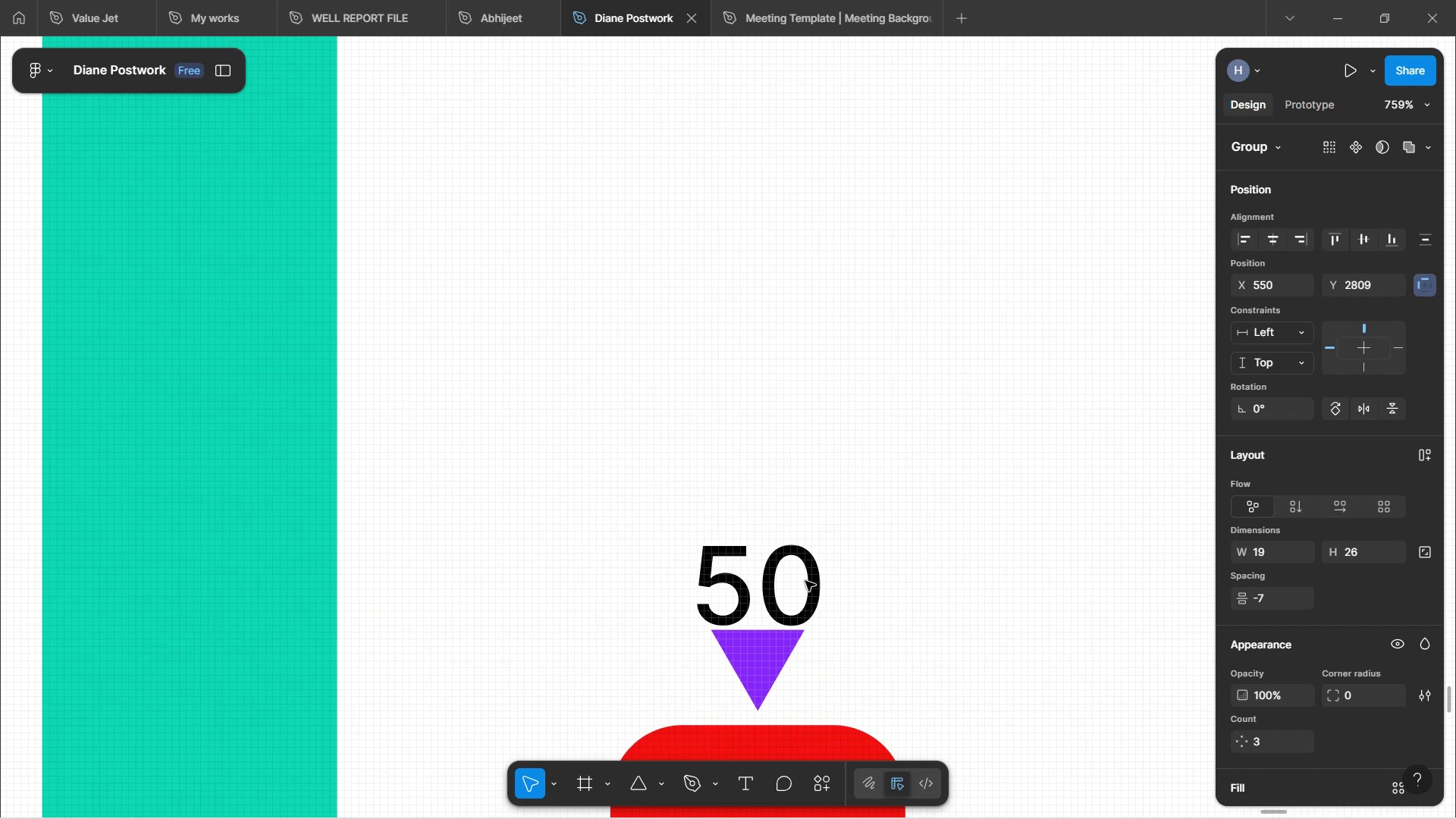 
key(ArrowDown)
 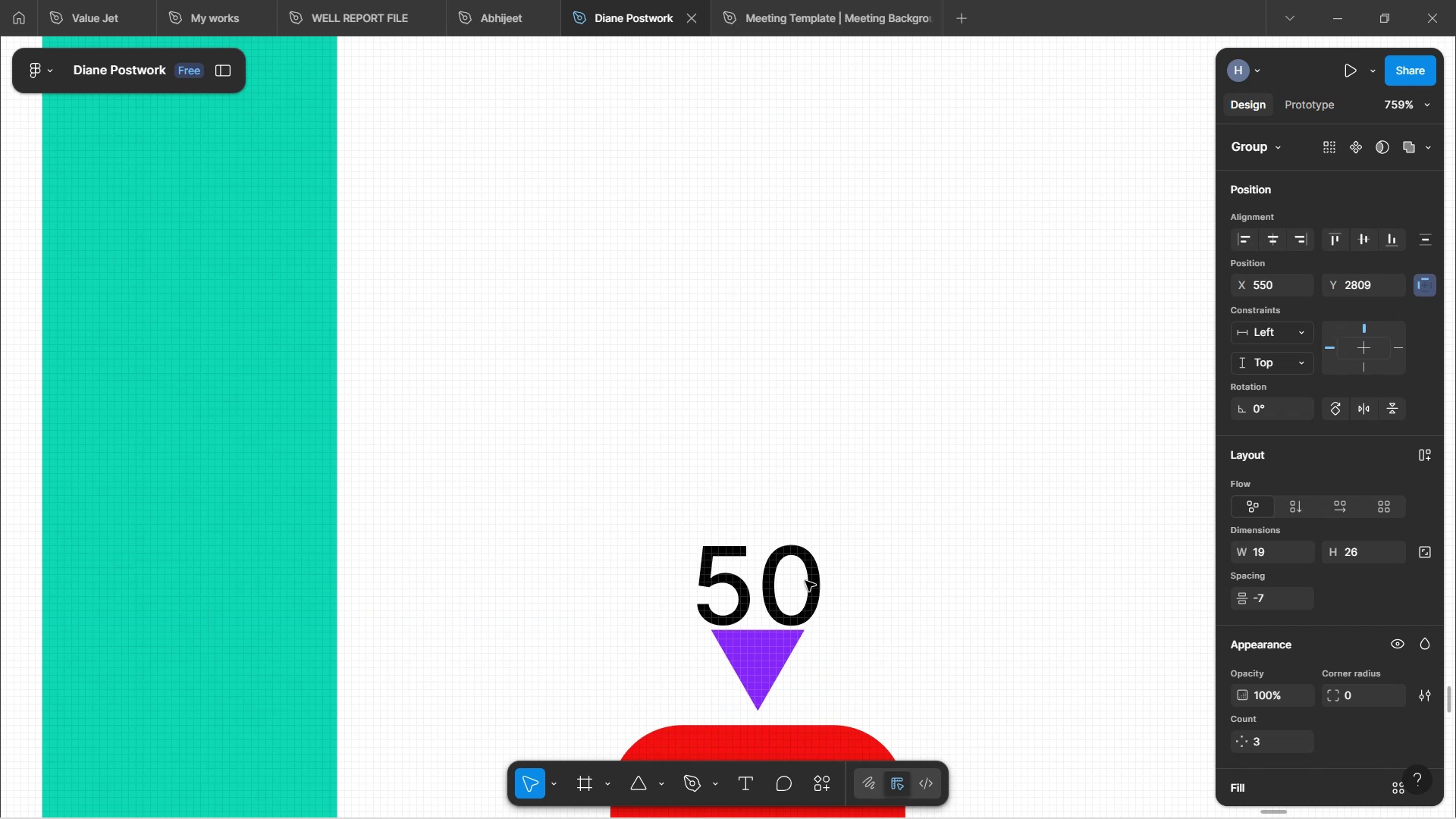 
key(ArrowDown)
 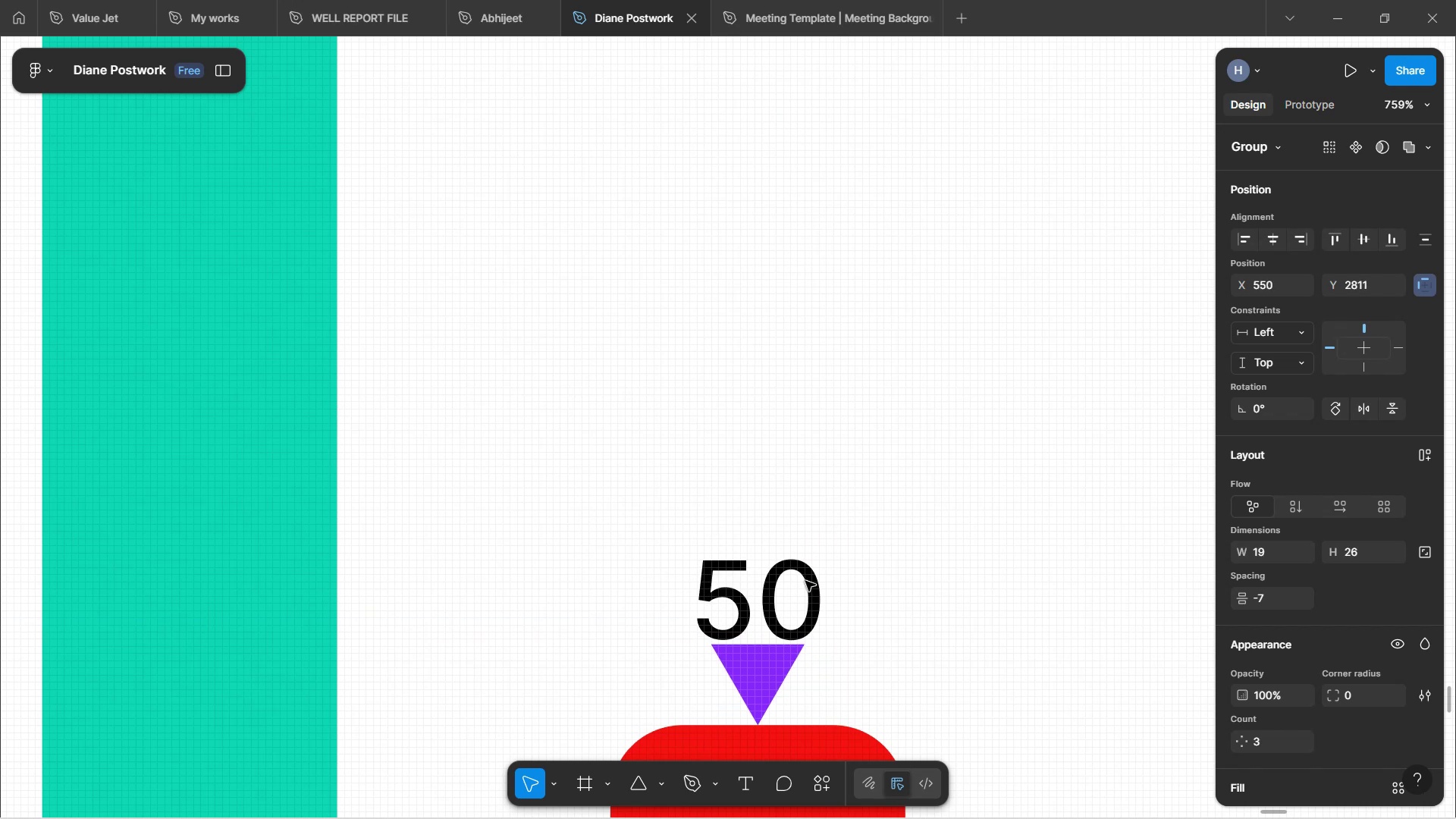 
scroll: coordinate [1285, 638], scroll_direction: down, amount: 18.0
 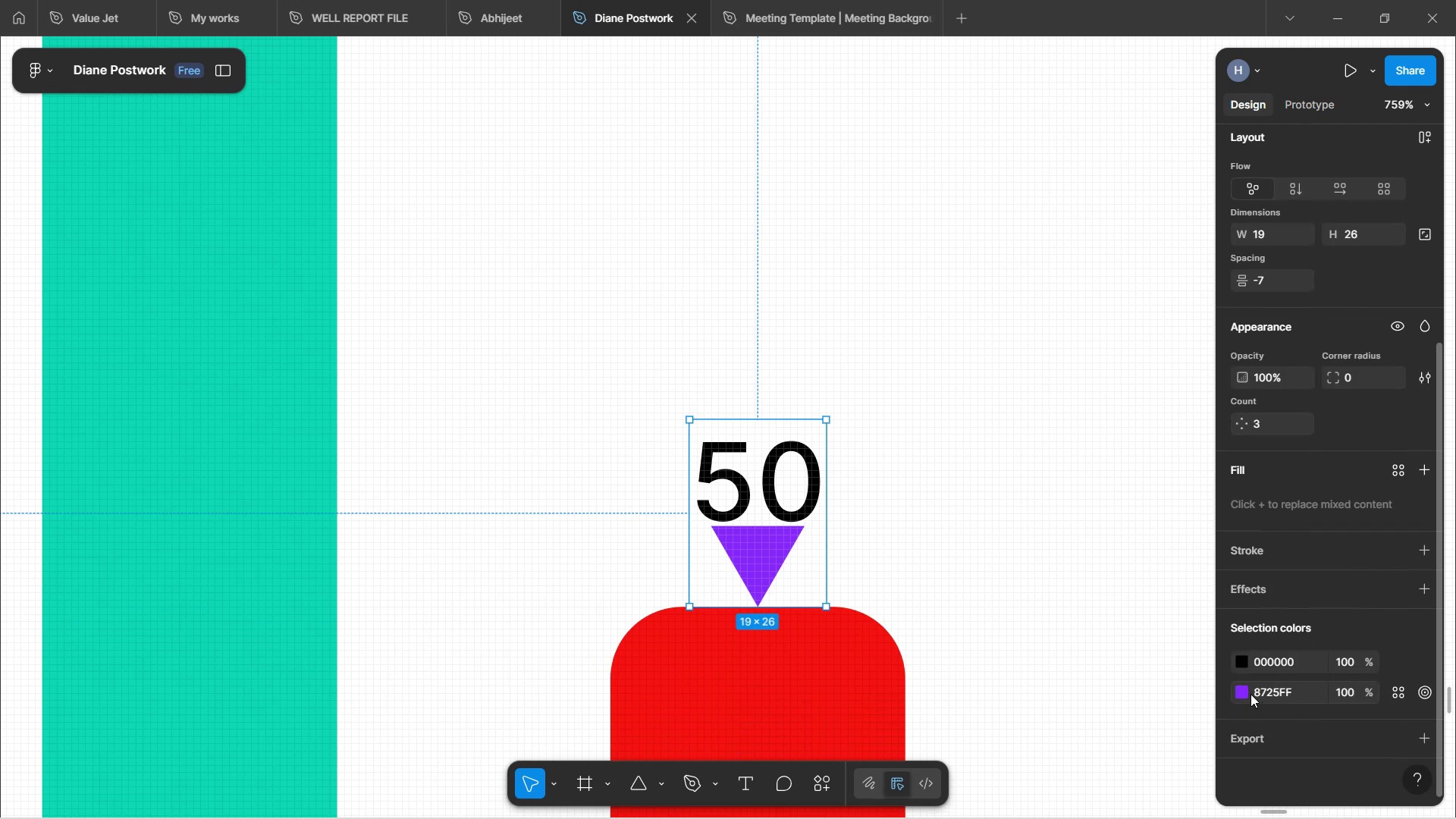 
left_click([1237, 693])
 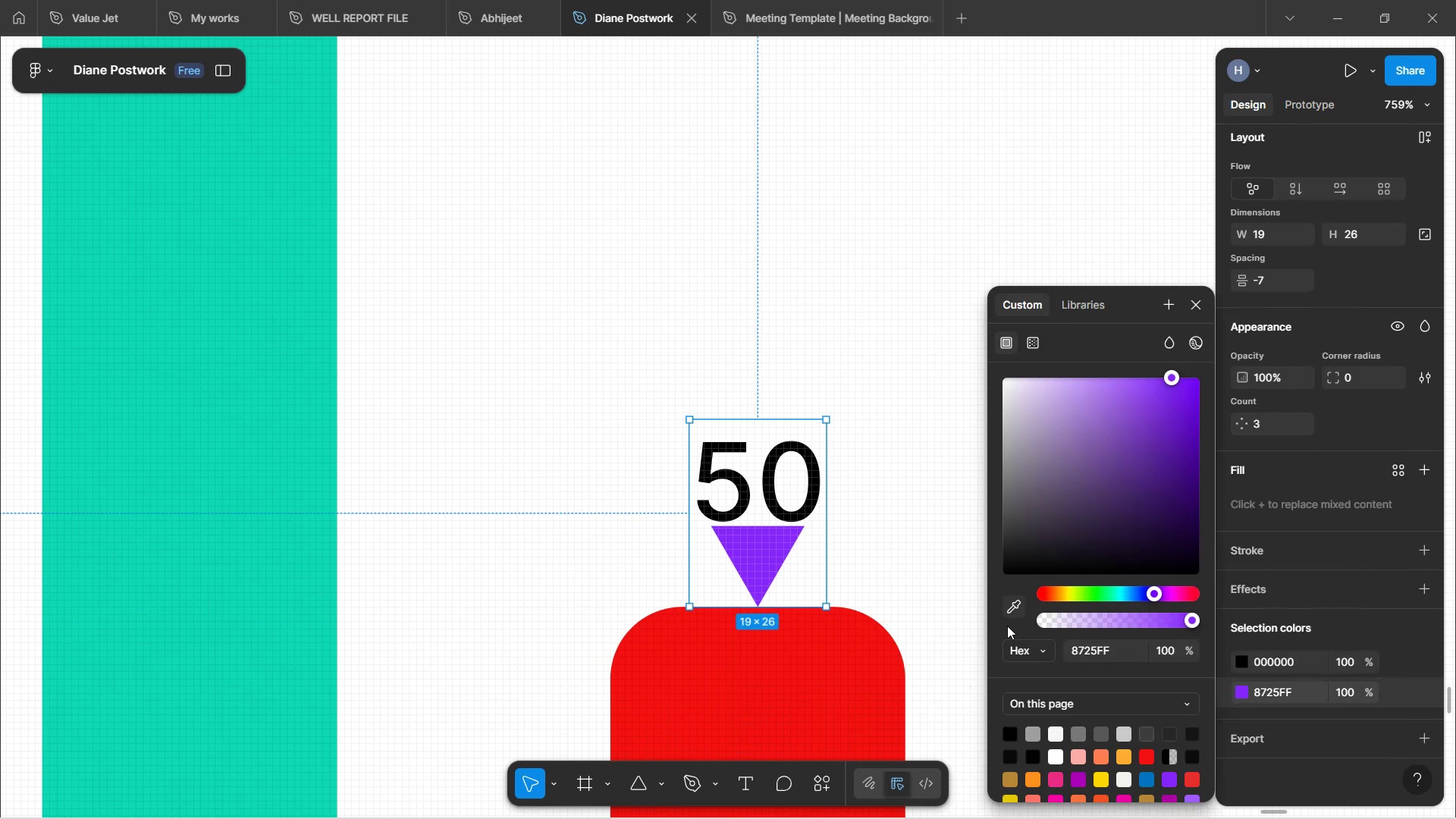 
left_click([1015, 606])
 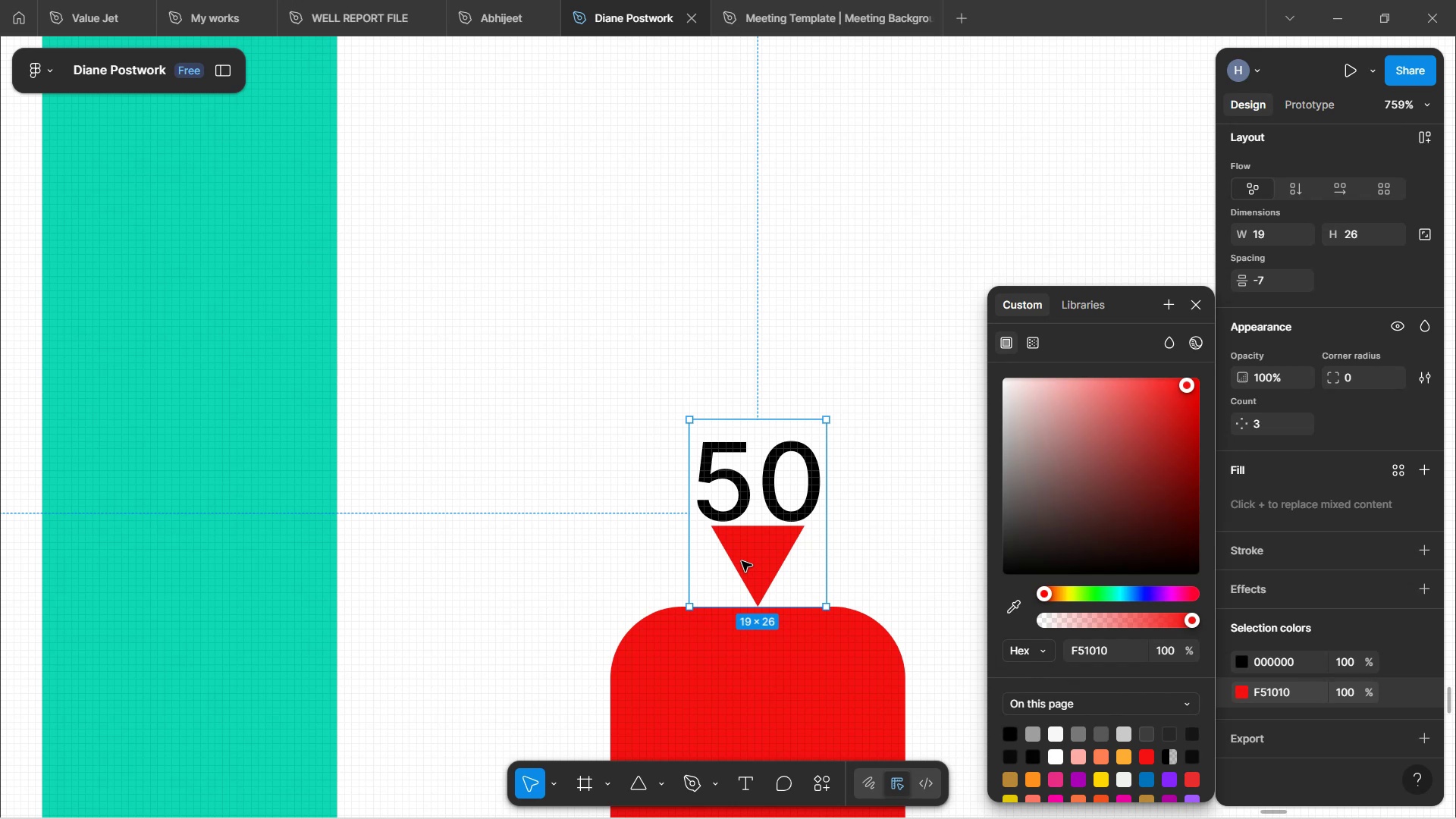 
hold_key(key=ControlLeft, duration=1.47)
scroll: coordinate [752, 513], scroll_direction: down, amount: 17.0
 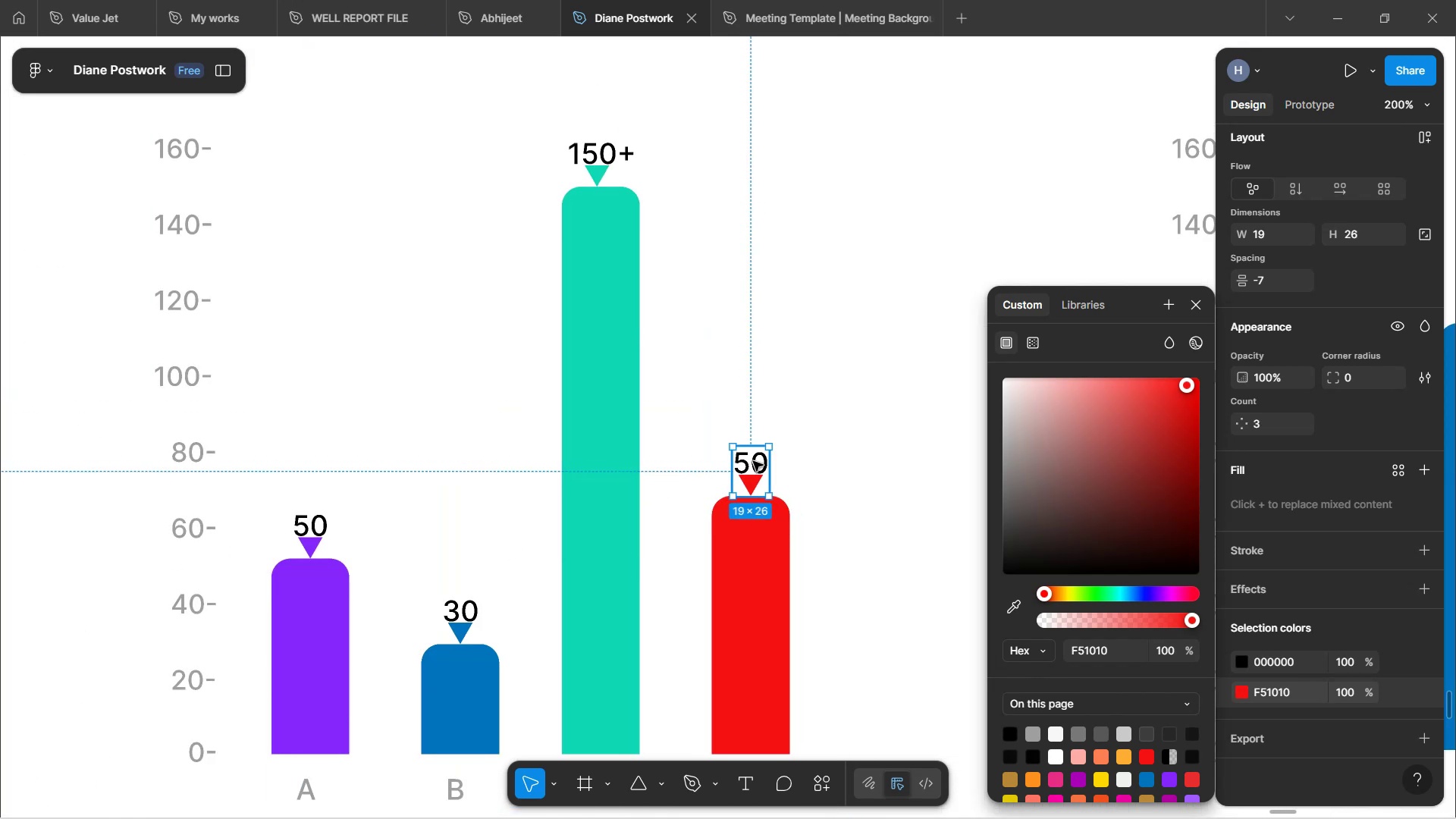 
hold_key(key=ControlLeft, duration=0.72)
scroll: coordinate [746, 461], scroll_direction: up, amount: 8.0
 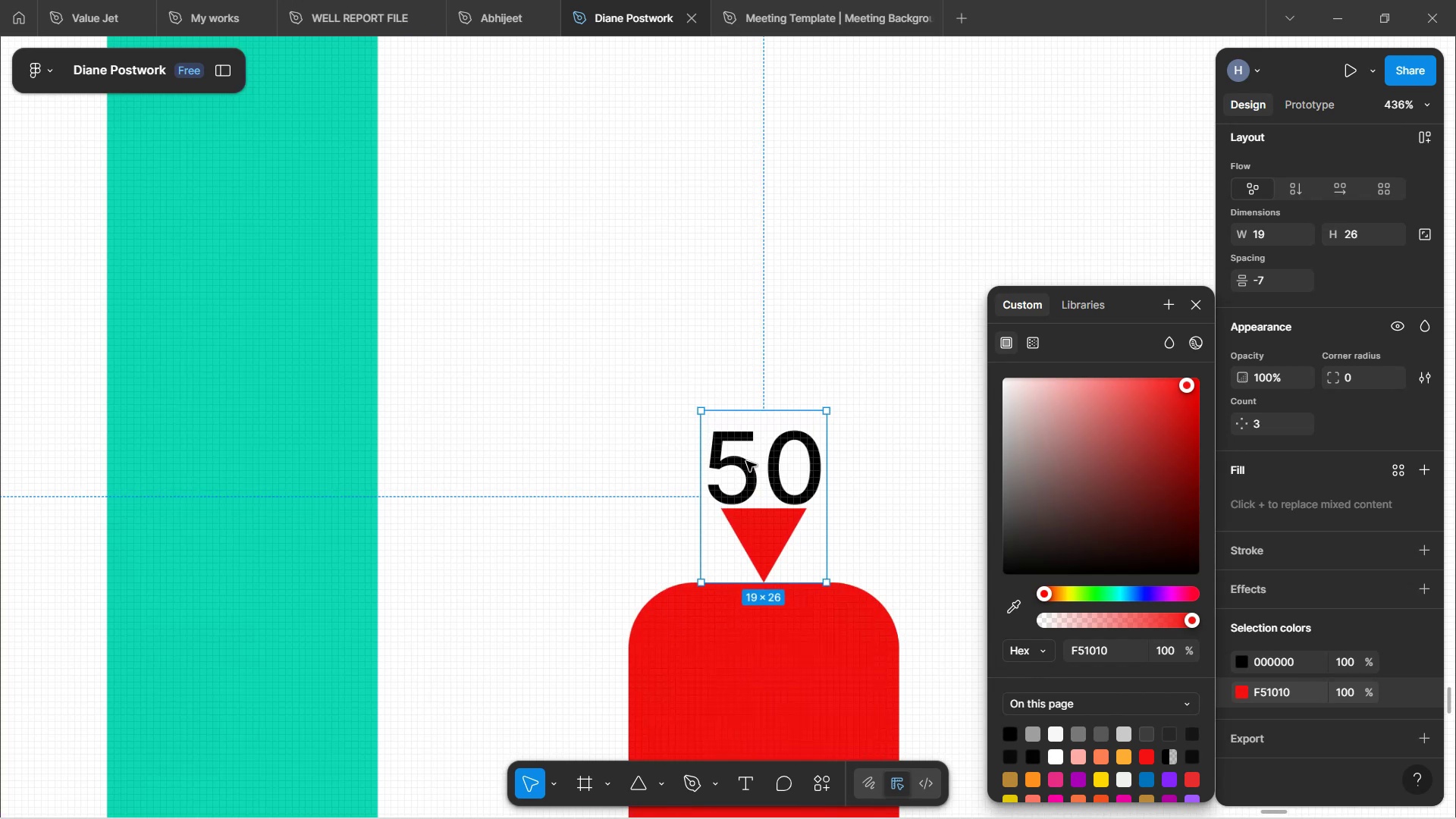 
double_click([746, 461])
 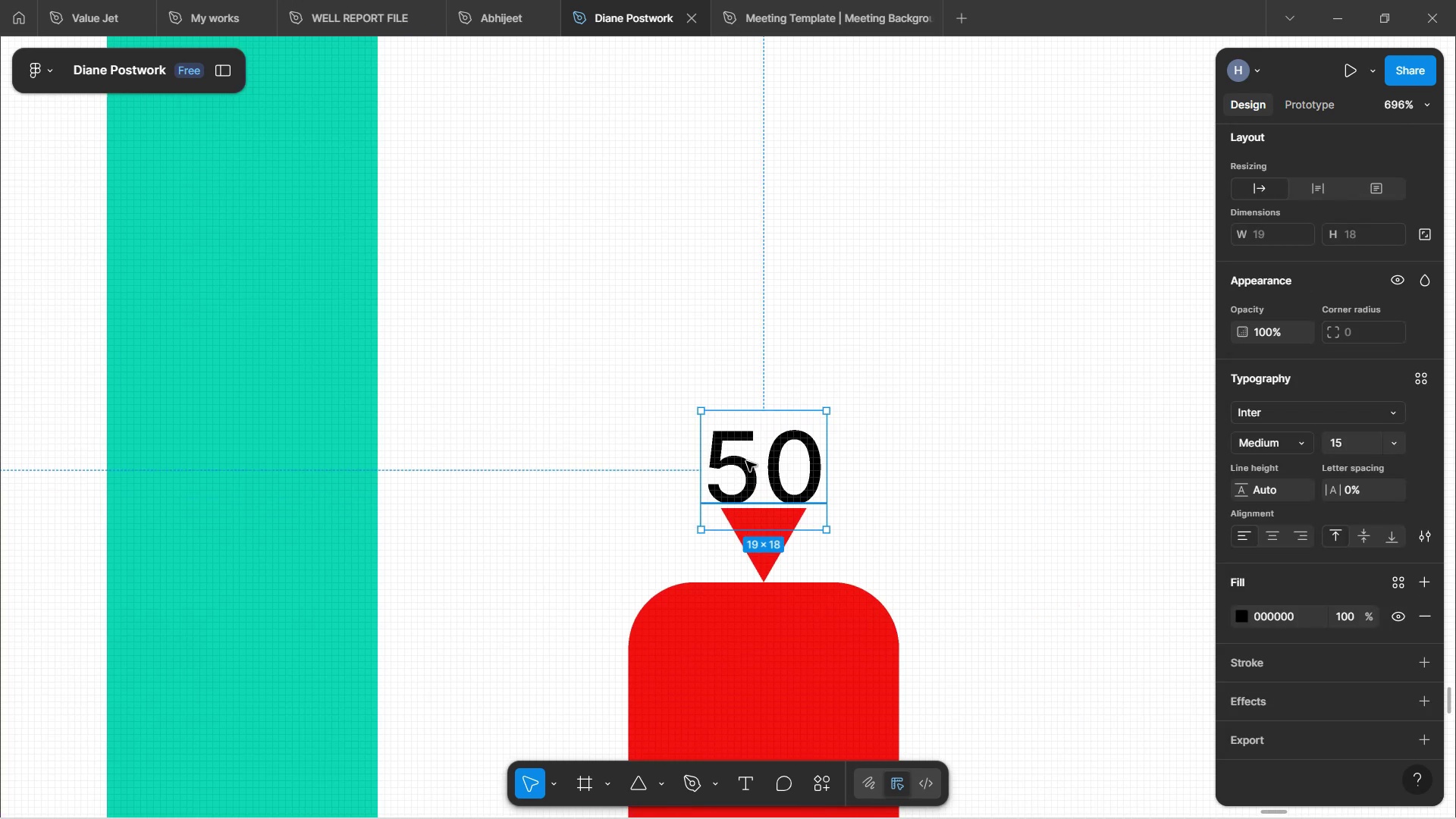 
double_click([746, 461])
 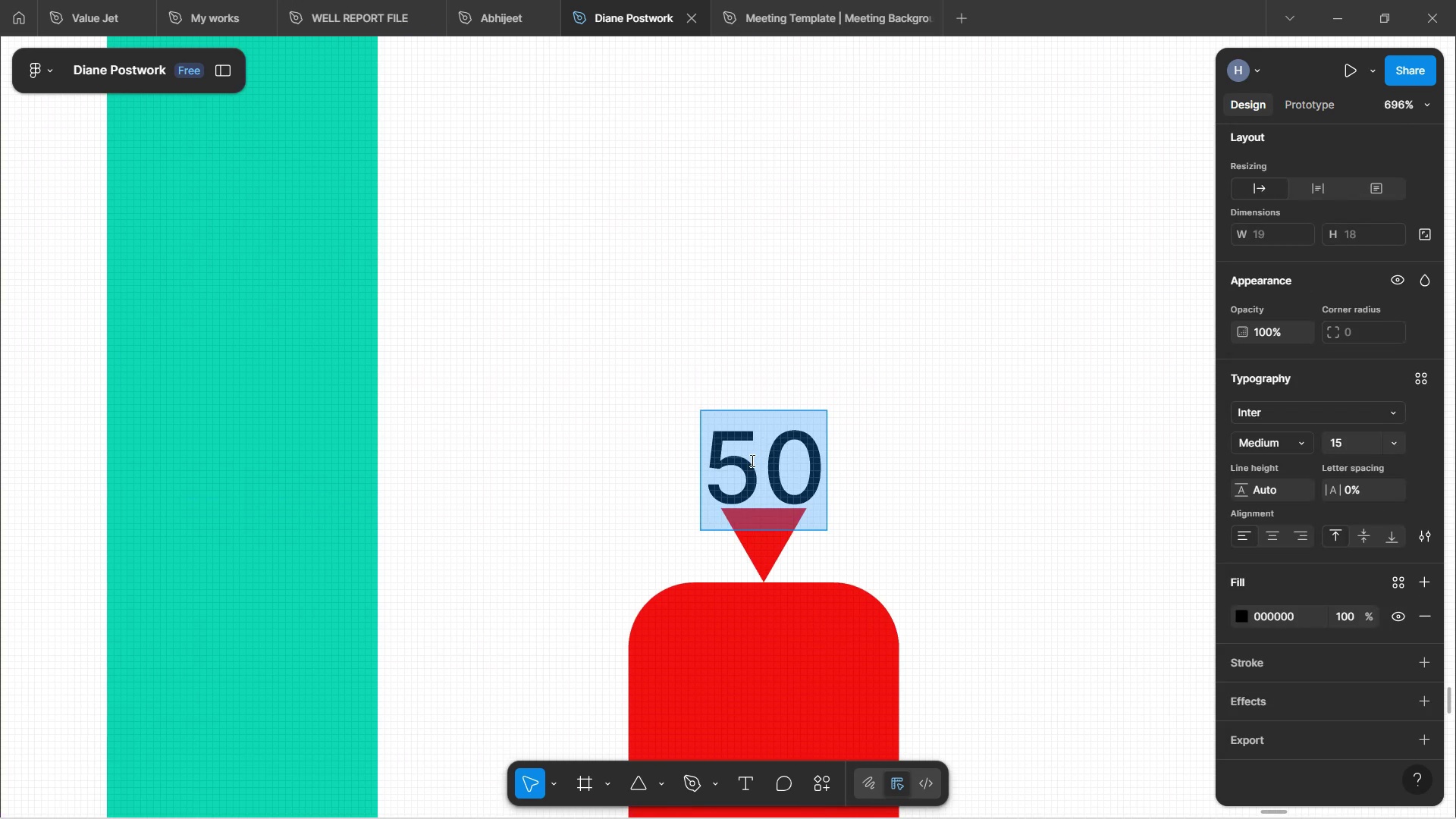 
type(75)
 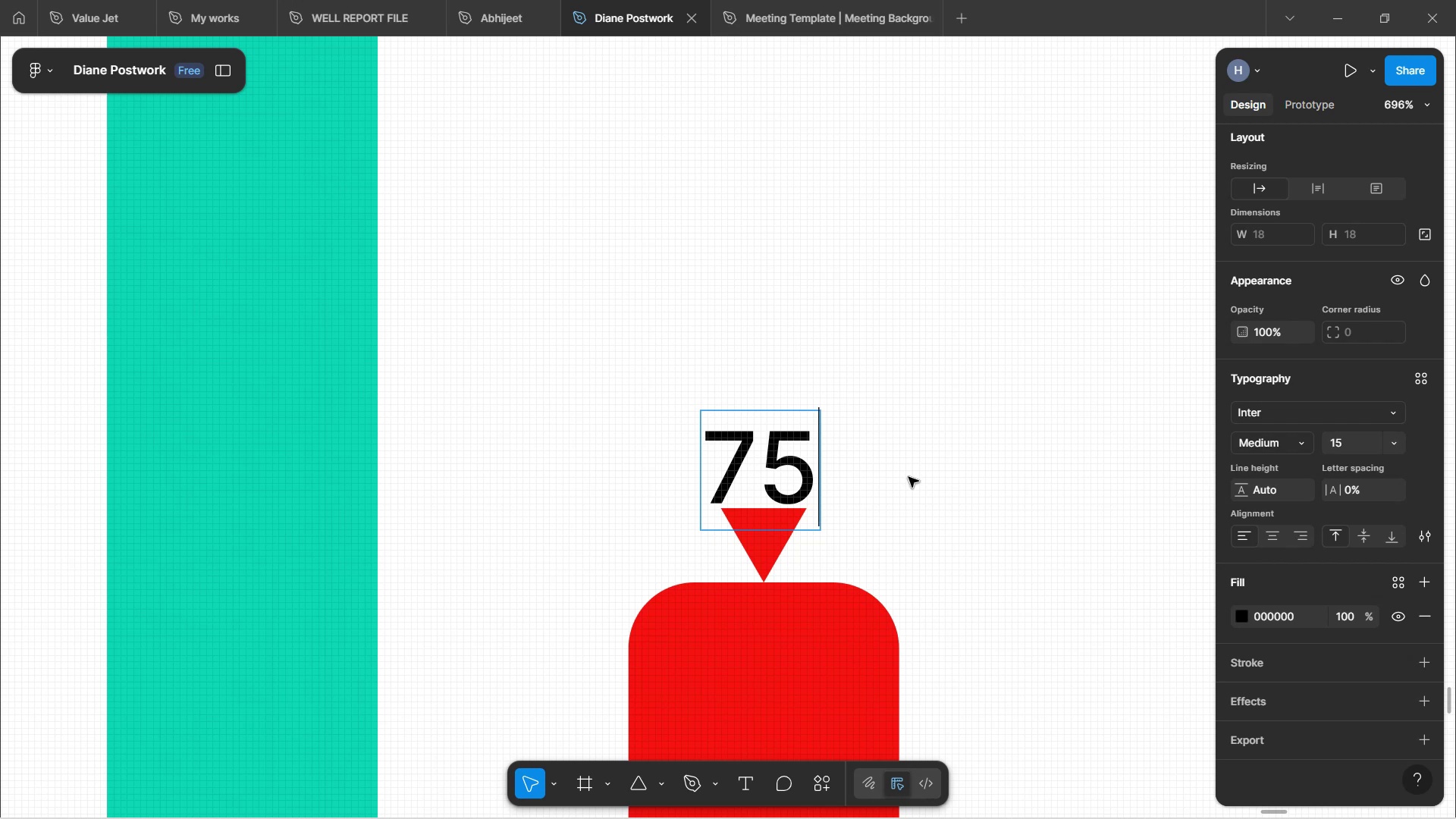 
double_click([908, 479])
 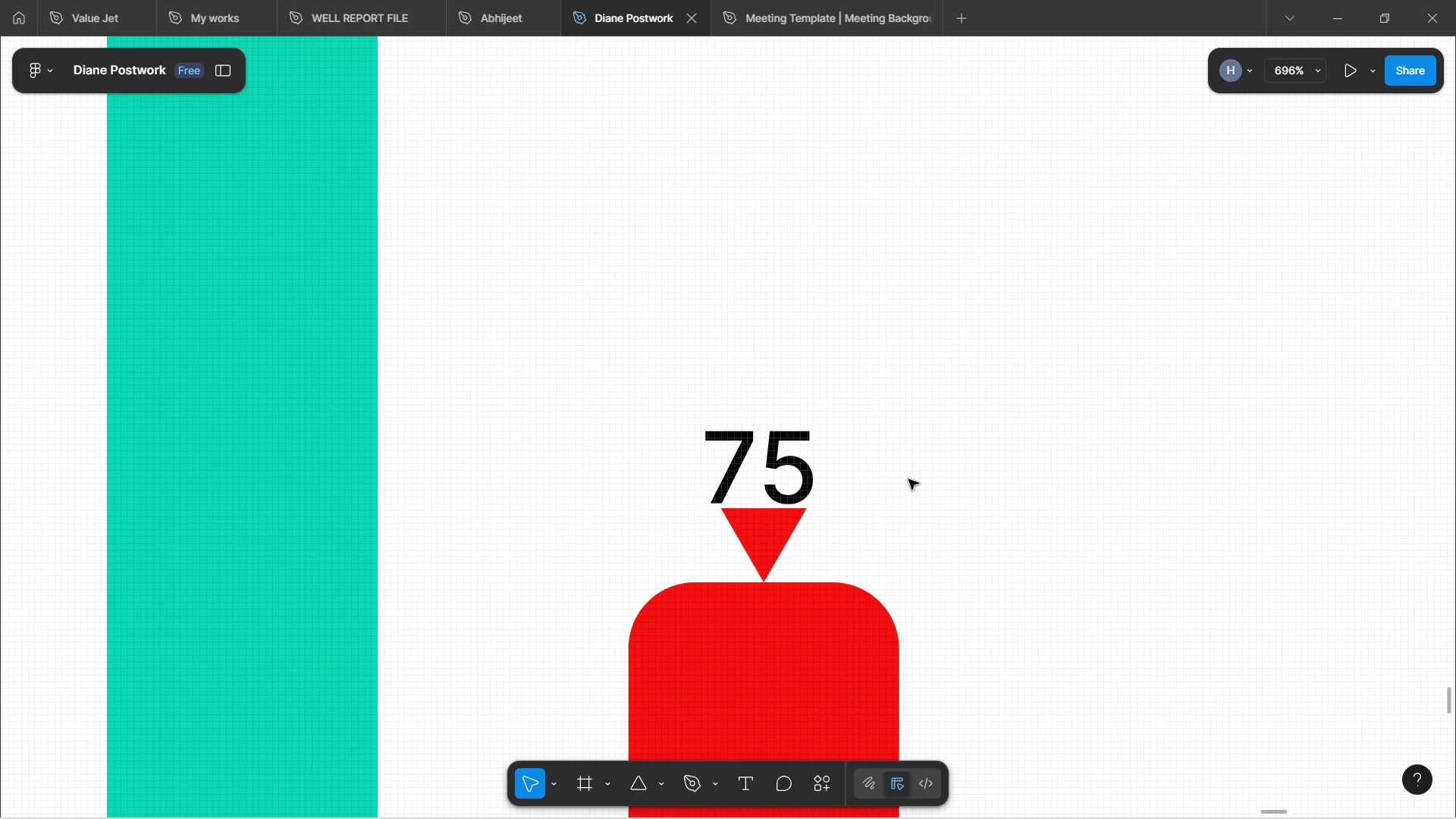 
hold_key(key=ControlLeft, duration=1.54)
scroll: coordinate [911, 478], scroll_direction: down, amount: 20.0
 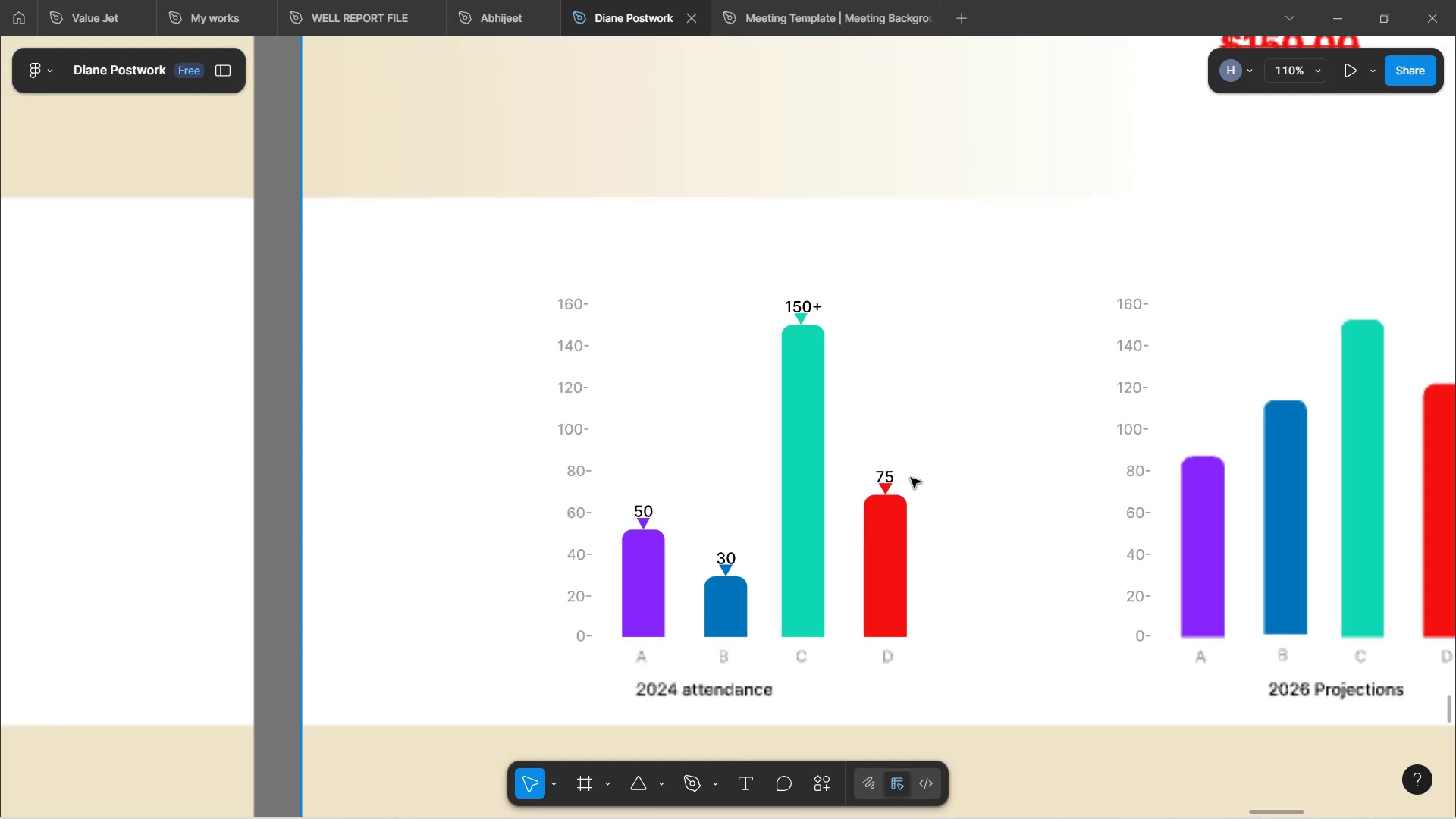 
key(Control+ControlLeft)
 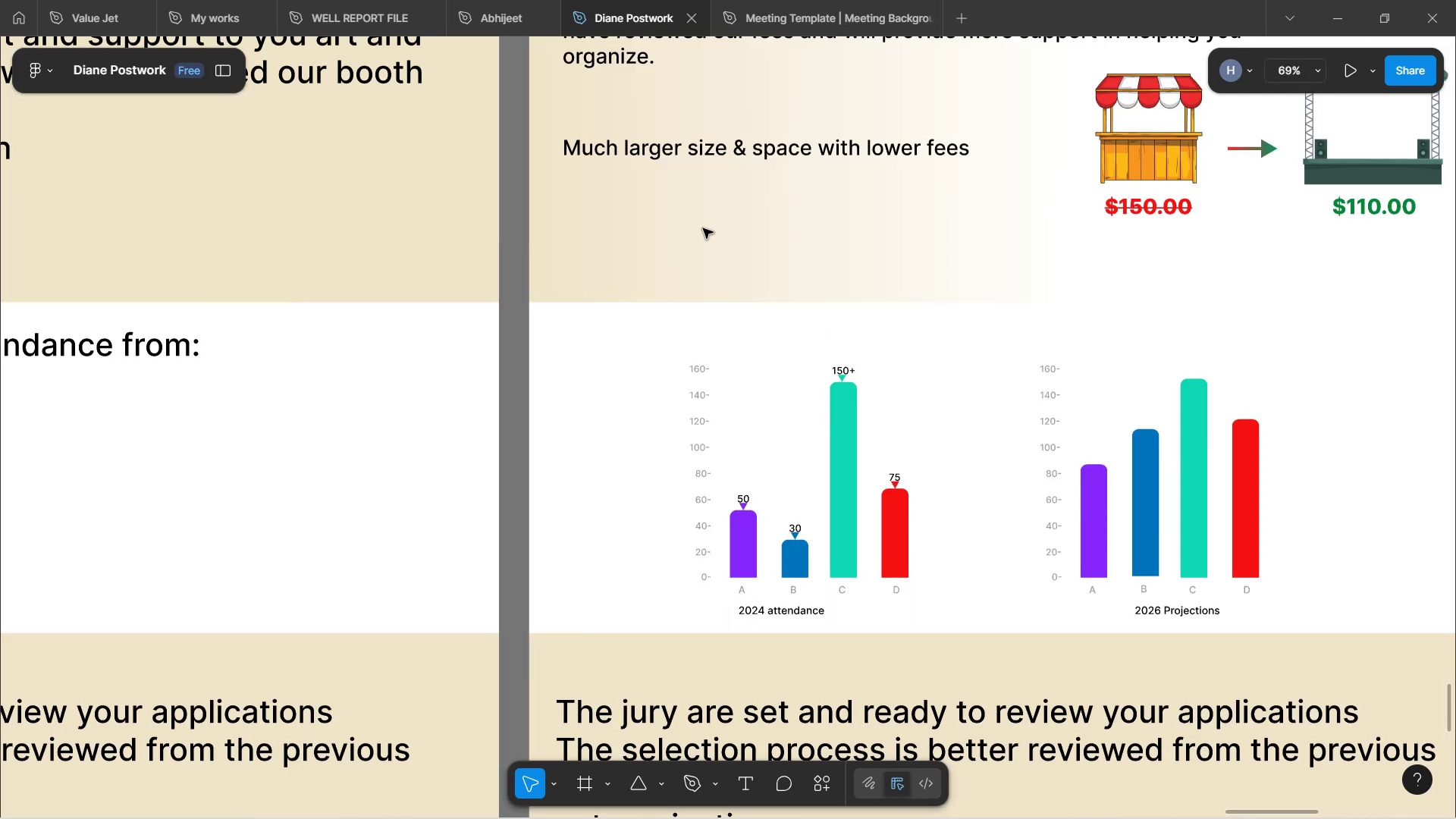 
left_click([579, 358])
 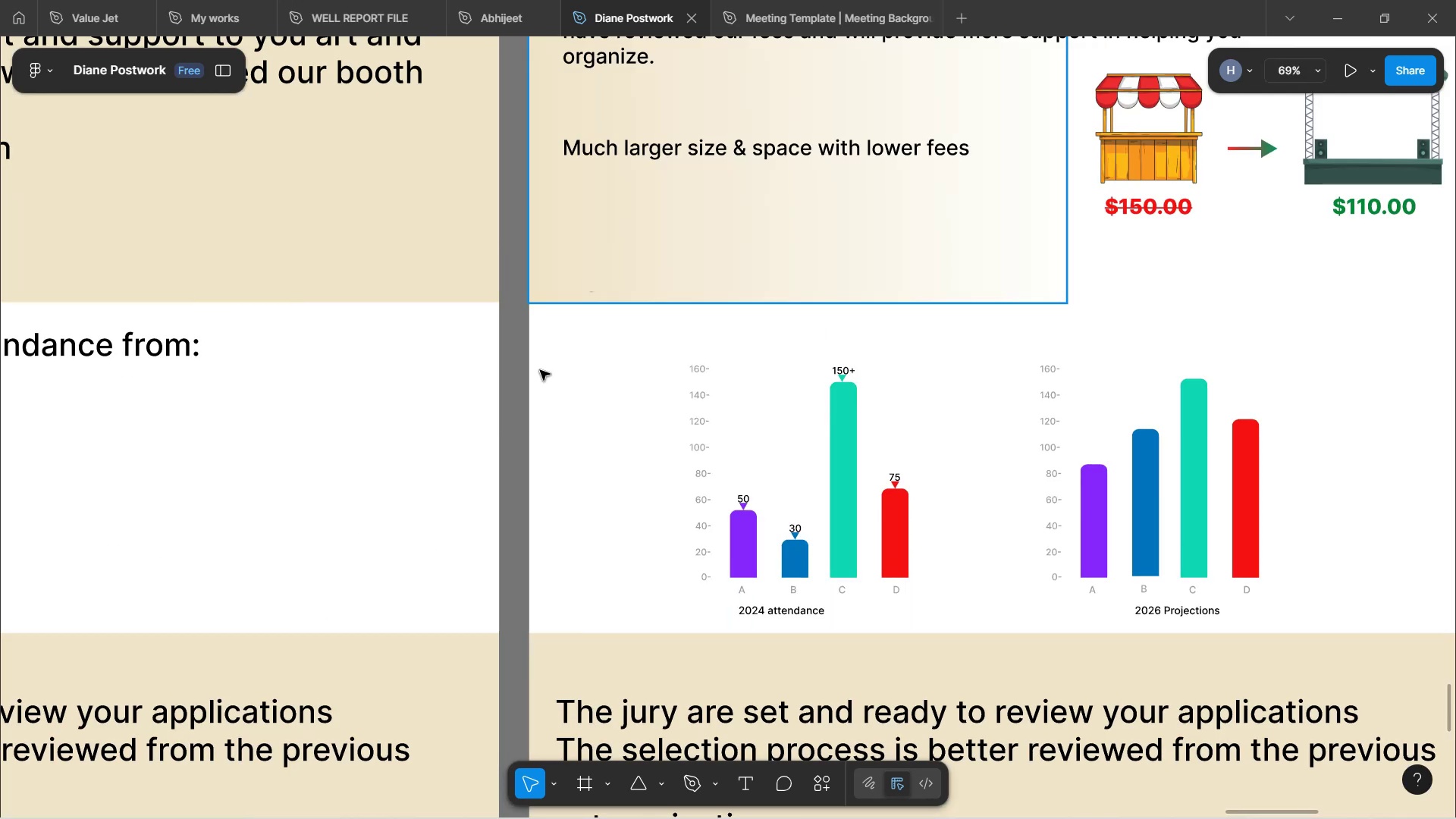 
hold_key(key=ControlLeft, duration=1.44)
scroll: coordinate [657, 422], scroll_direction: down, amount: 3.0
 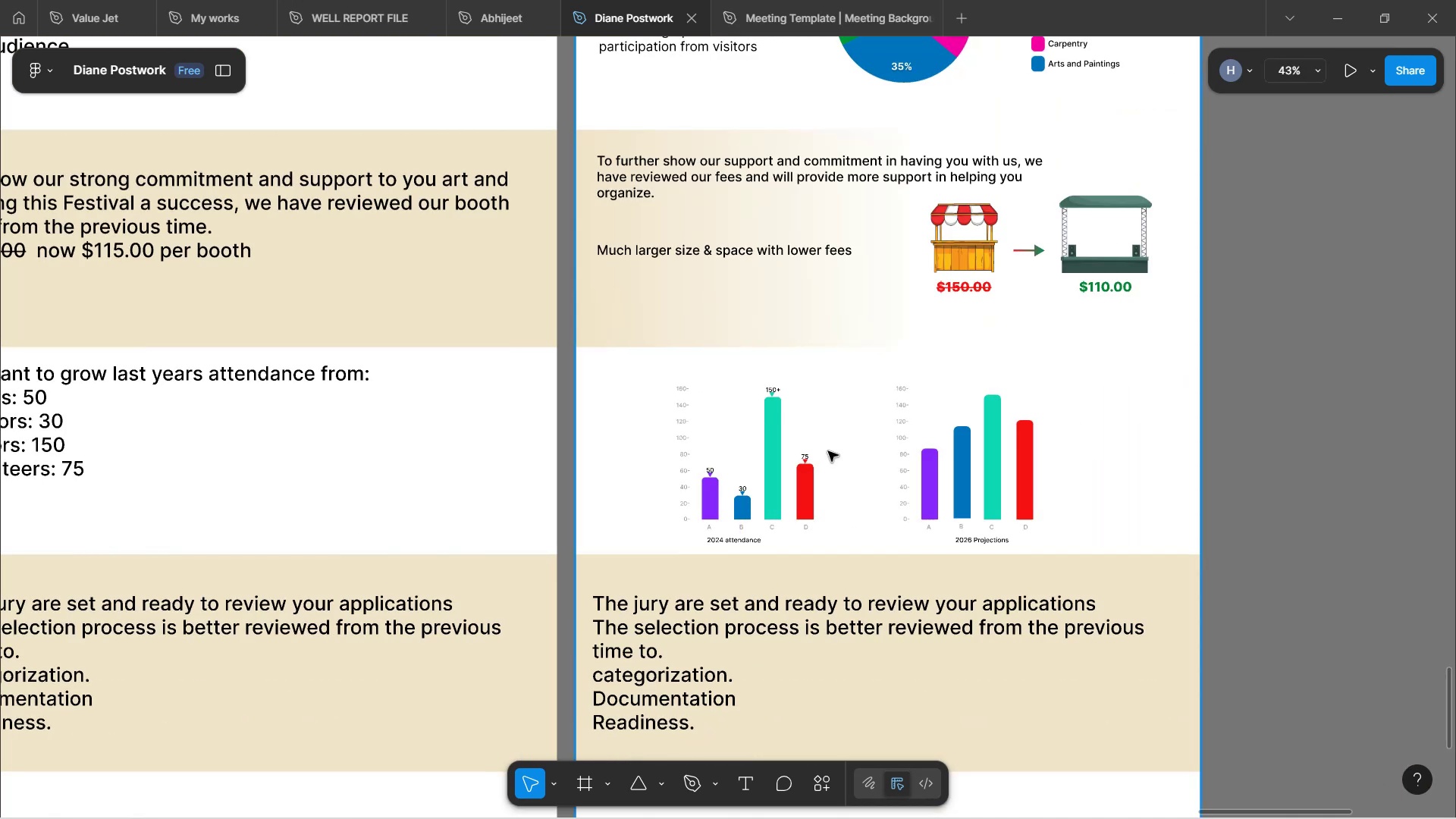 
hold_key(key=ControlLeft, duration=0.7)
scroll: coordinate [786, 470], scroll_direction: up, amount: 8.0
 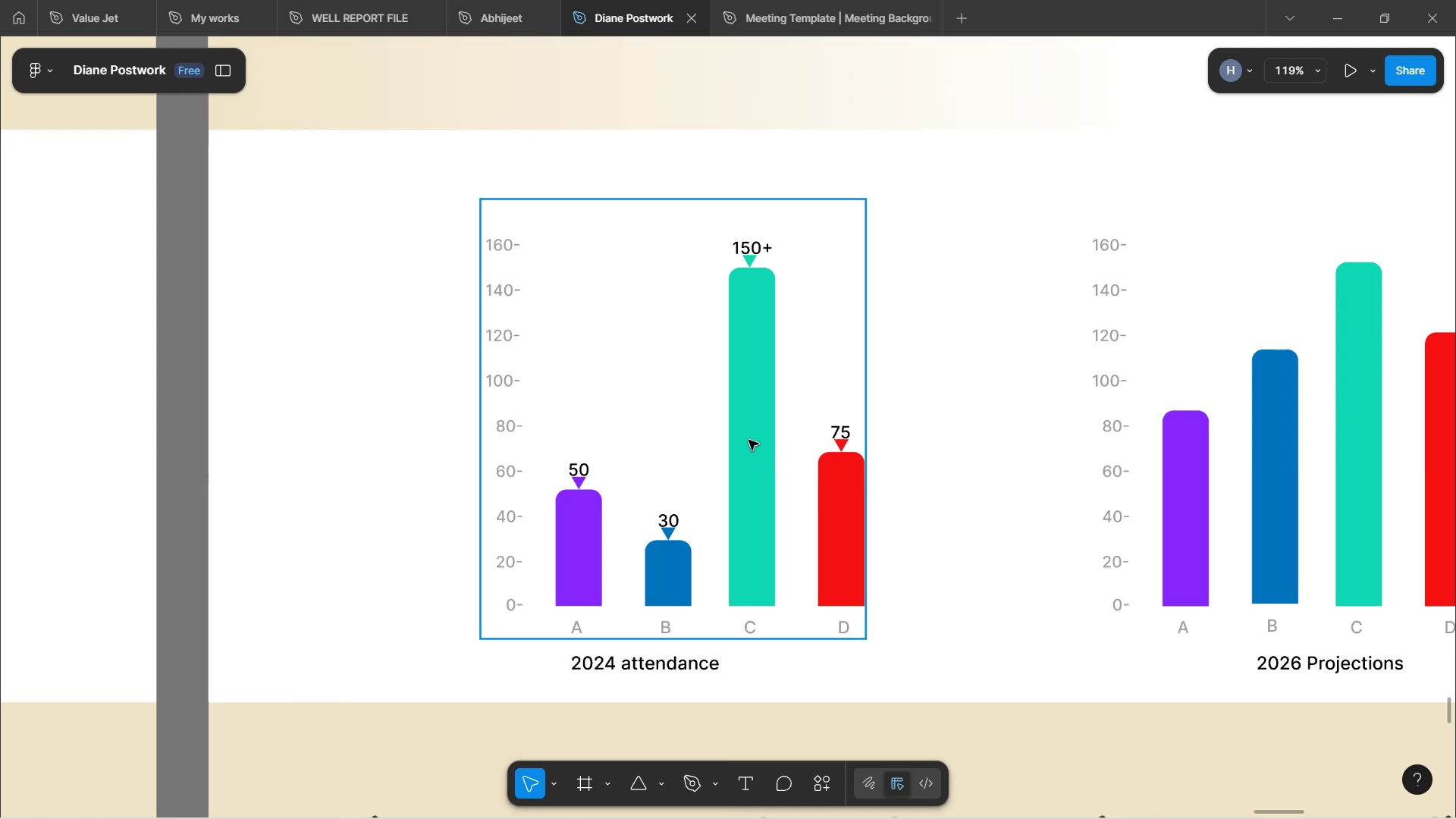 
left_click([537, 240])
 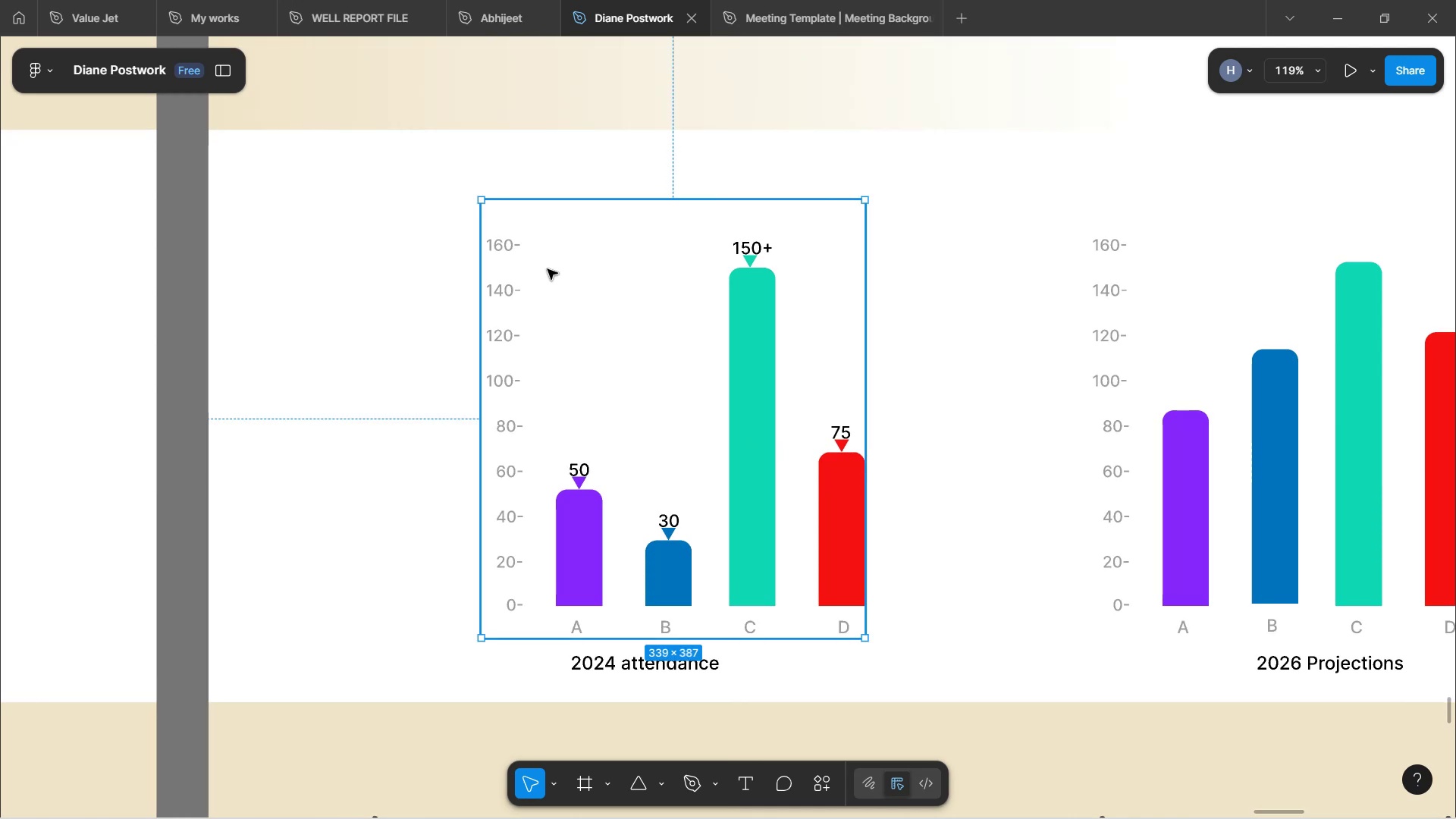 
left_click_drag(start_coordinate=[551, 283], to_coordinate=[509, 278])
 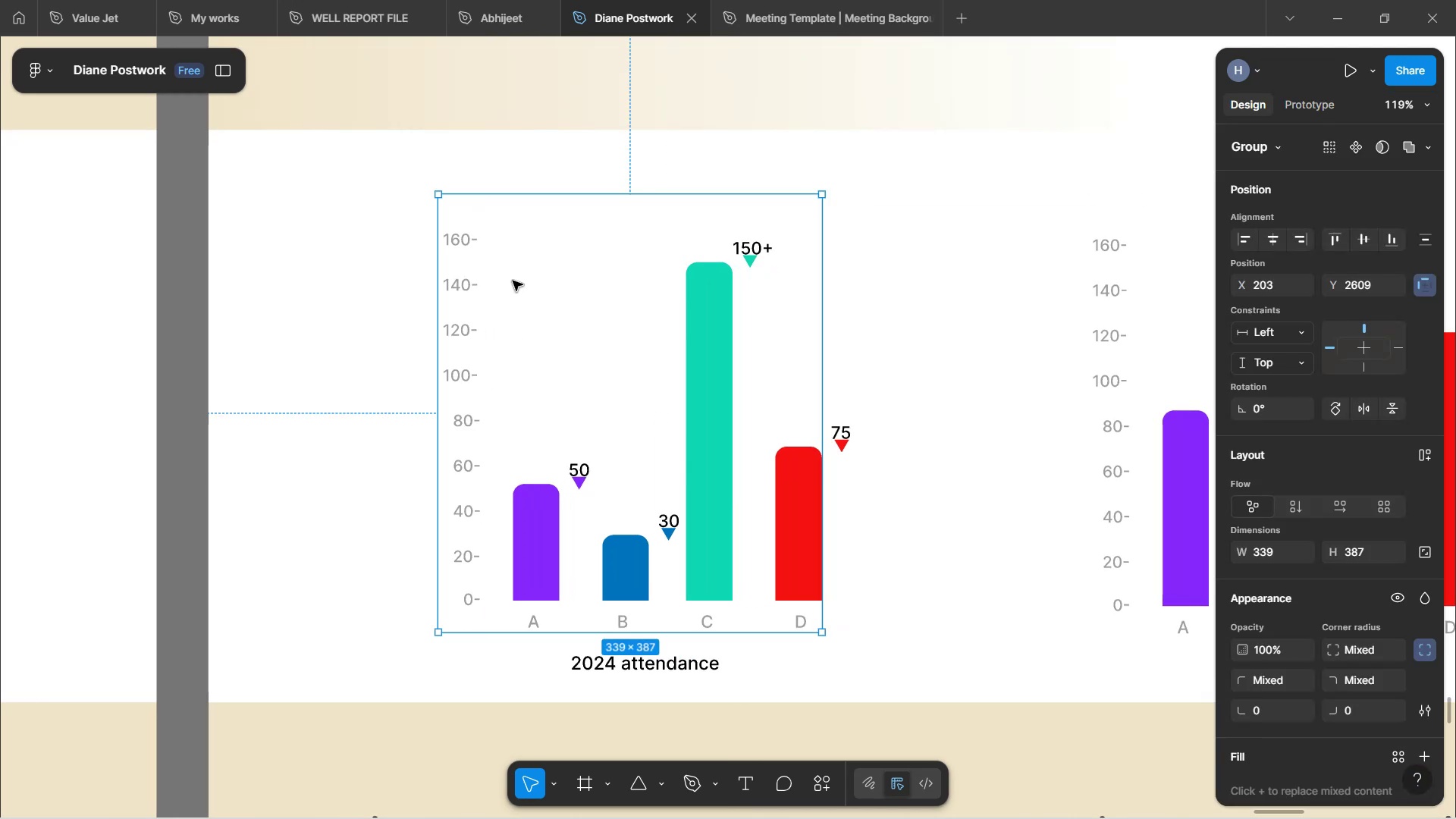 
scroll: coordinate [513, 281], scroll_direction: none, amount: 0.0
 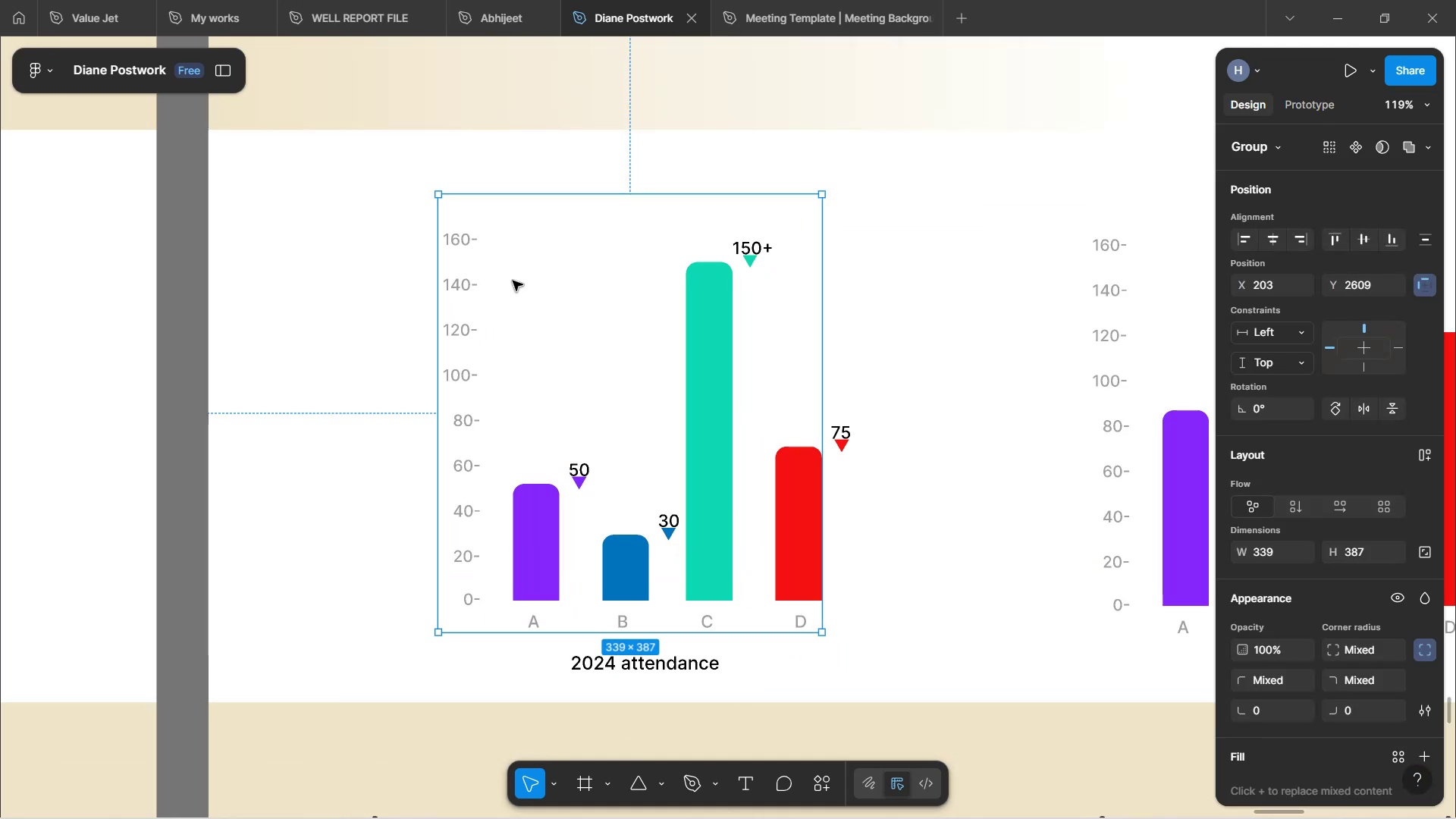 
key(Control+Z)
 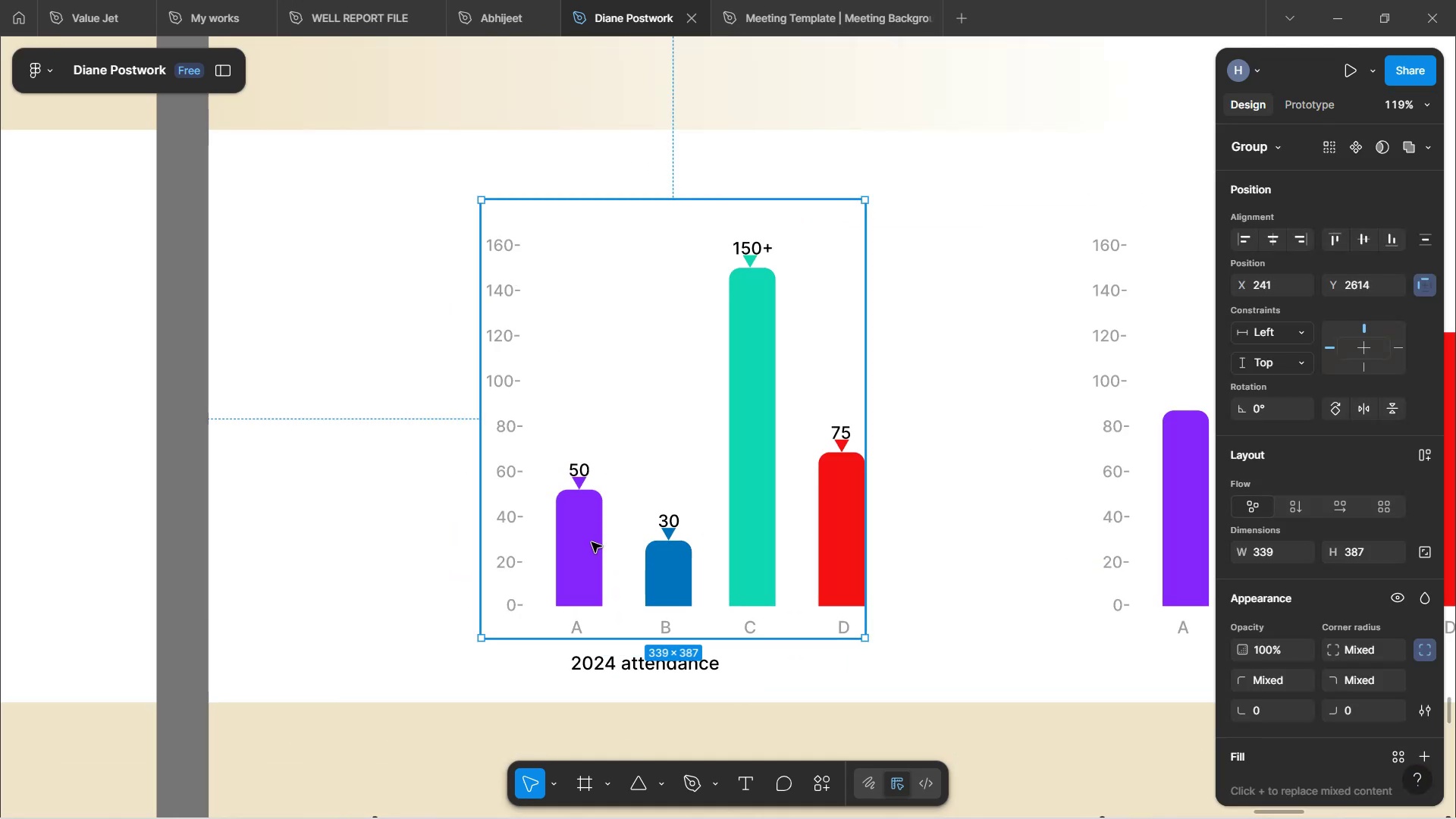 
left_click([576, 481])
 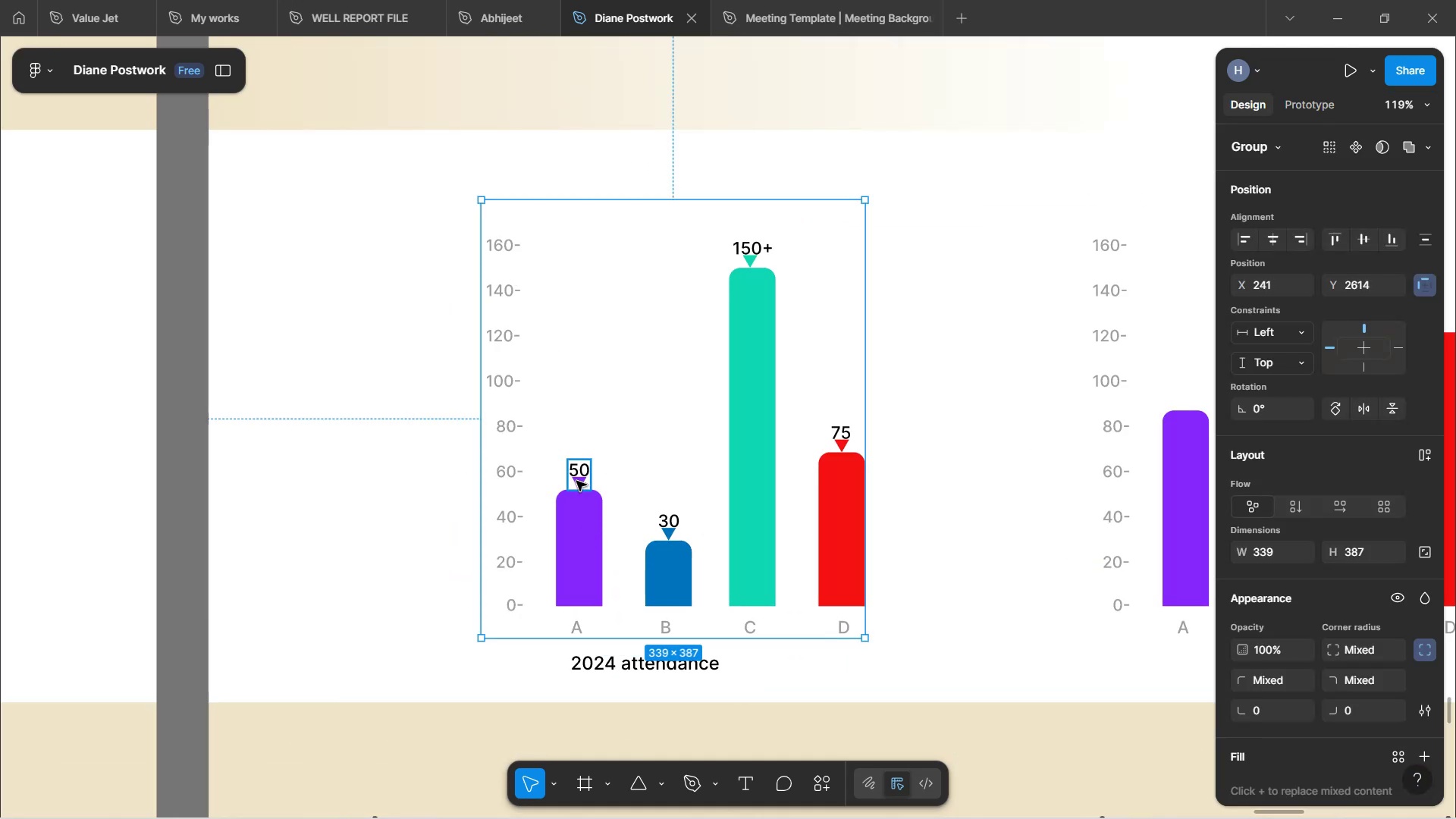 
hold_key(key=ShiftLeft, duration=1.52)
left_click([667, 531])
 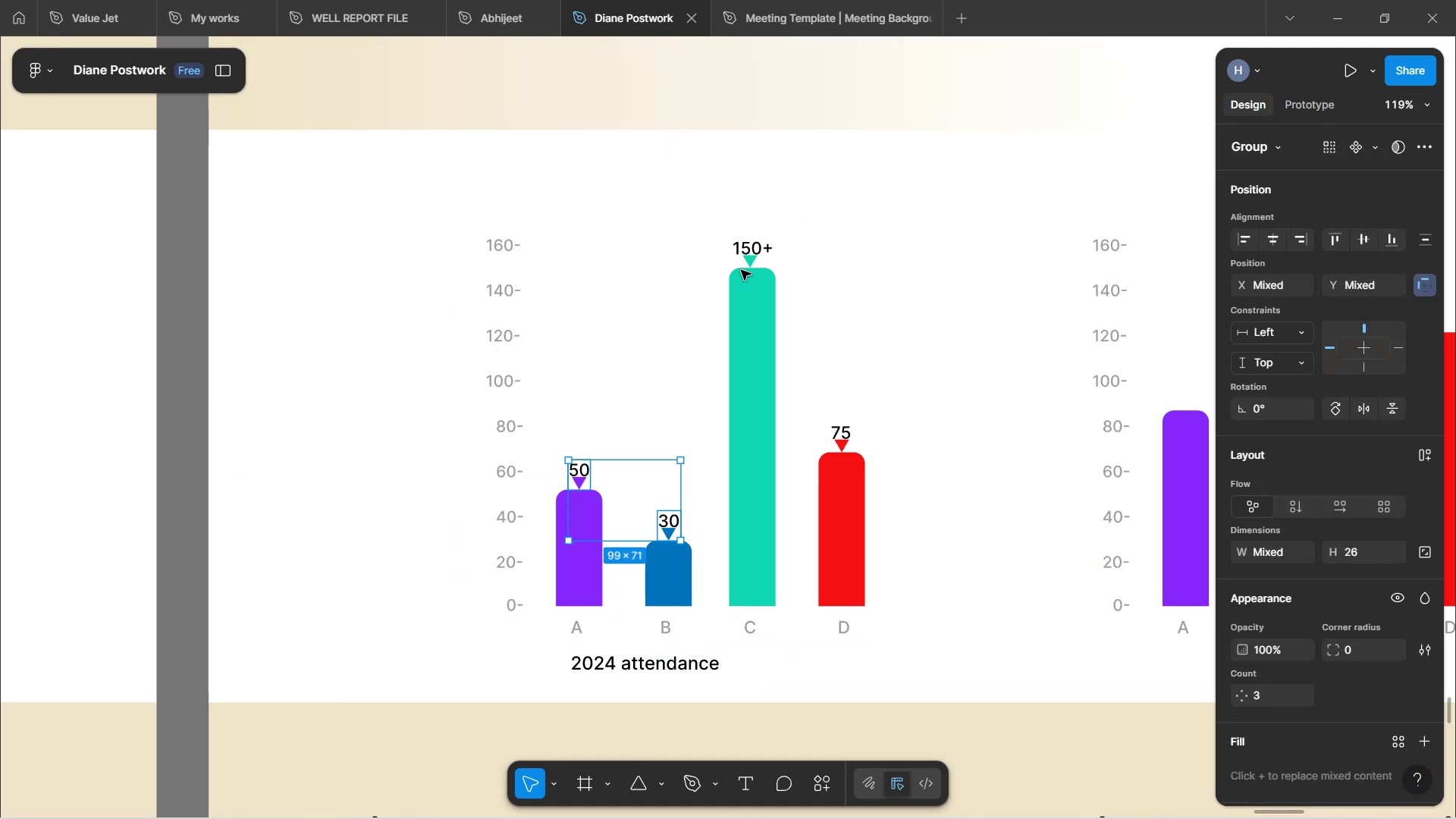 
hold_key(key=ShiftLeft, duration=1.5)
left_click([748, 256])
 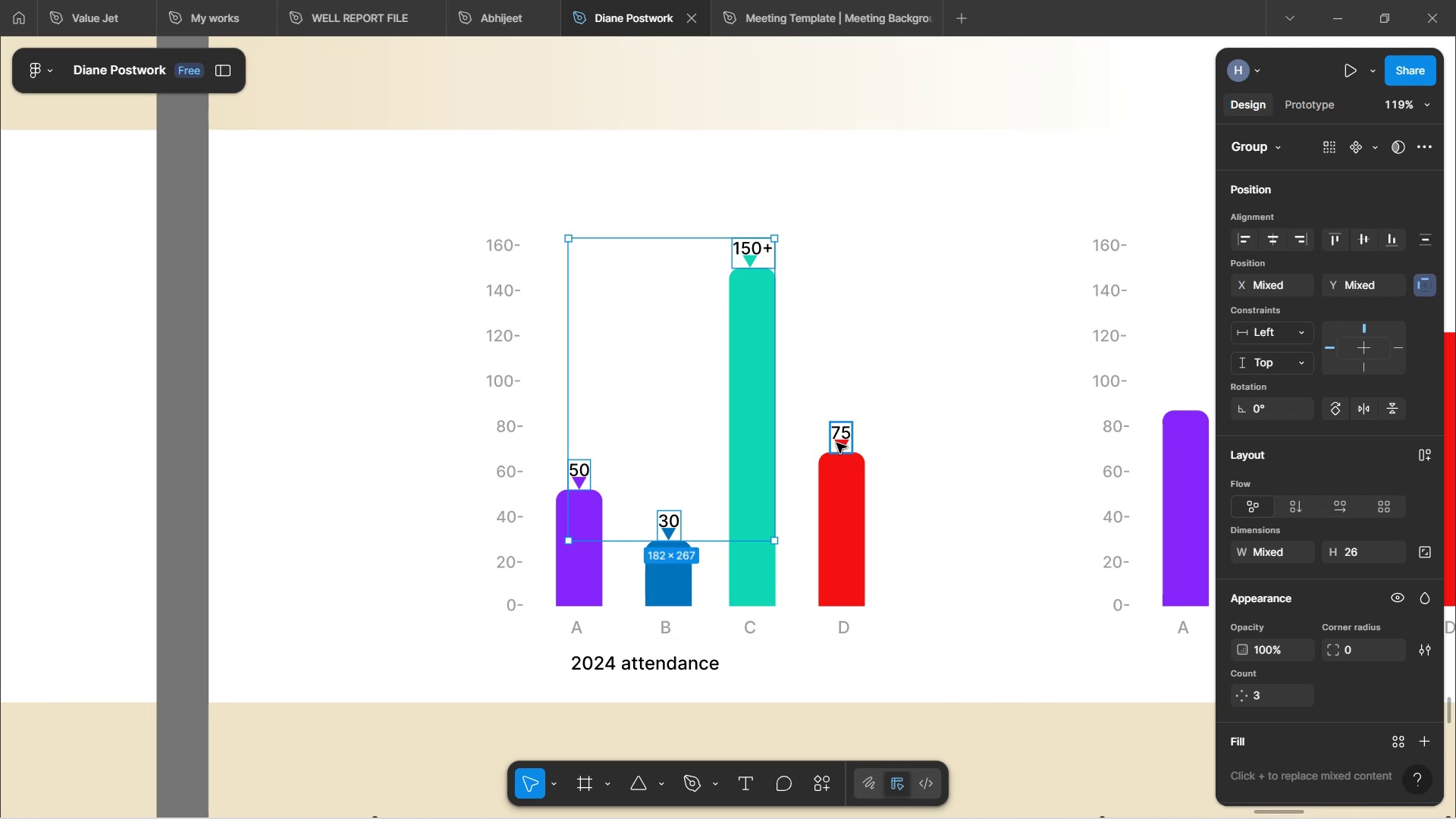 
left_click([836, 443])
 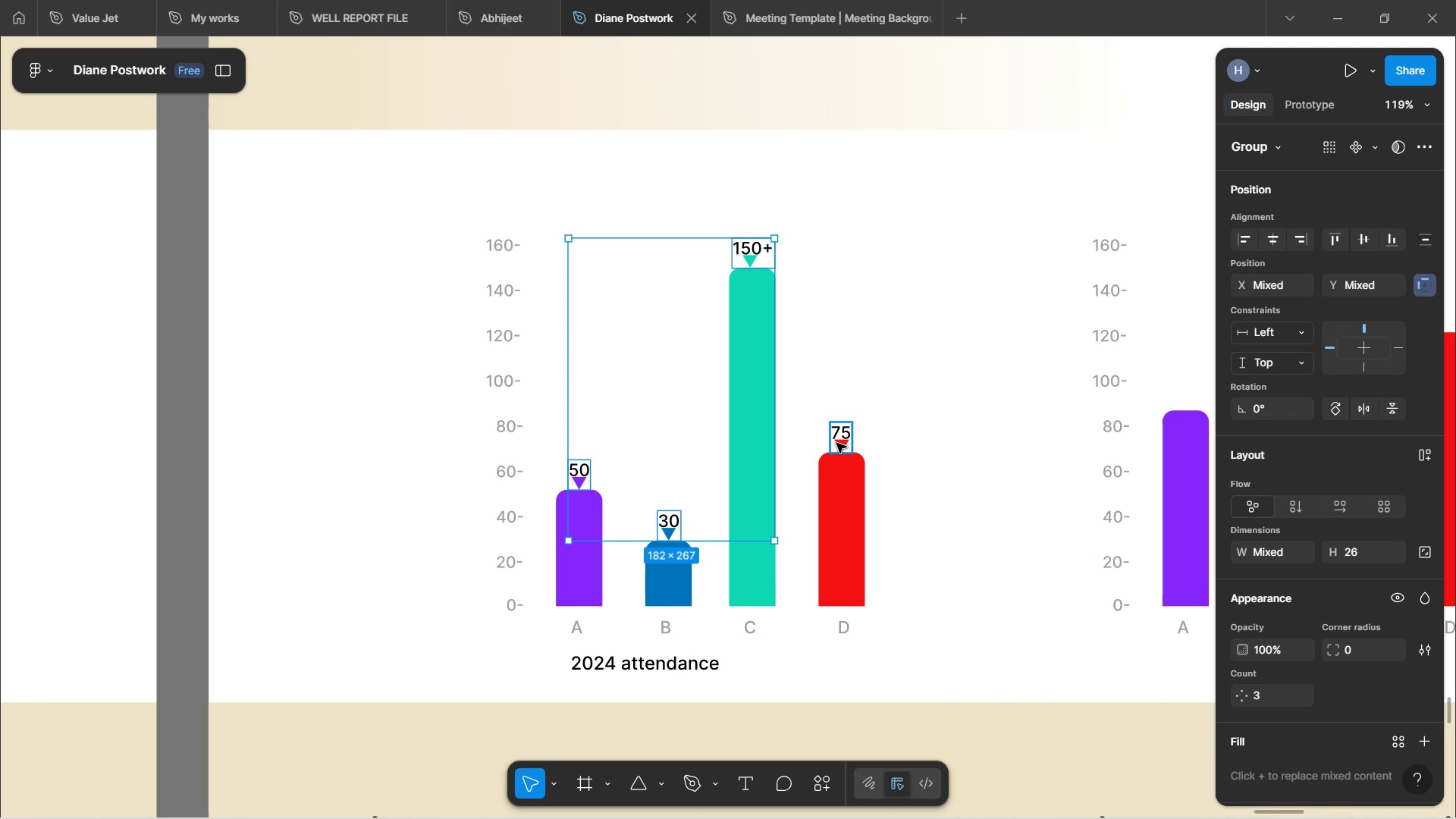 
key(Shift+ShiftLeft)
 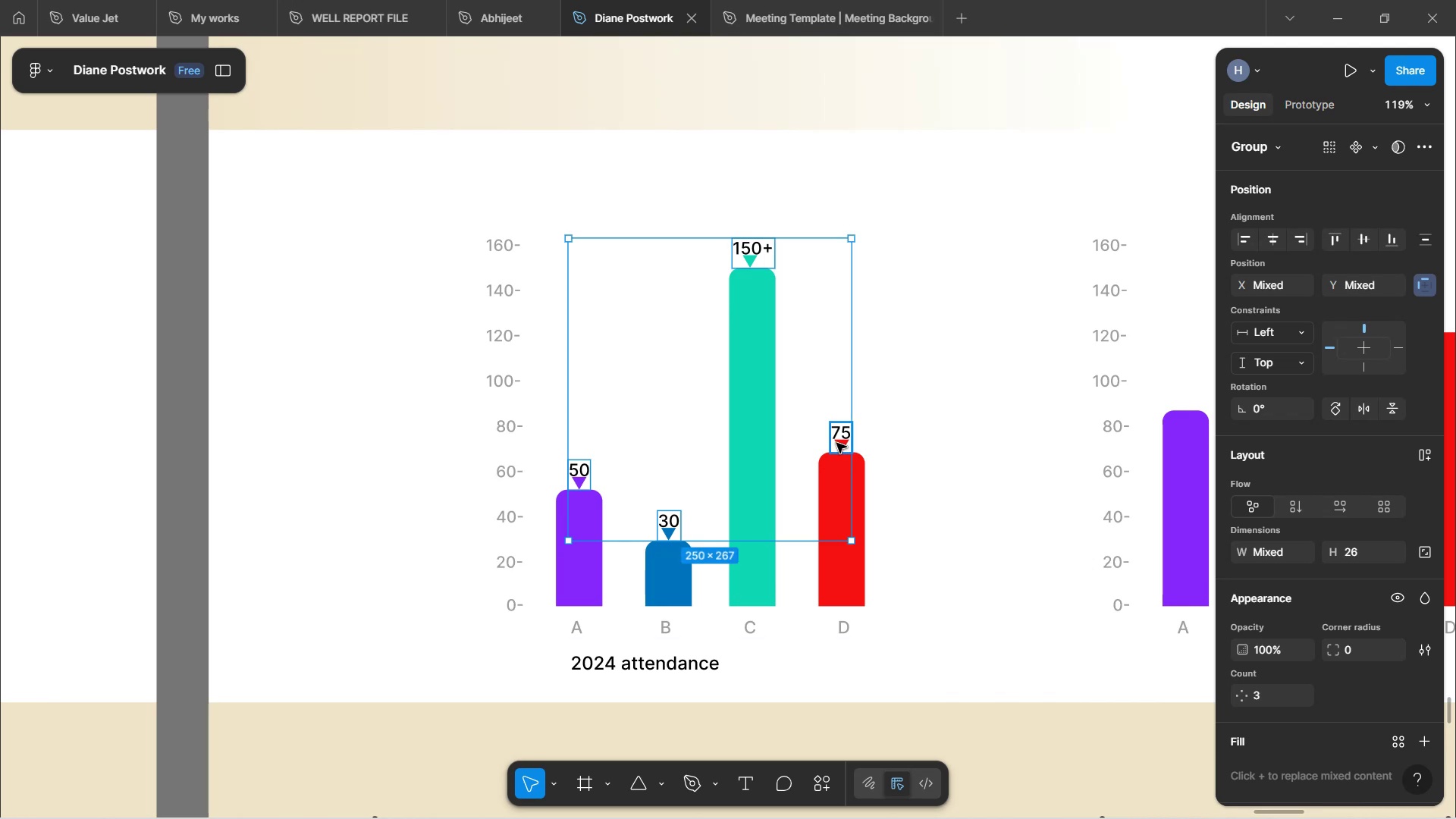 
key(Shift+ShiftLeft)
 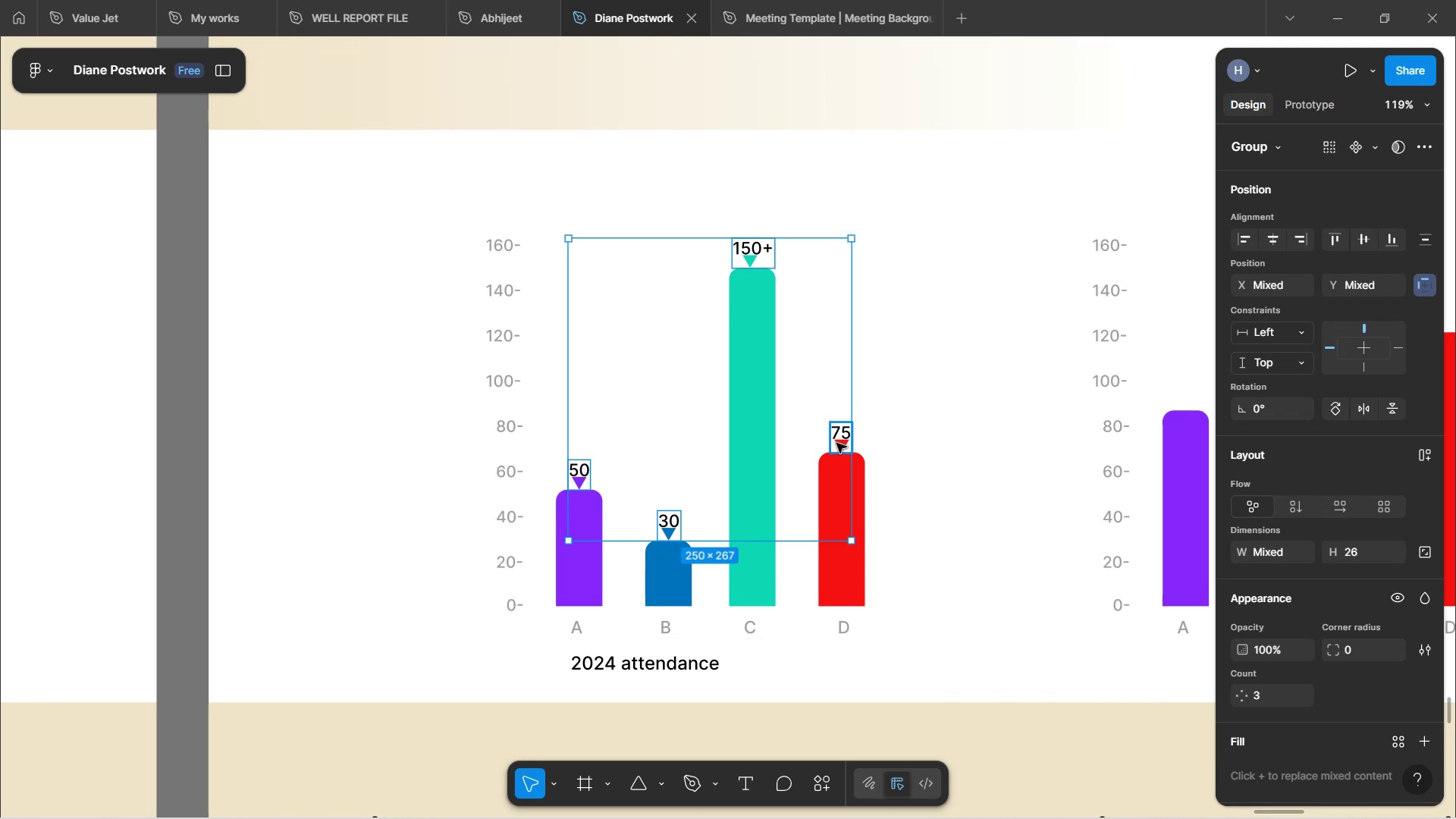 
key(Shift+ShiftLeft)
 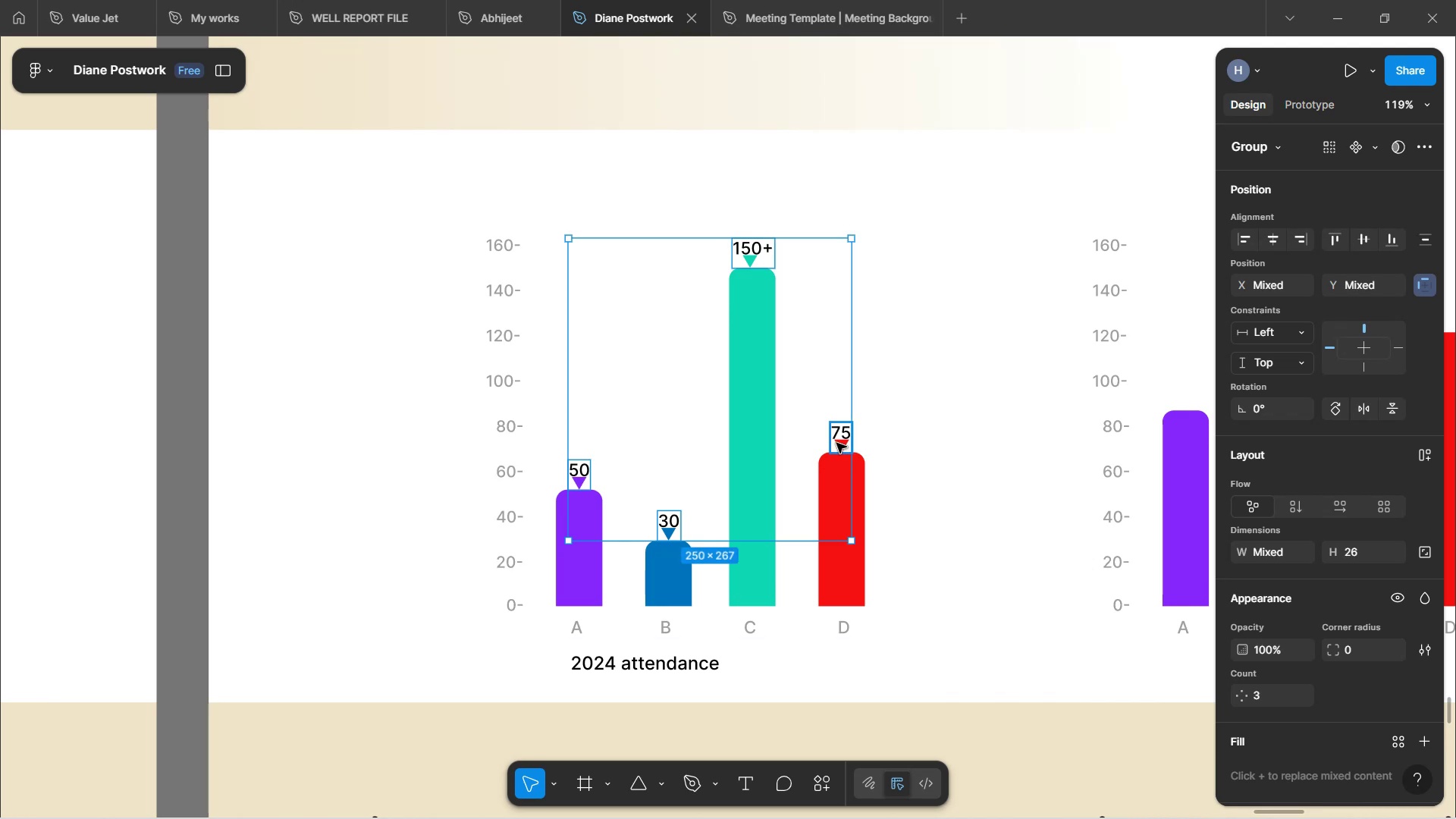 
key(Shift+ShiftLeft)
 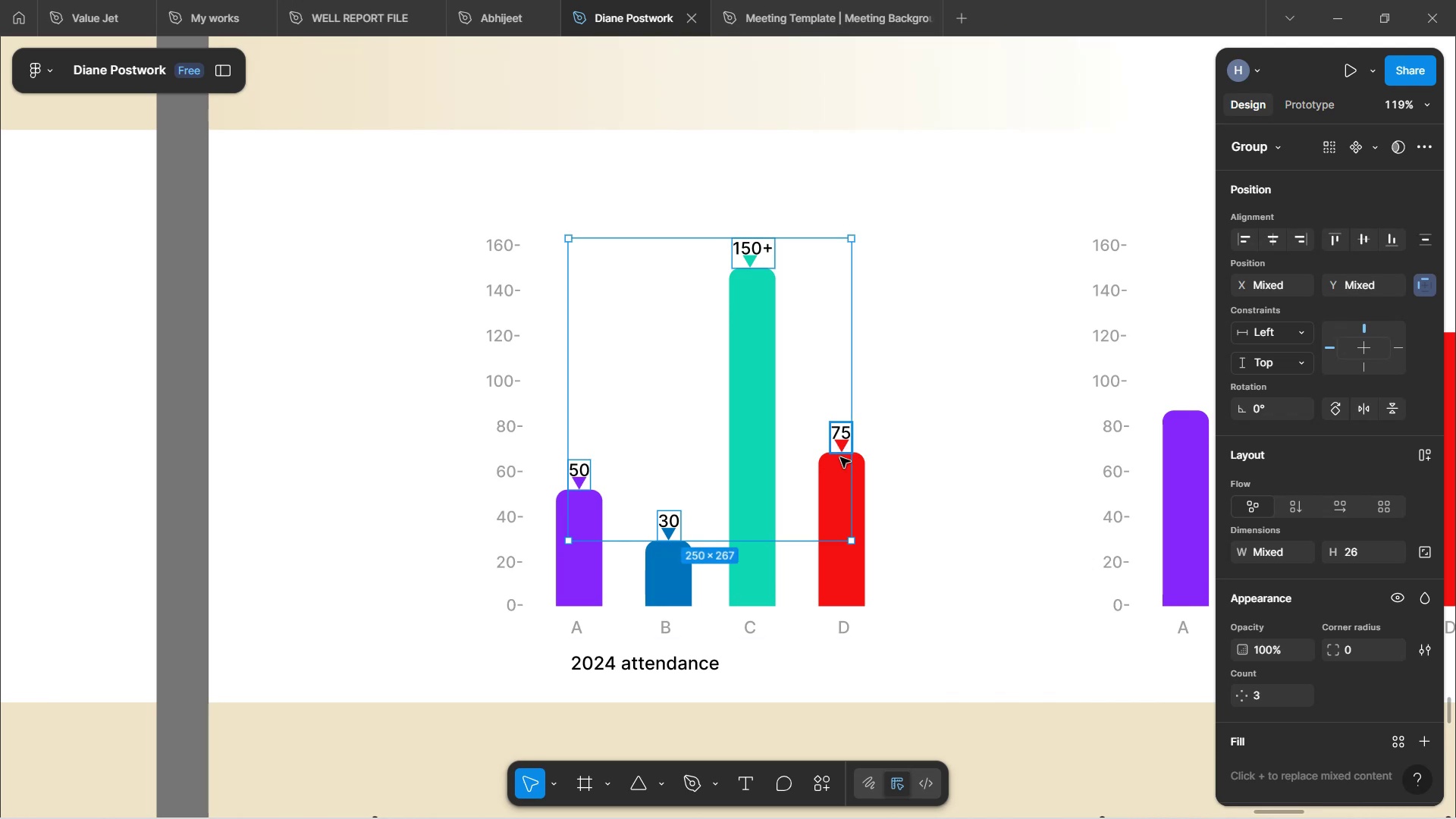 
key(Shift+ShiftLeft)
 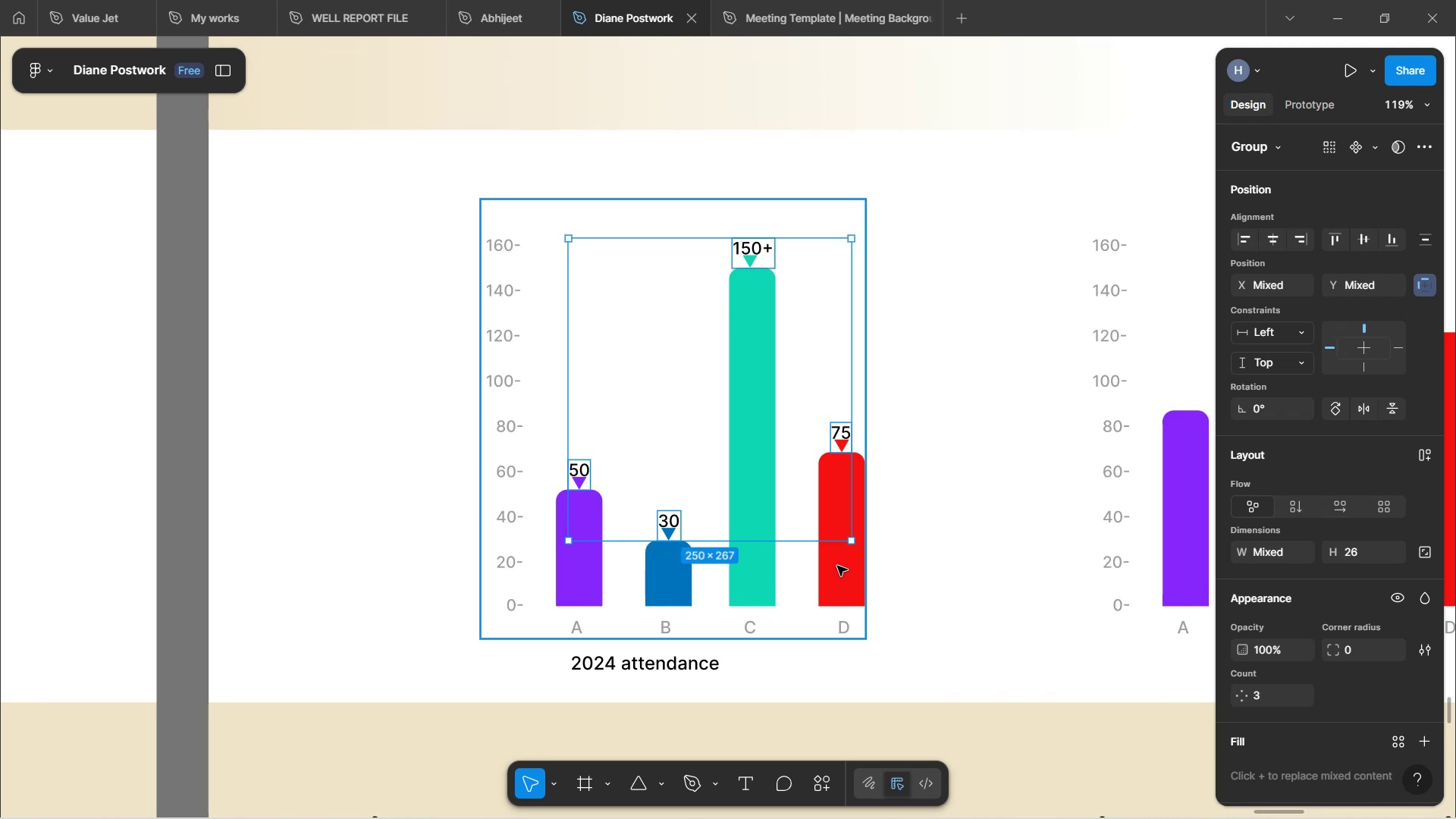 
hold_key(key=ShiftLeft, duration=0.96)
left_click([837, 570])
 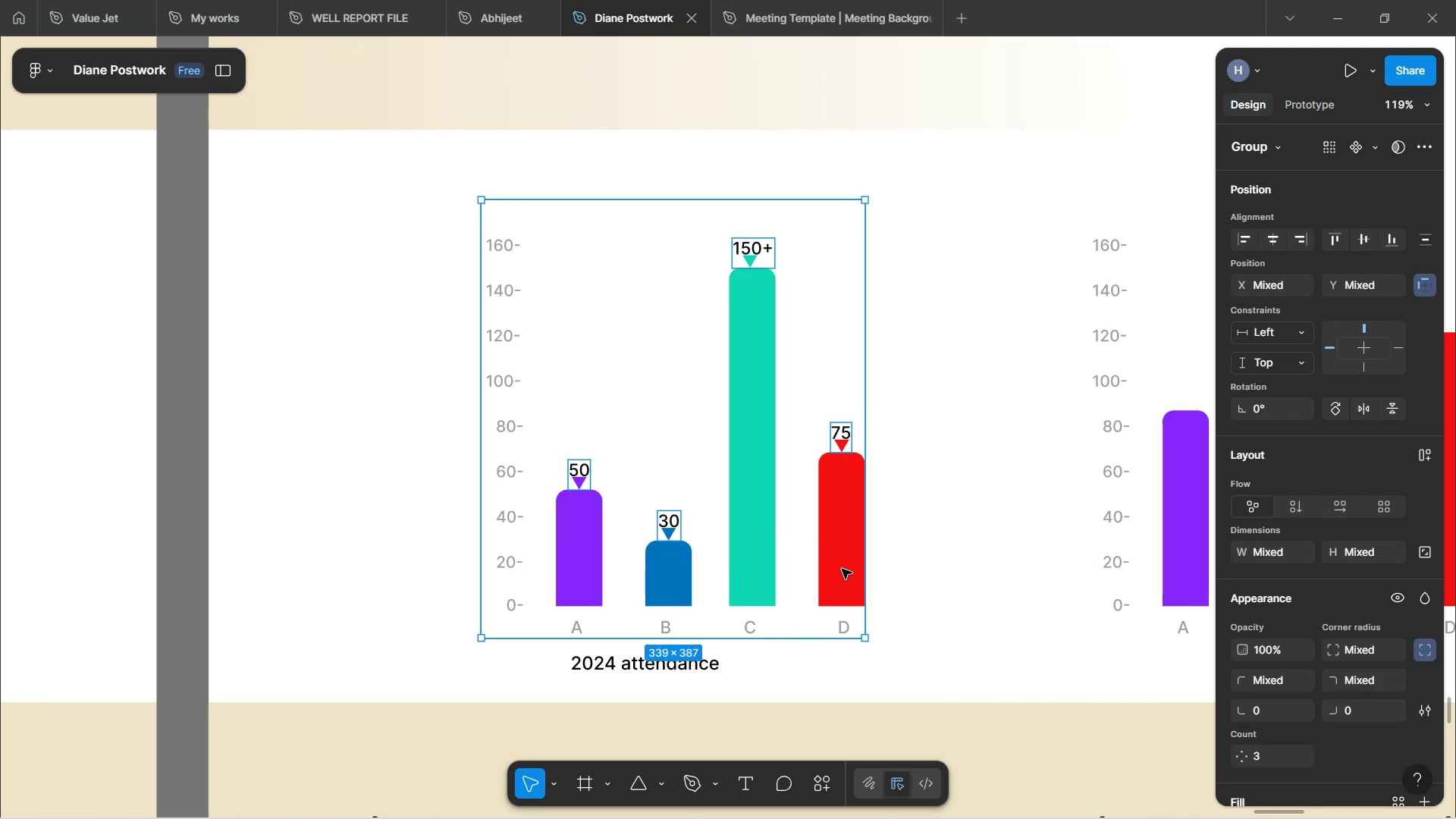 
key(Control+G)
 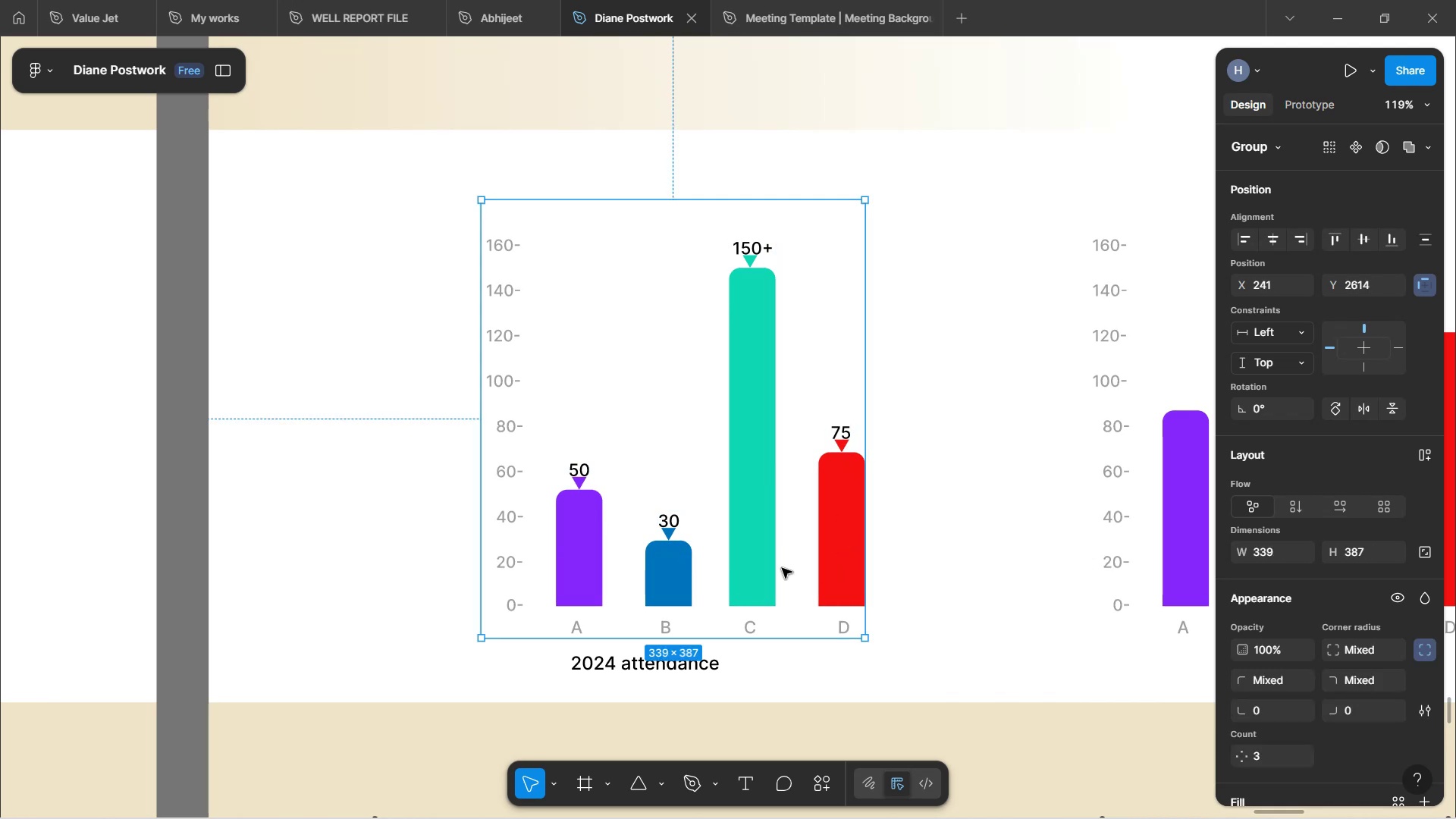 
scroll: coordinate [789, 557], scroll_direction: down, amount: 1.0
 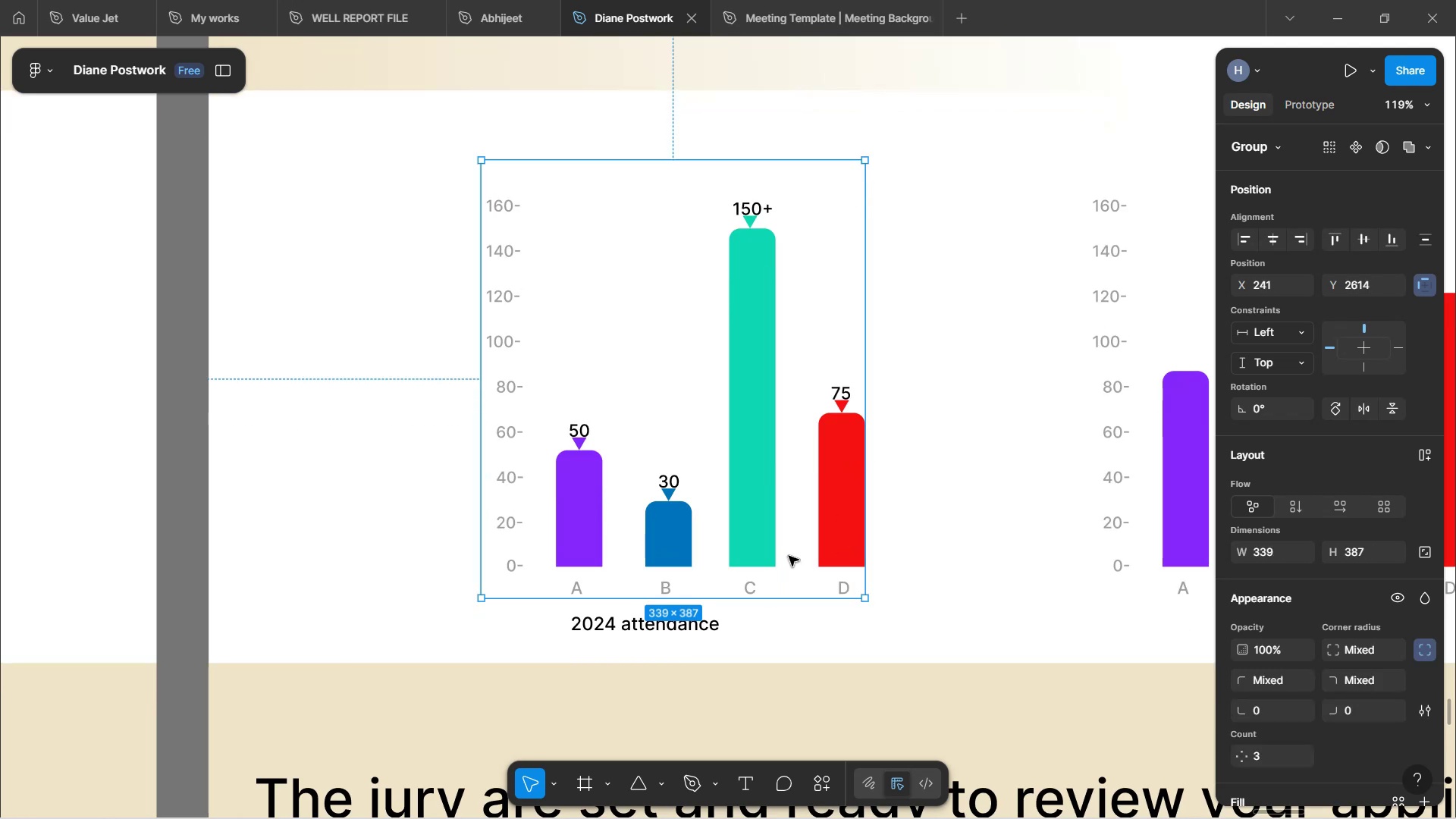 
hold_key(key=ControlLeft, duration=1.57)
scroll: coordinate [777, 485], scroll_direction: up, amount: 4.0
 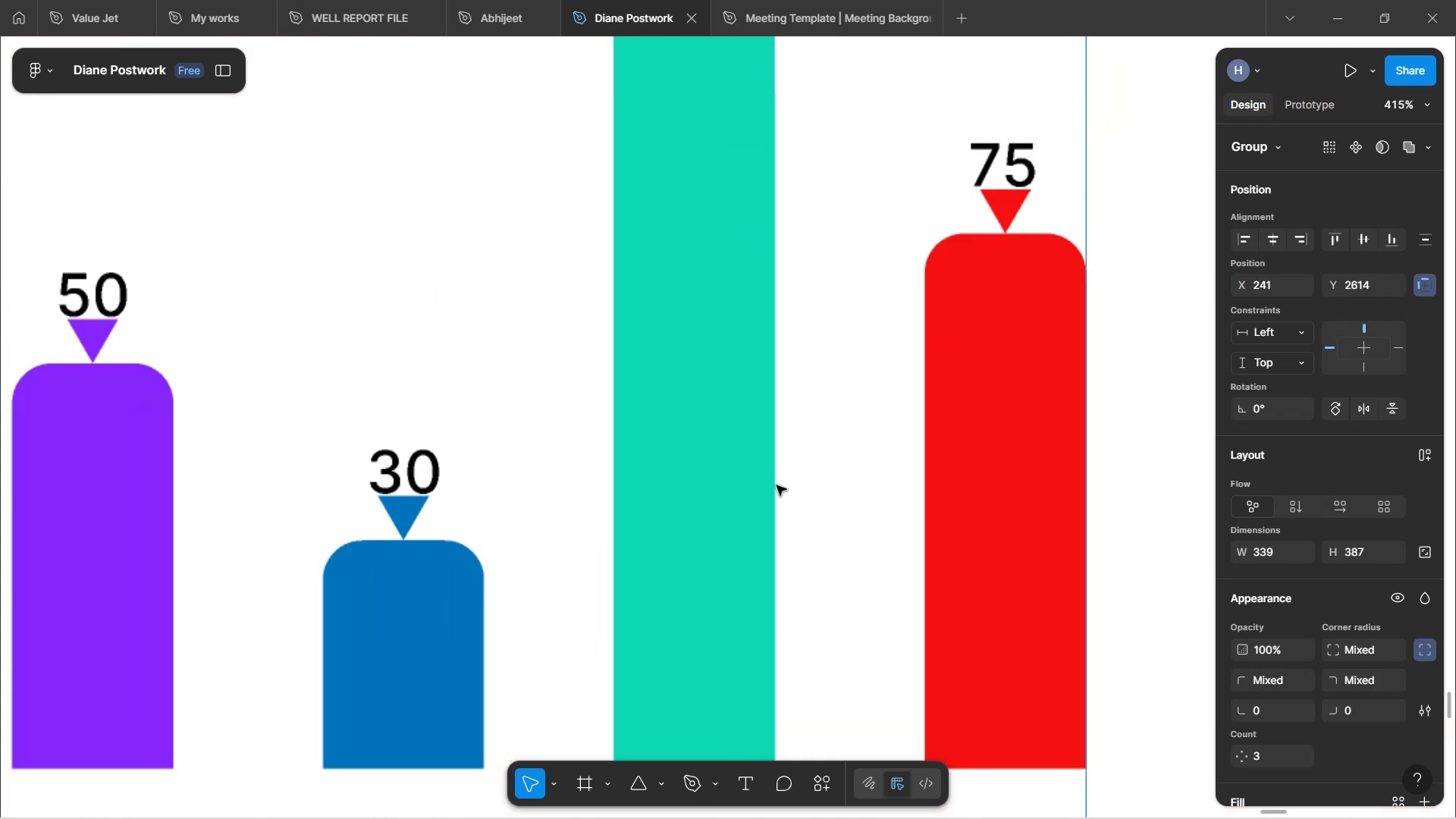 
hold_key(key=ControlLeft, duration=1.67)
scroll: coordinate [777, 485], scroll_direction: down, amount: 2.0
 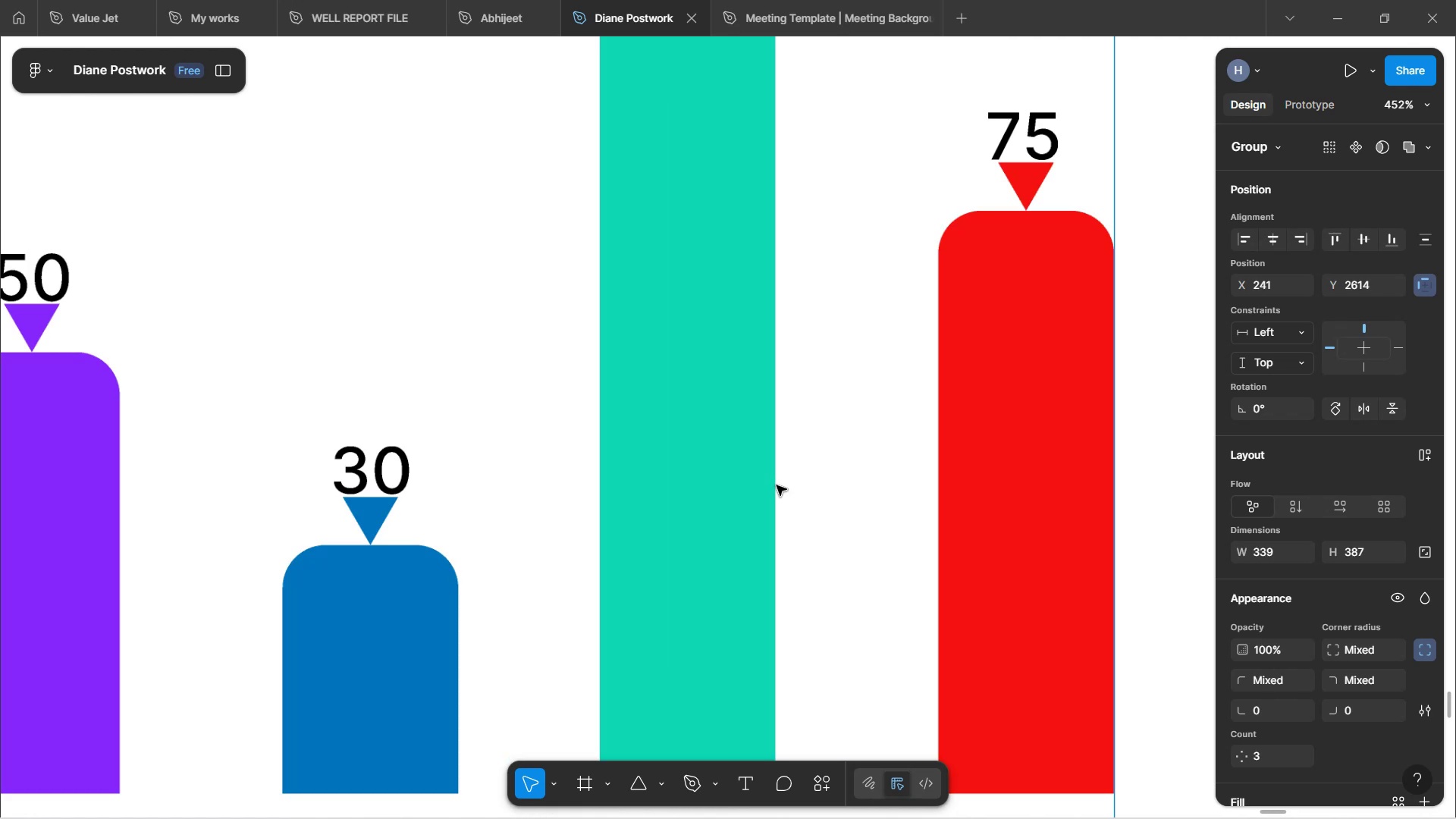 
hold_key(key=ControlLeft, duration=1.54)
 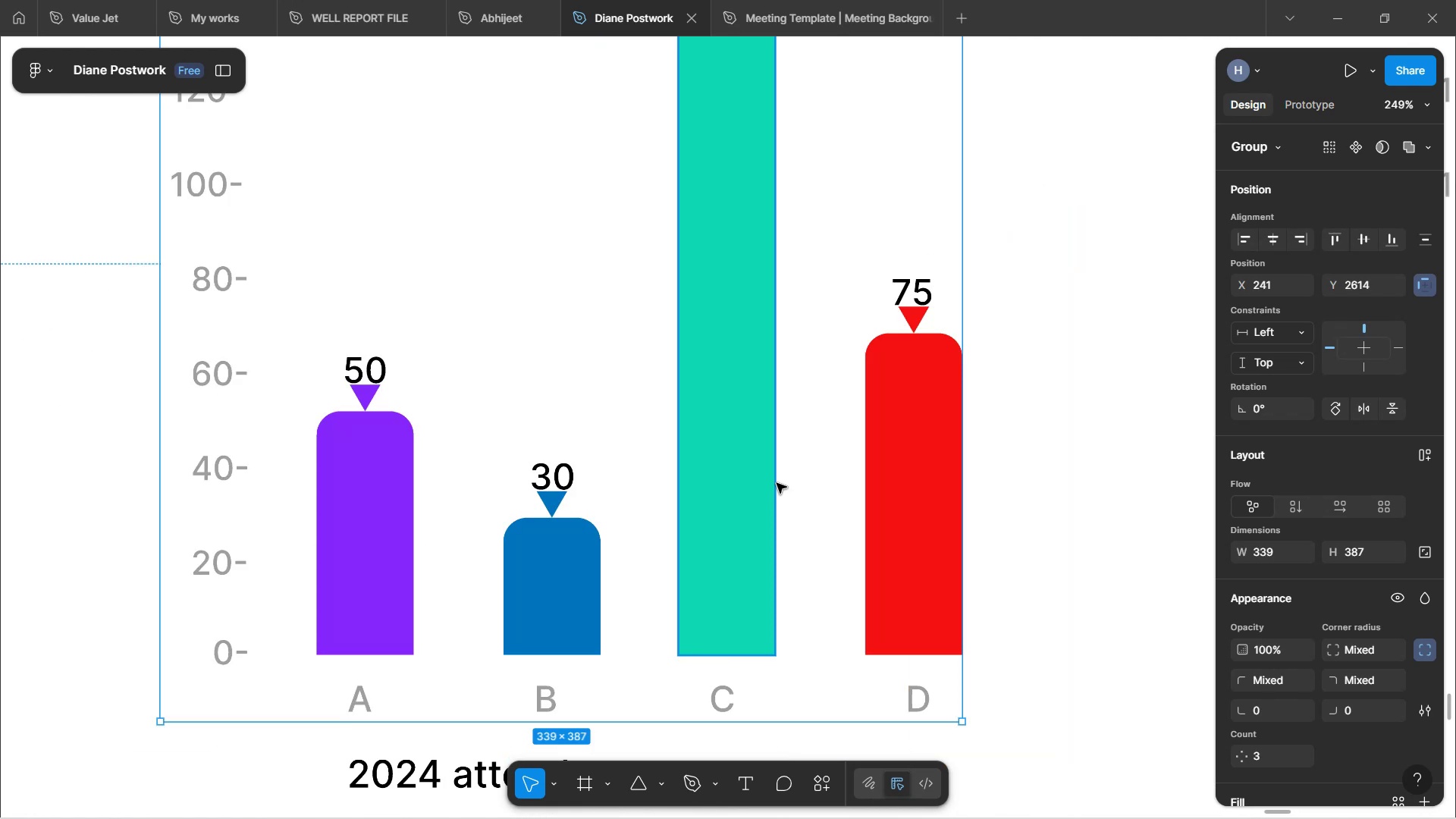 
hold_key(key=ControlLeft, duration=1.57)
scroll: coordinate [777, 483], scroll_direction: down, amount: 19.0
 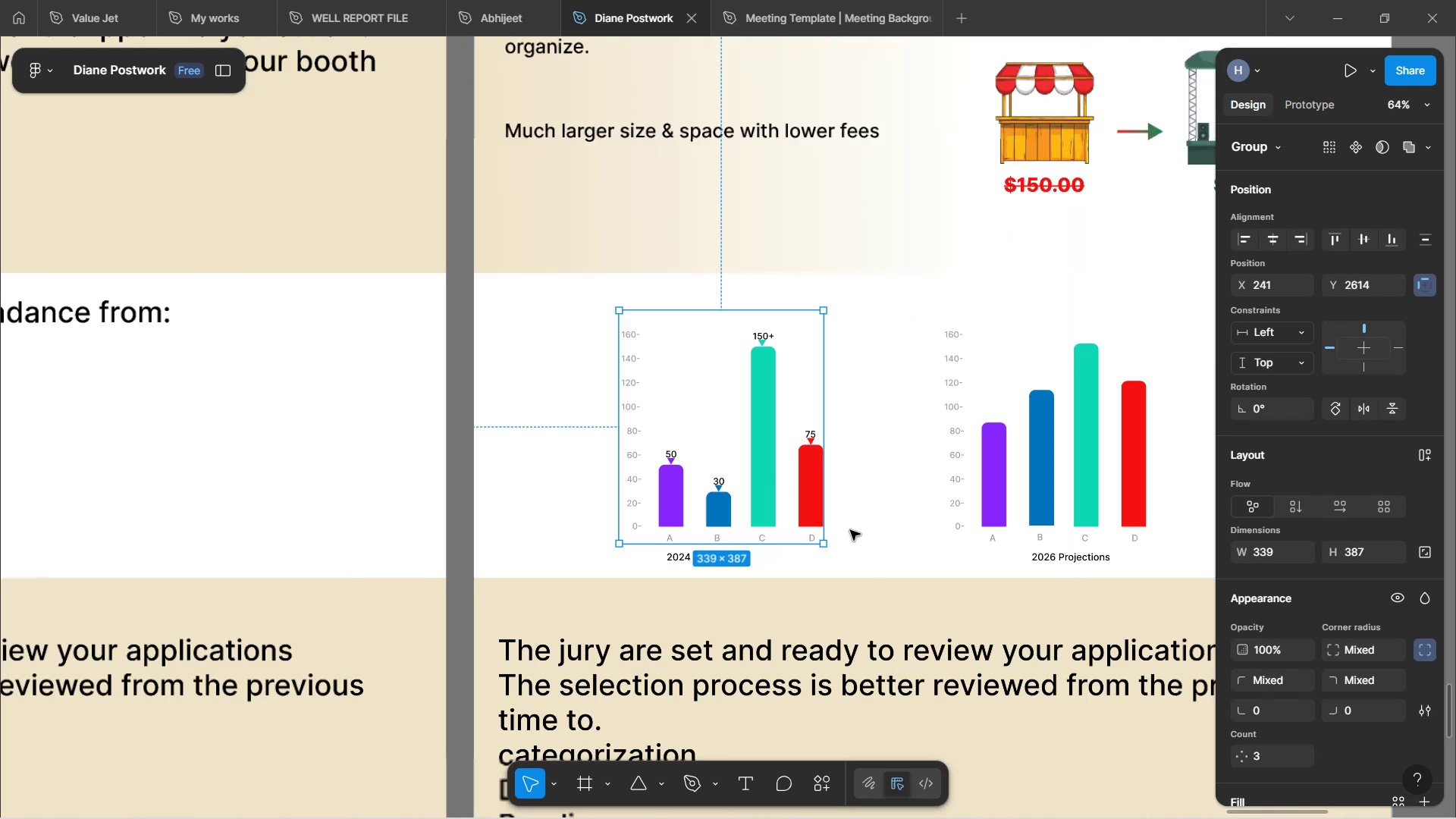 
left_click([887, 564])
 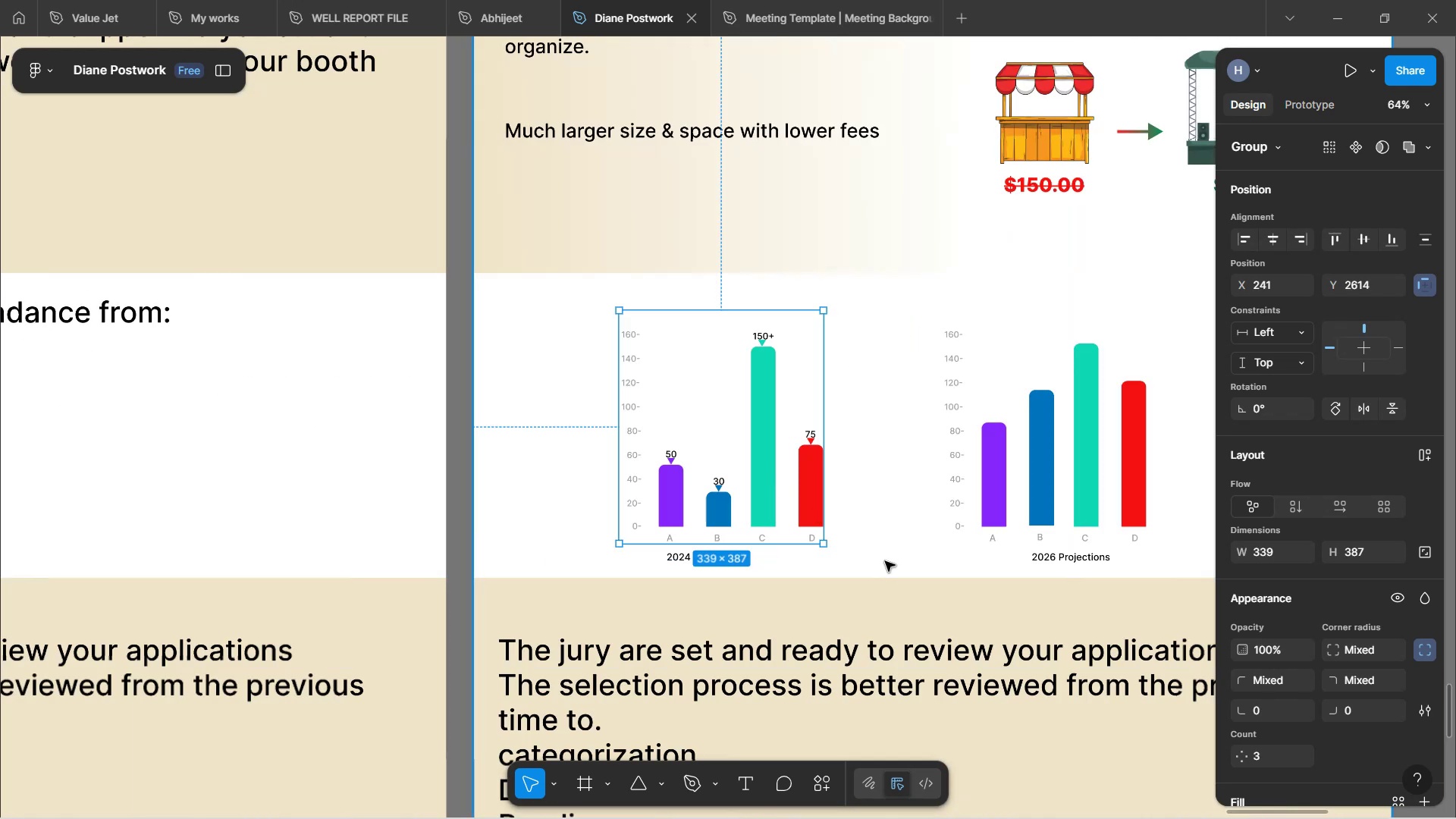 
hold_key(key=ControlLeft, duration=0.35)
scroll: coordinate [877, 526], scroll_direction: down, amount: 4.0
 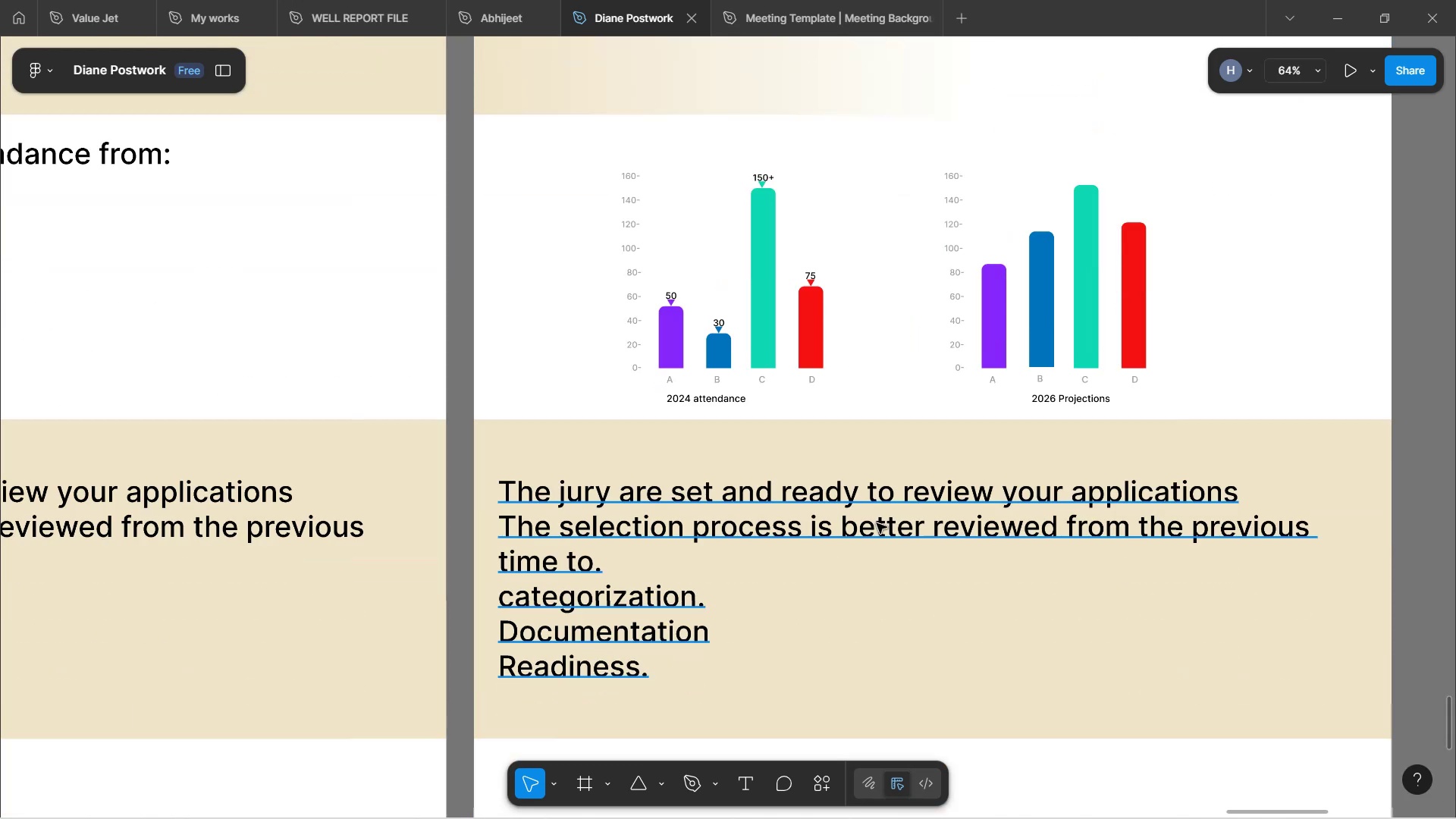 
hold_key(key=ControlLeft, duration=0.47)
scroll: coordinate [883, 507], scroll_direction: down, amount: 1.0
 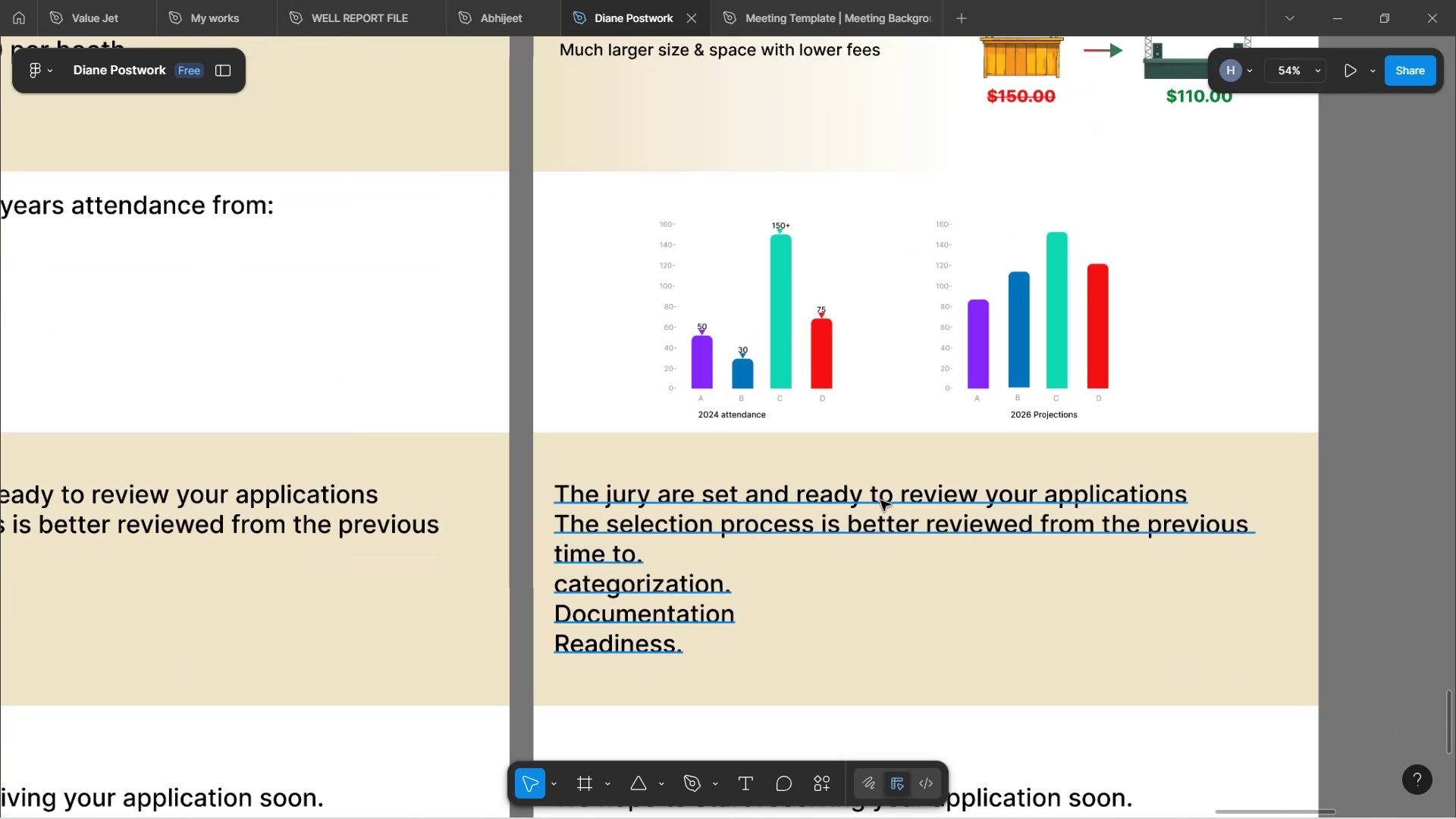 
scroll: coordinate [1004, 312], scroll_direction: up, amount: 12.0
 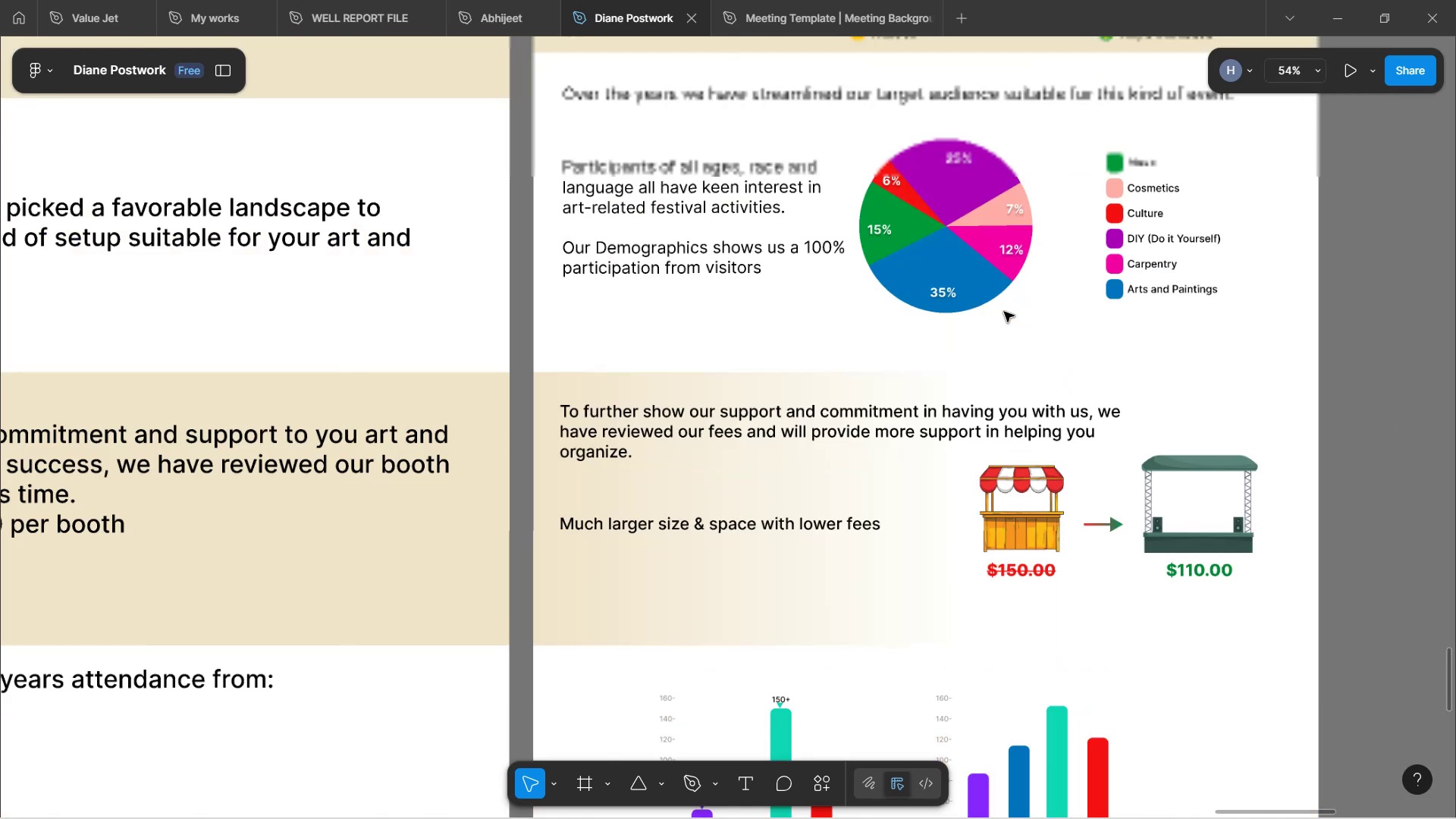 
scroll: coordinate [1004, 312], scroll_direction: down, amount: 8.0
 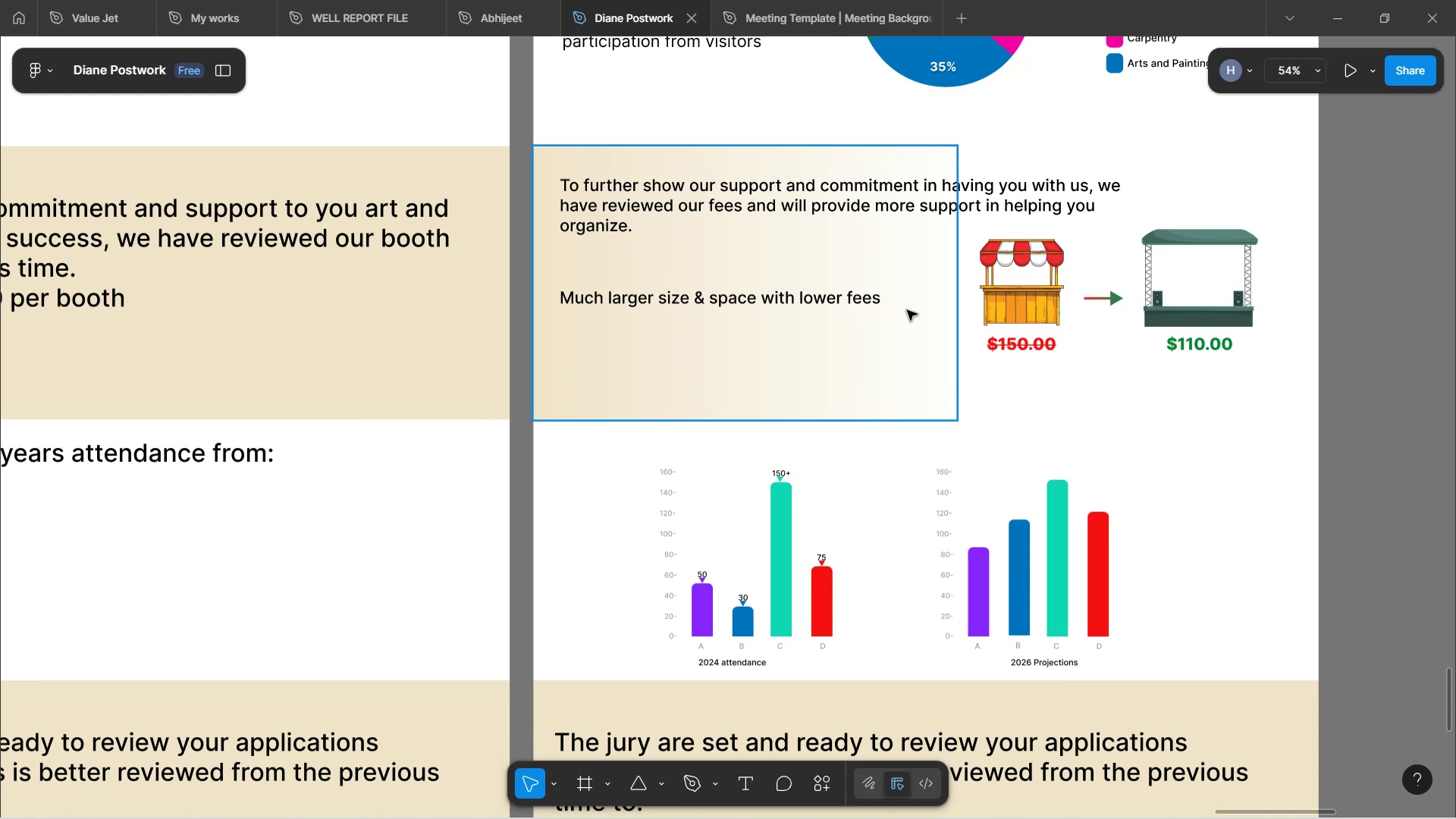 
wait(6.78)
 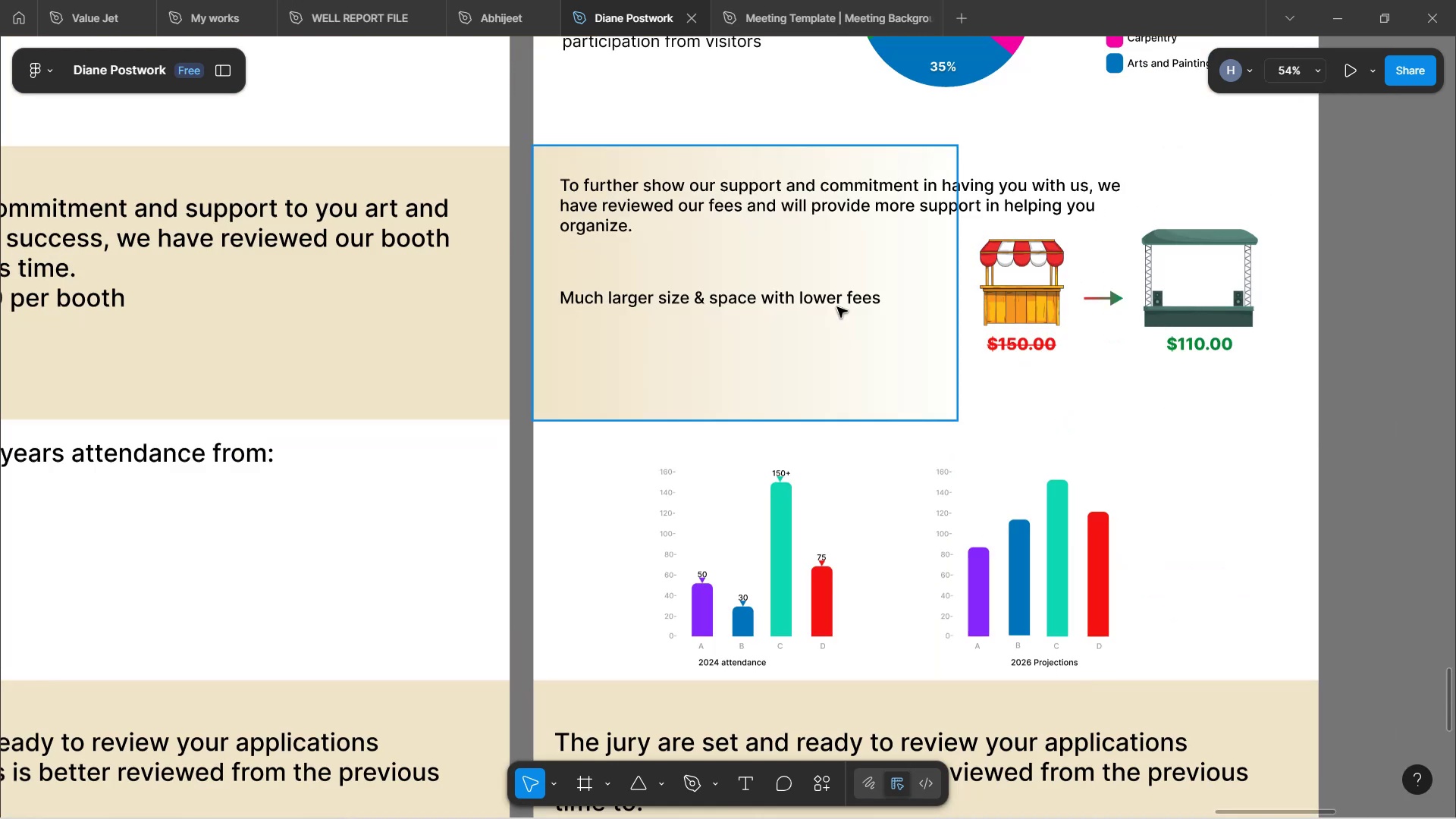 
scroll: coordinate [756, 361], scroll_direction: up, amount: 18.0
 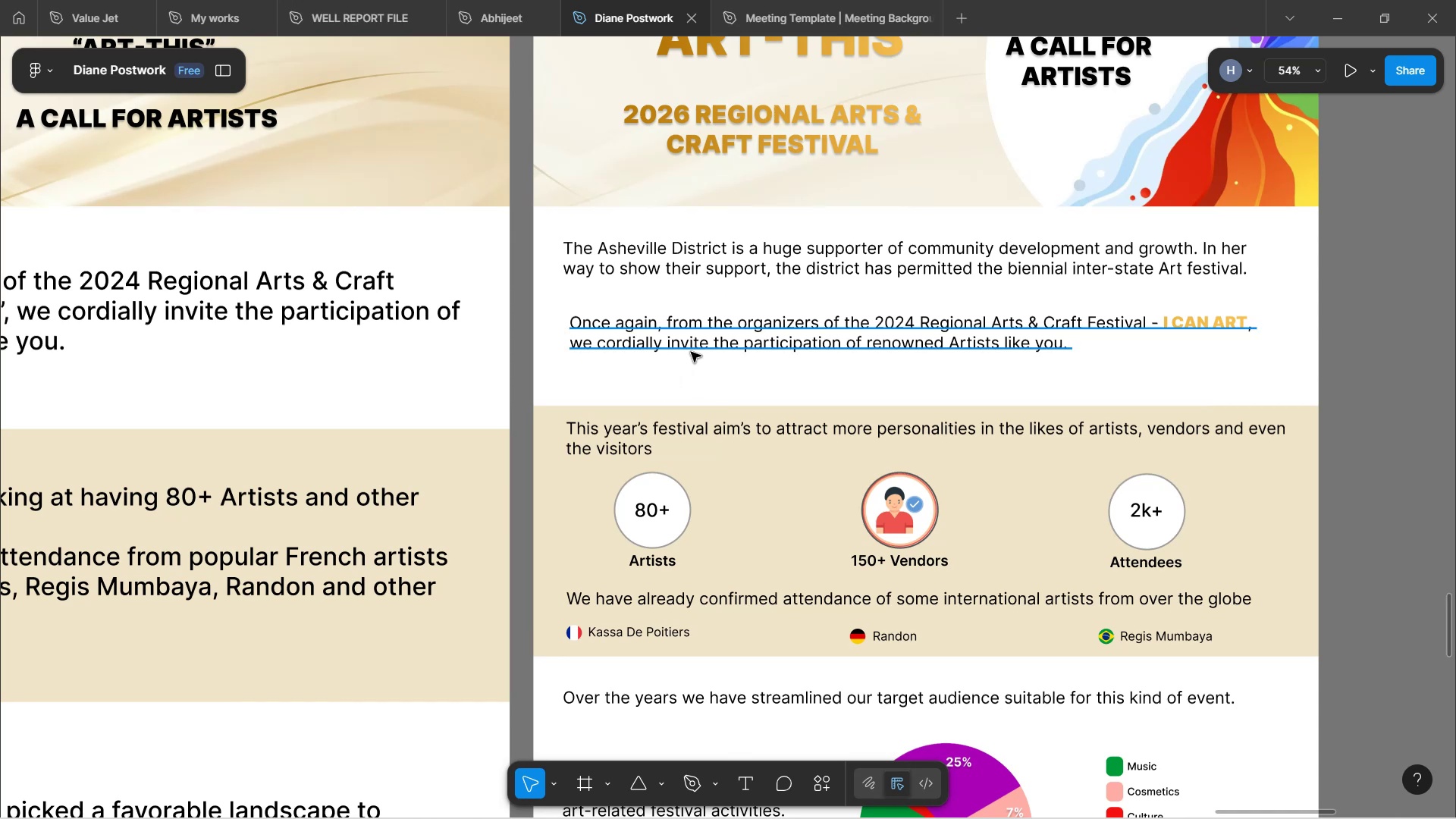 
wait(13.41)
 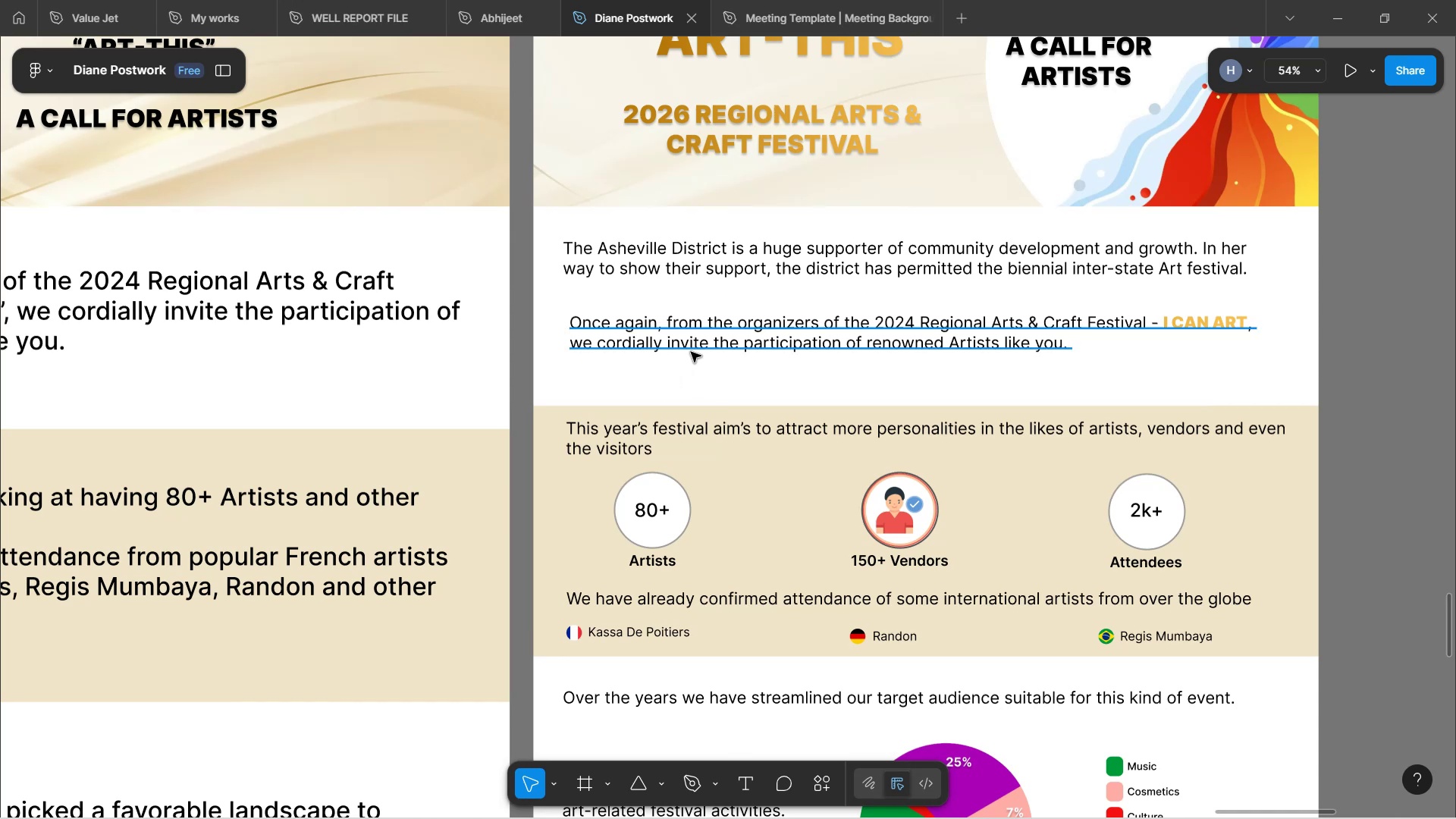 
scroll: coordinate [960, 397], scroll_direction: down, amount: 24.0
 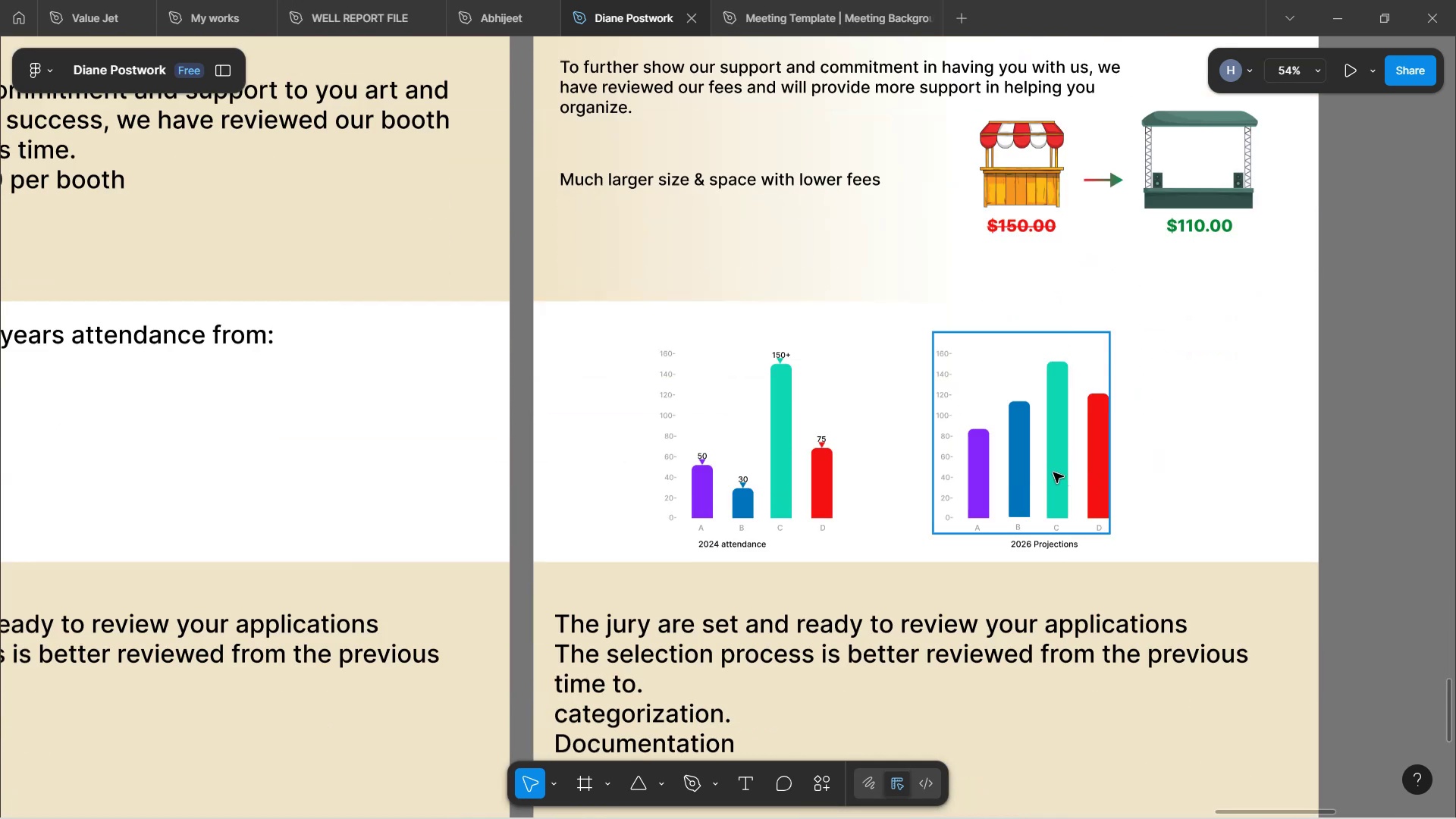 
hold_key(key=ControlLeft, duration=1.55)
scroll: coordinate [1053, 472], scroll_direction: up, amount: 3.0
 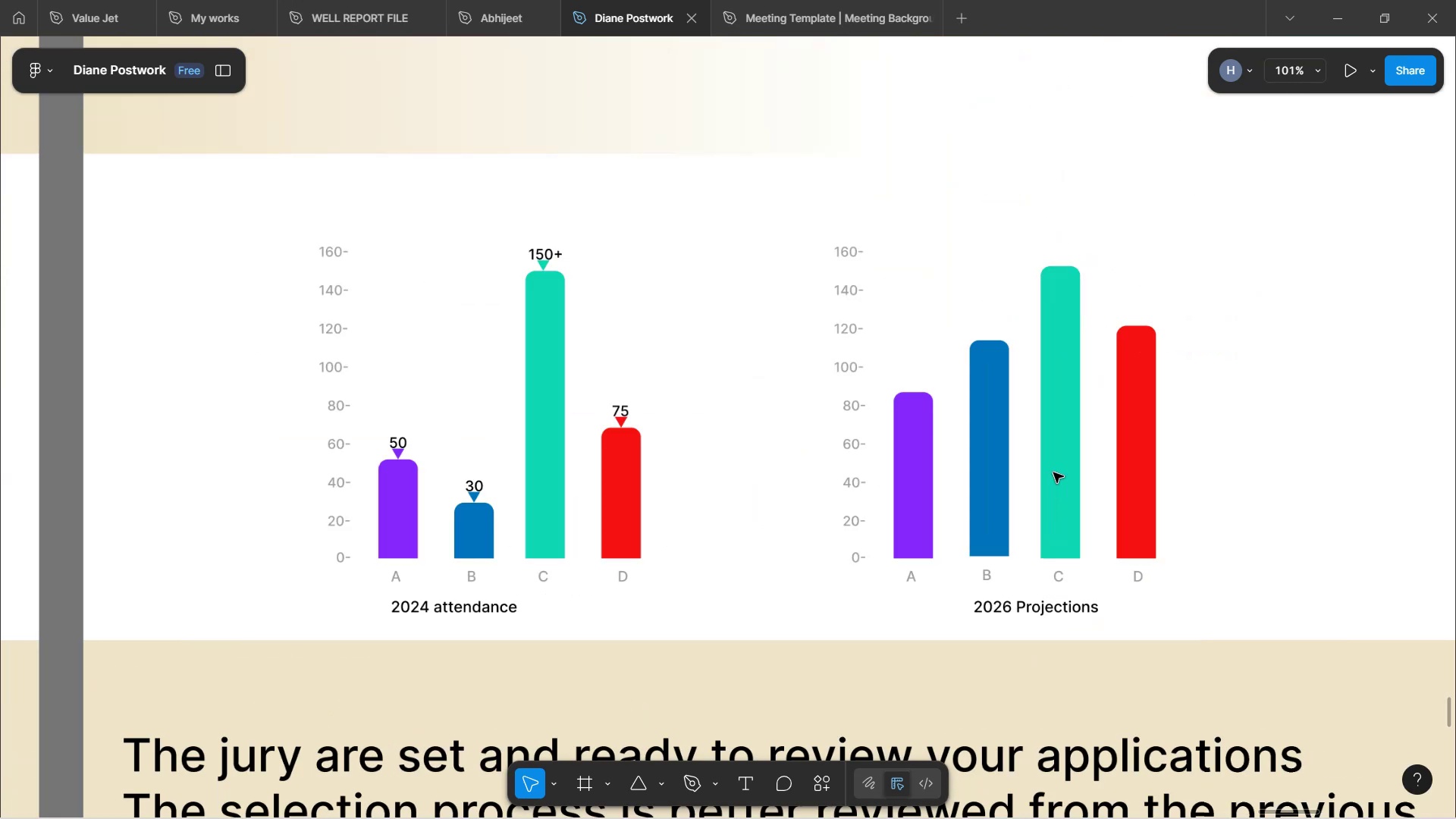 
hold_key(key=ControlLeft, duration=1.55)
scroll: coordinate [1053, 472], scroll_direction: up, amount: 2.0
 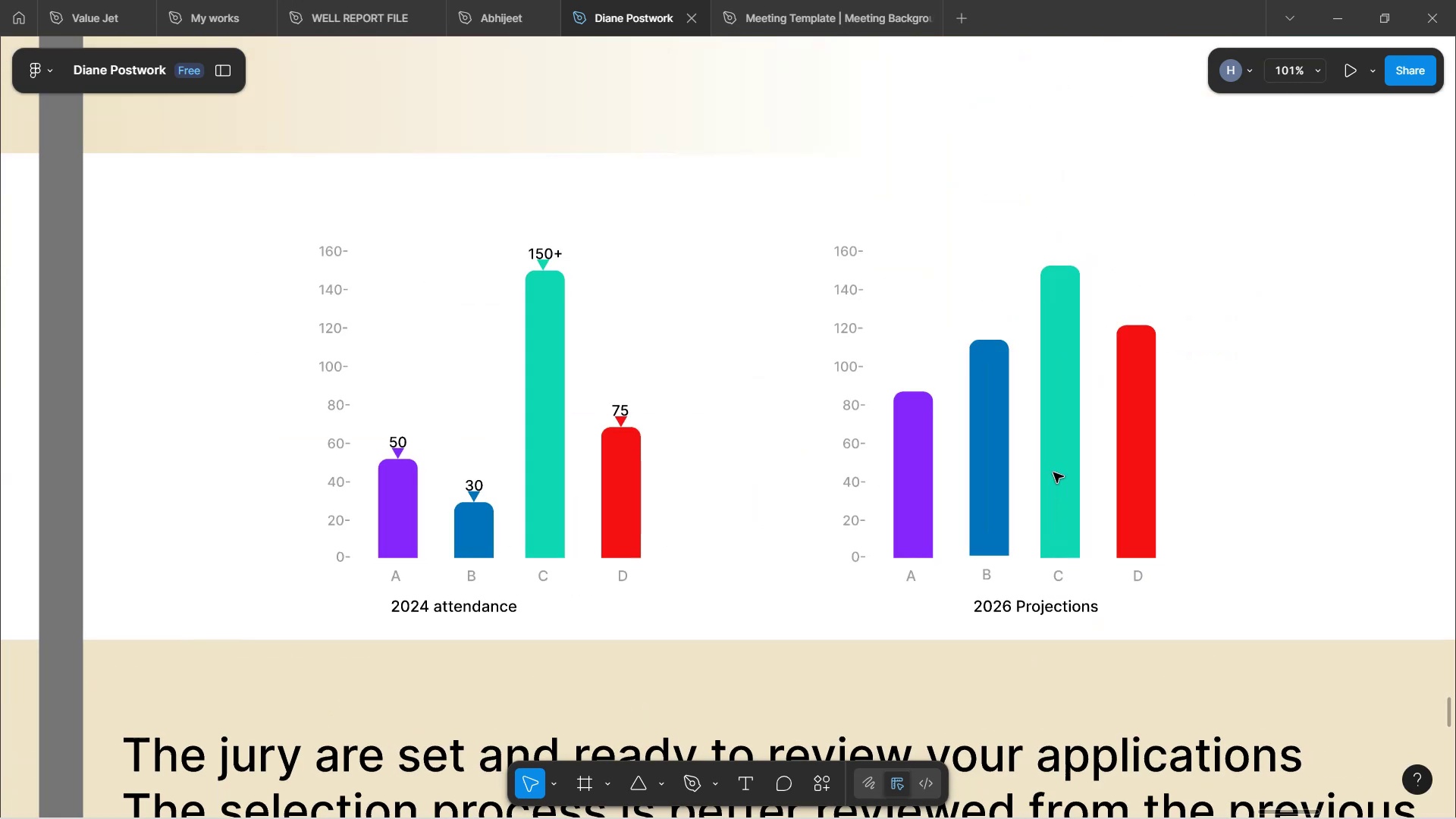 
key(Control+ControlLeft)
 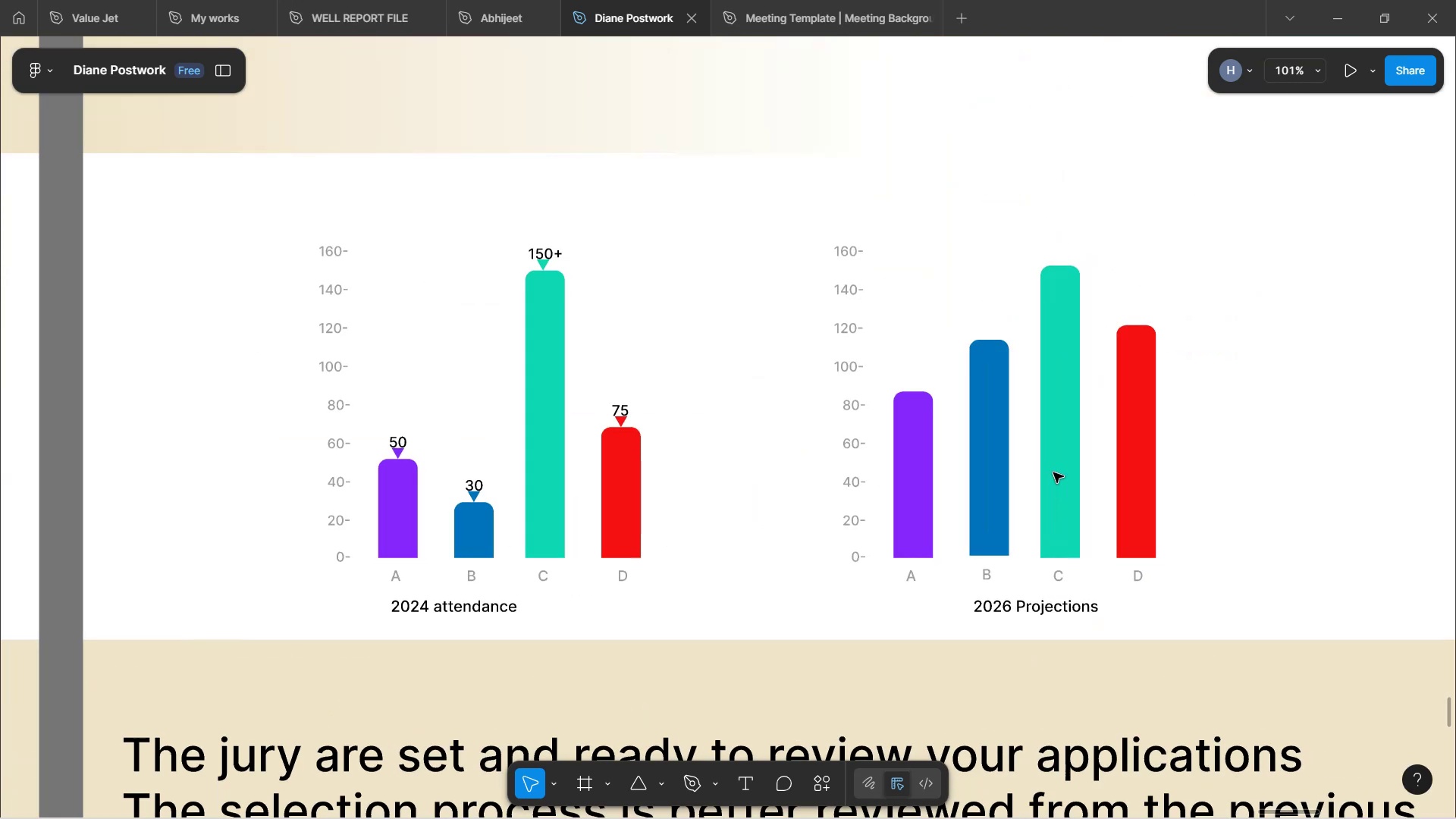 
key(Control+ControlLeft)
 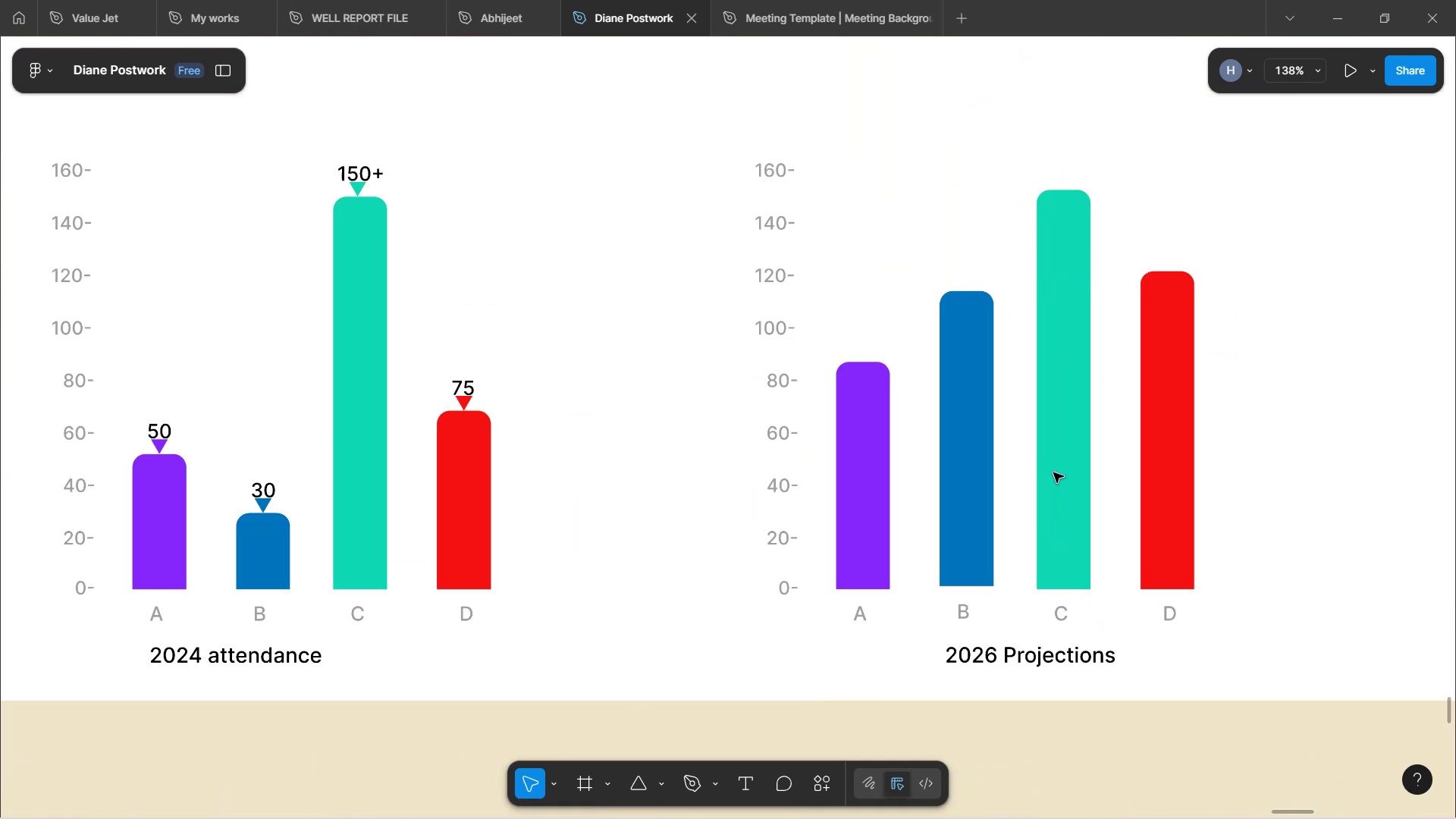 
key(Control+ControlLeft)
 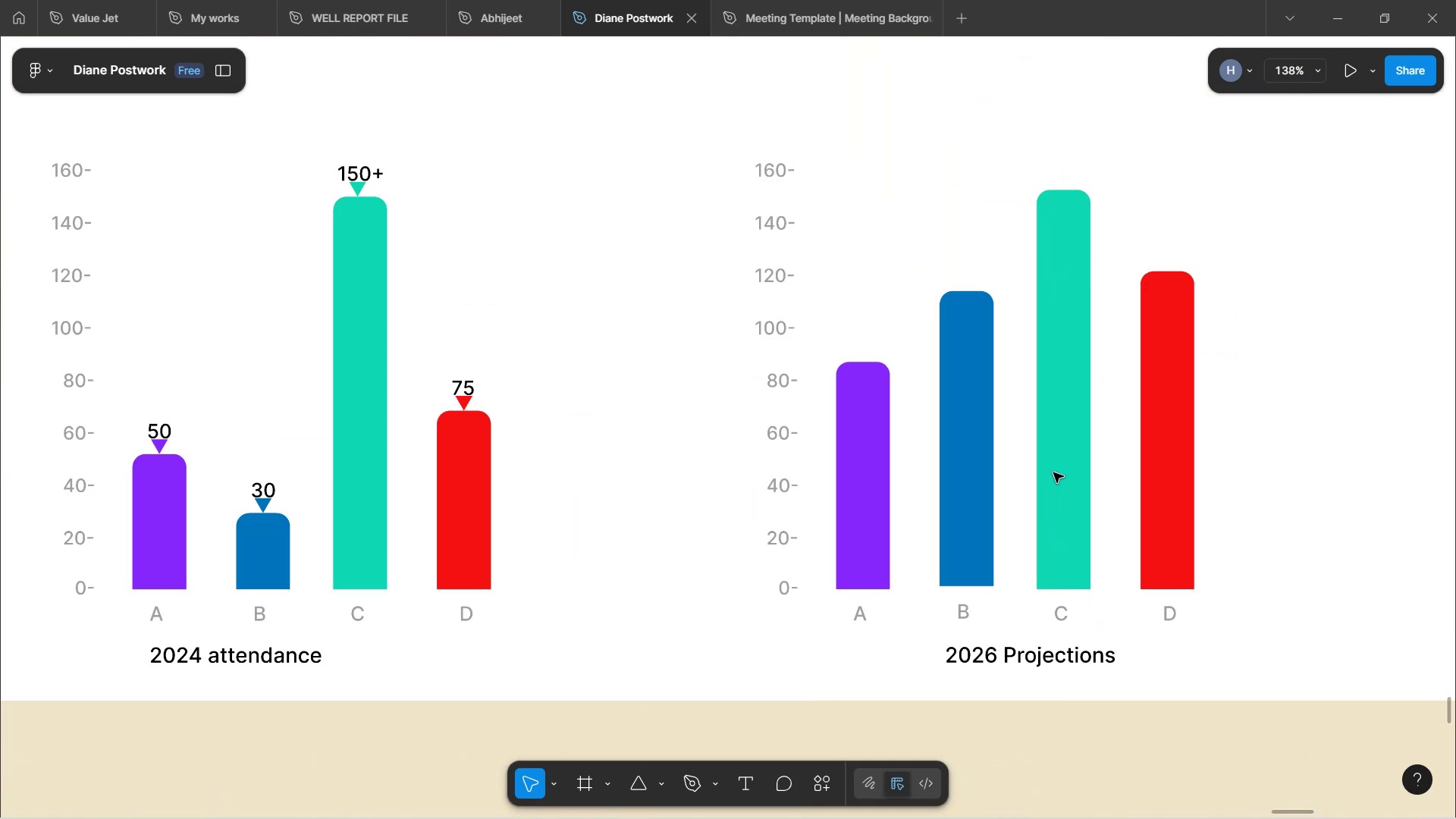 
key(Control+ControlLeft)
 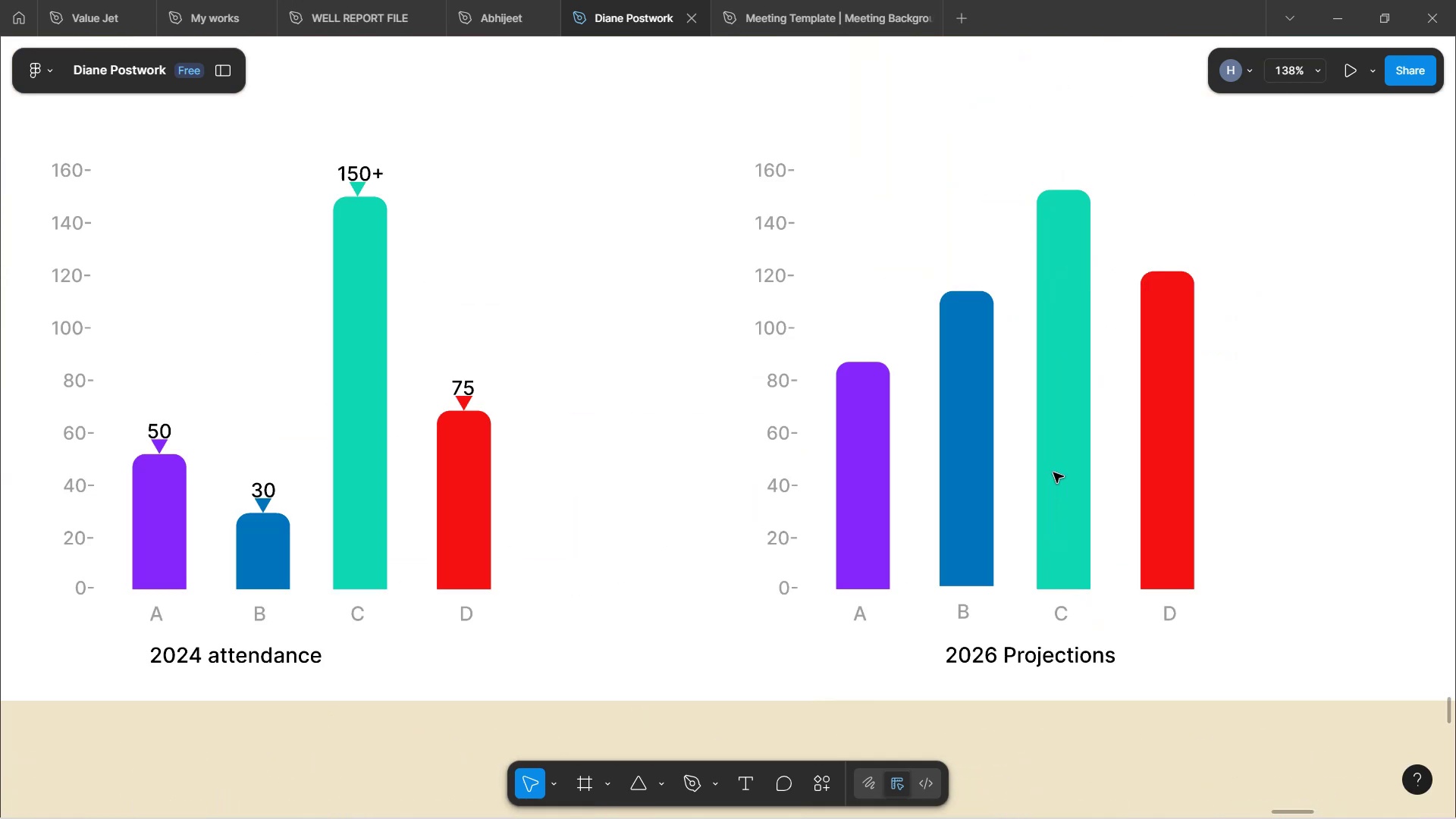 
key(Control+ControlLeft)
 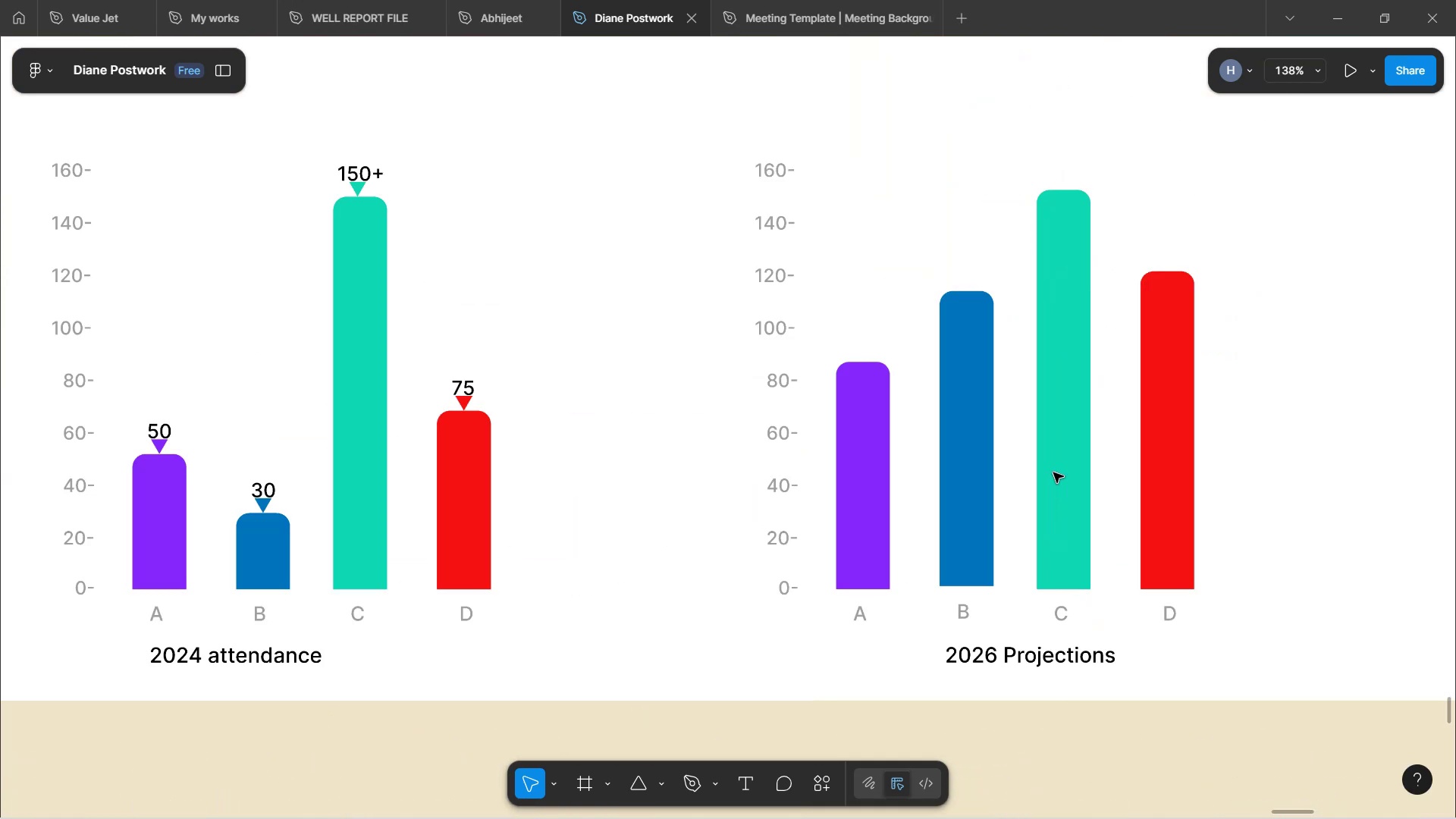 
key(Control+ControlLeft)
 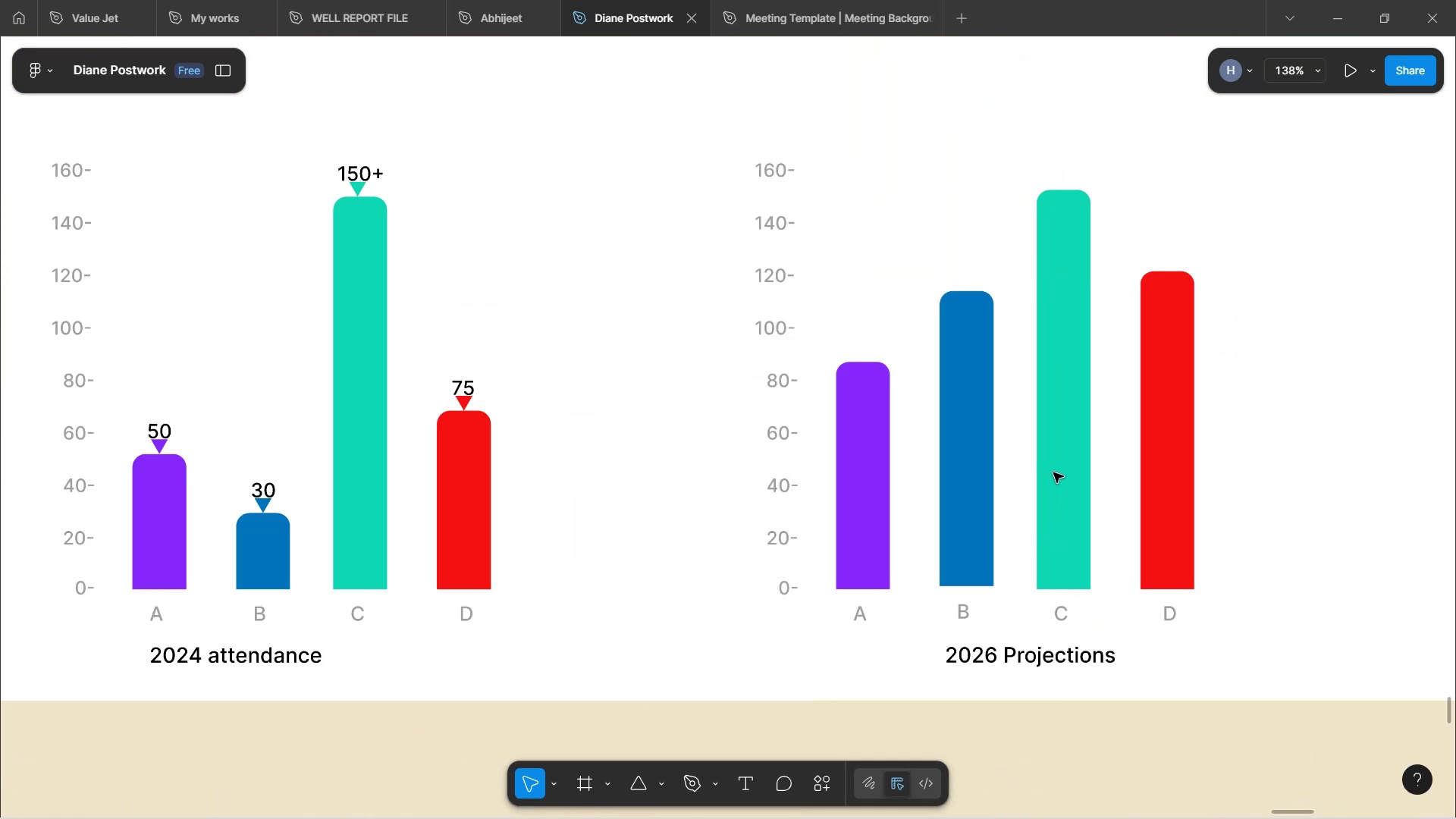 
key(Control+ControlLeft)
 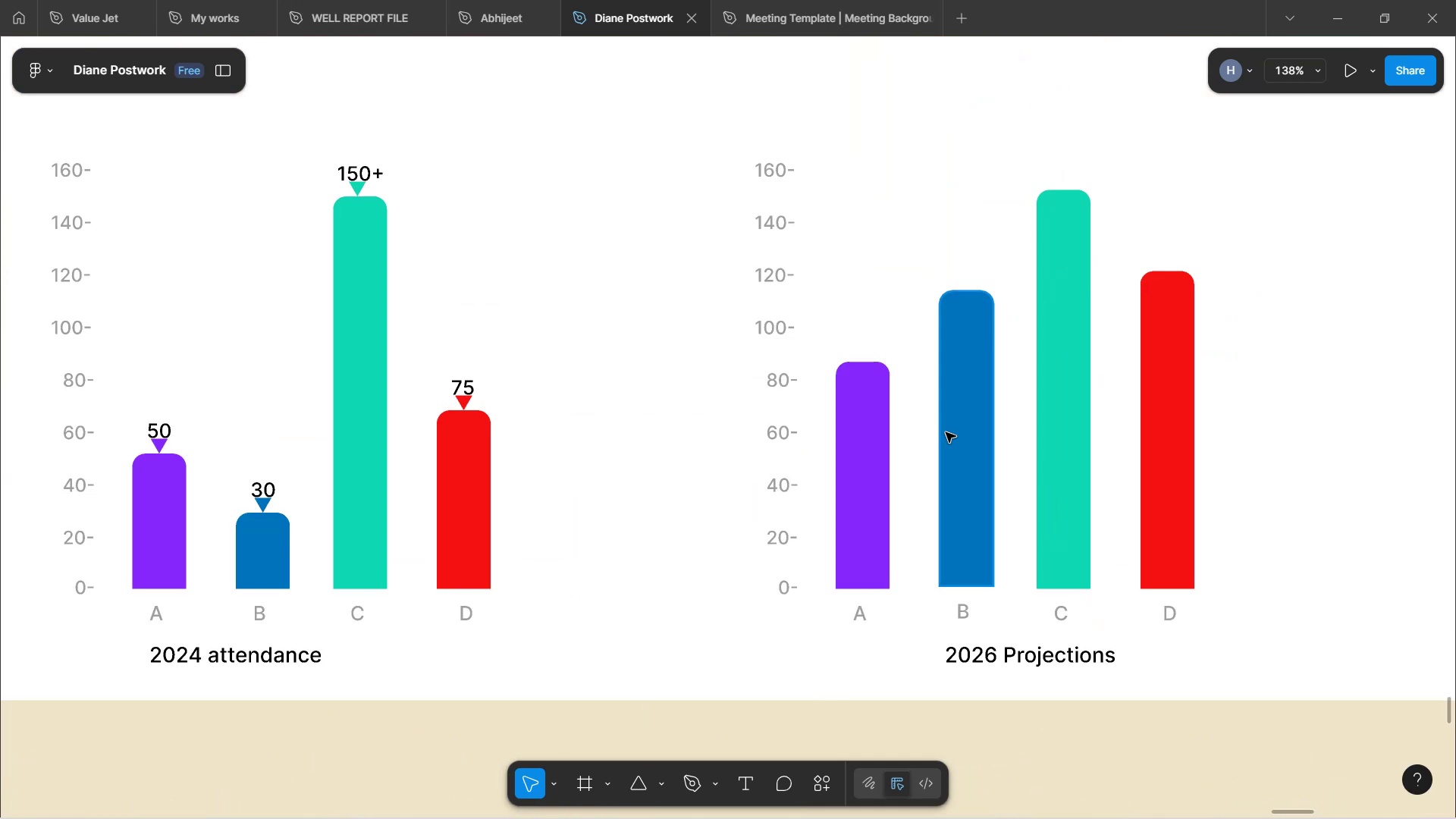 
key(Control+ControlLeft)
 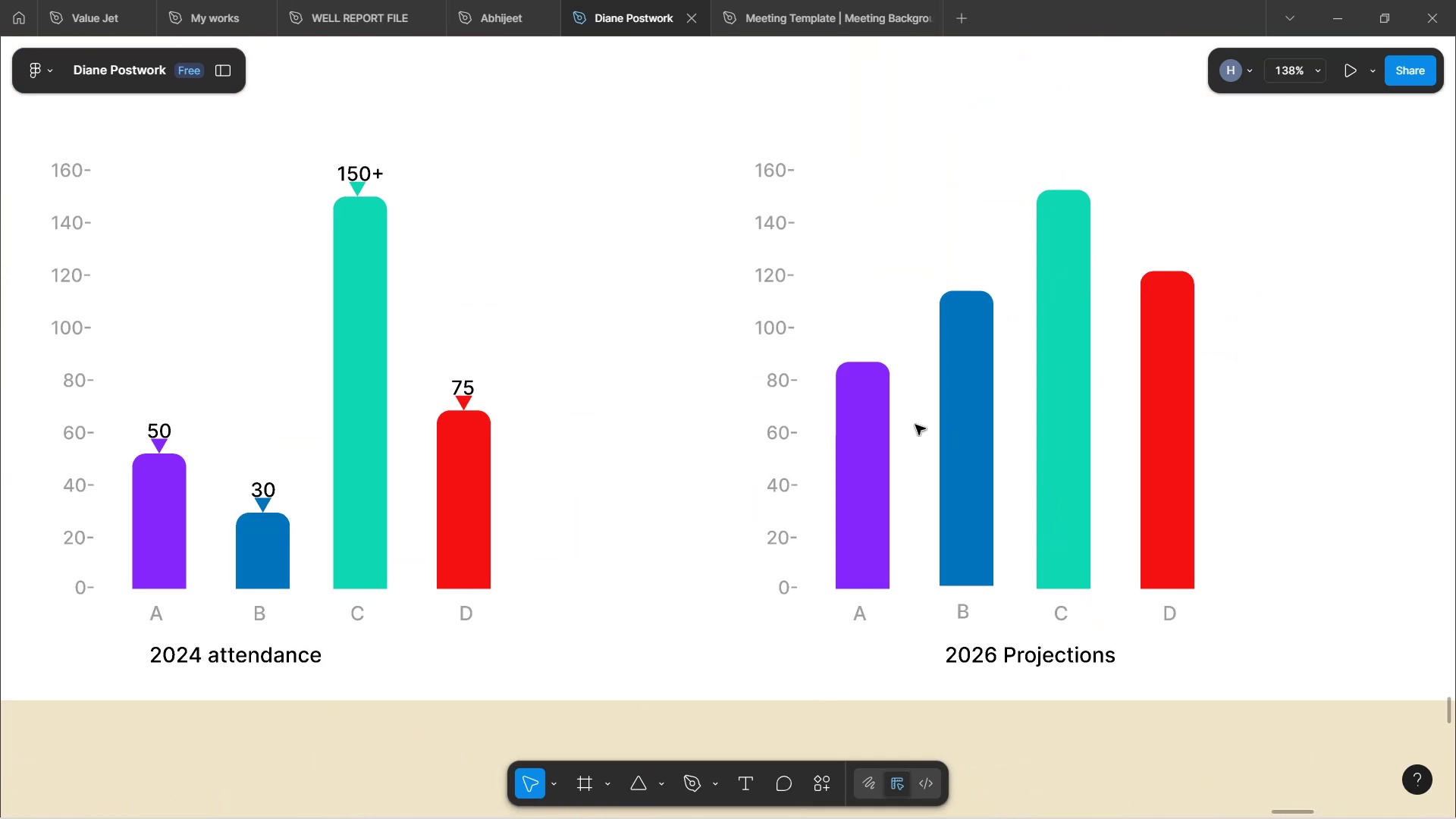 
scroll: coordinate [915, 425], scroll_direction: down, amount: 3.0
 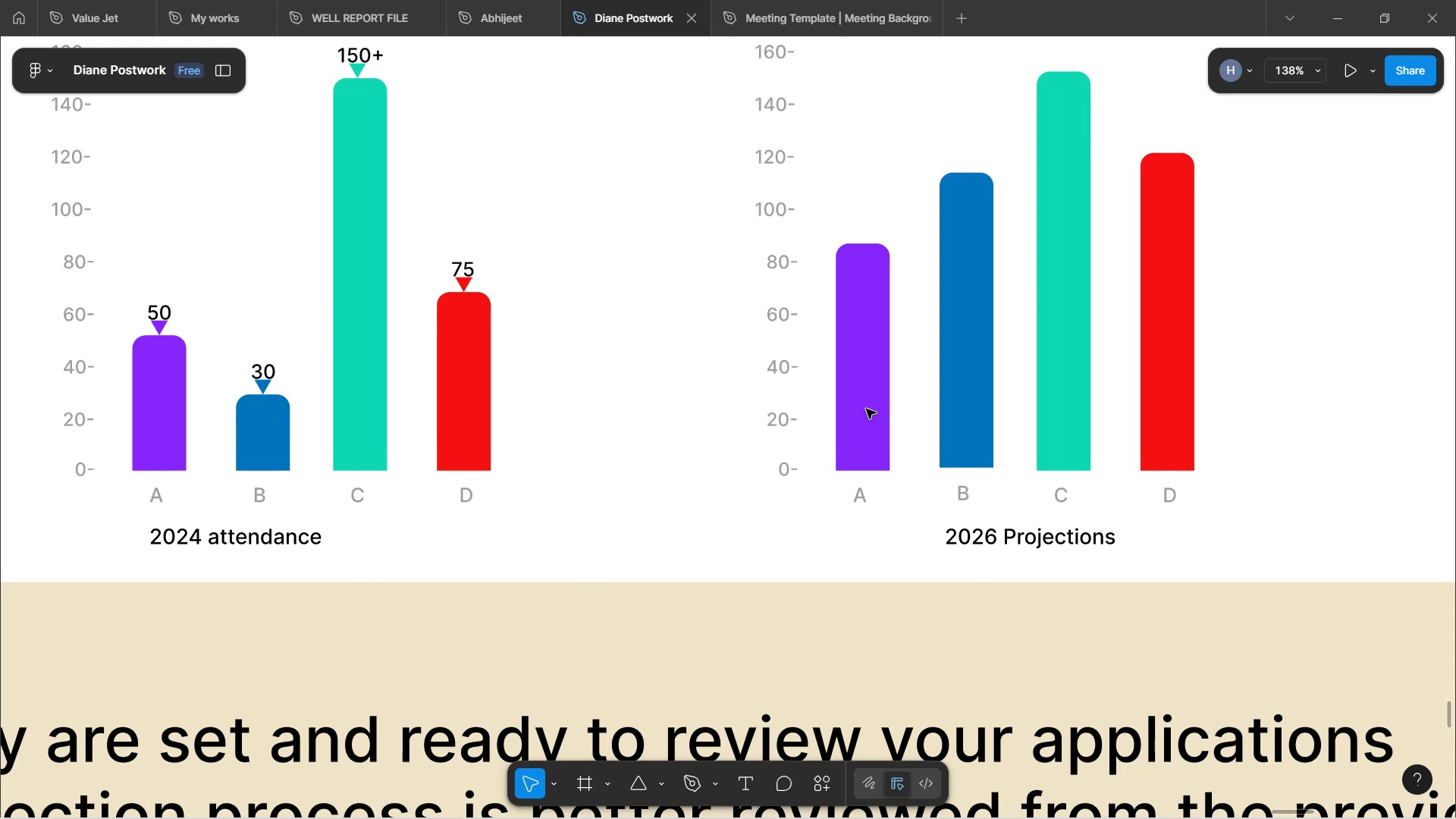 
scroll: coordinate [193, 369], scroll_direction: up, amount: 4.0
 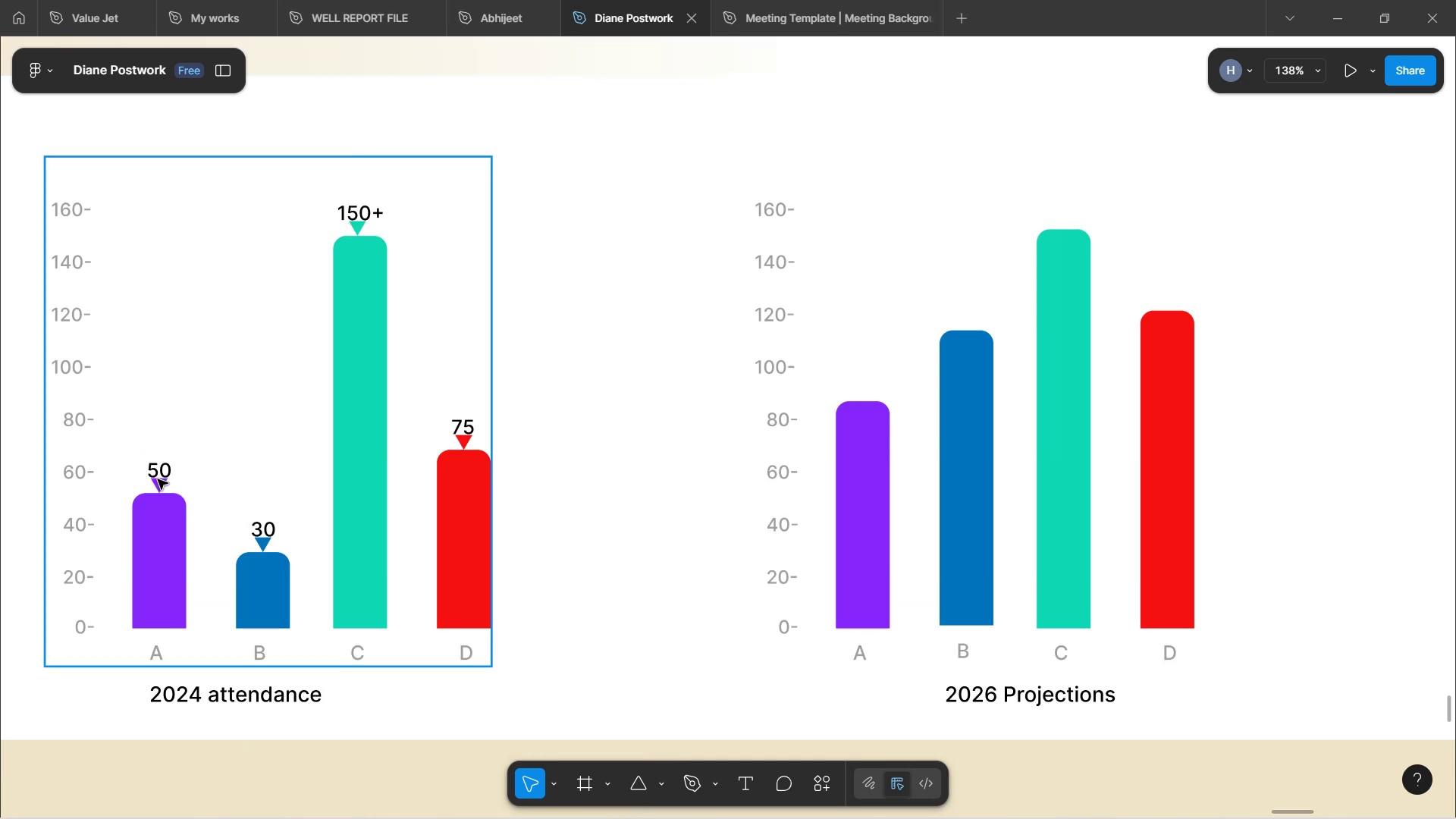 
double_click([158, 479])
 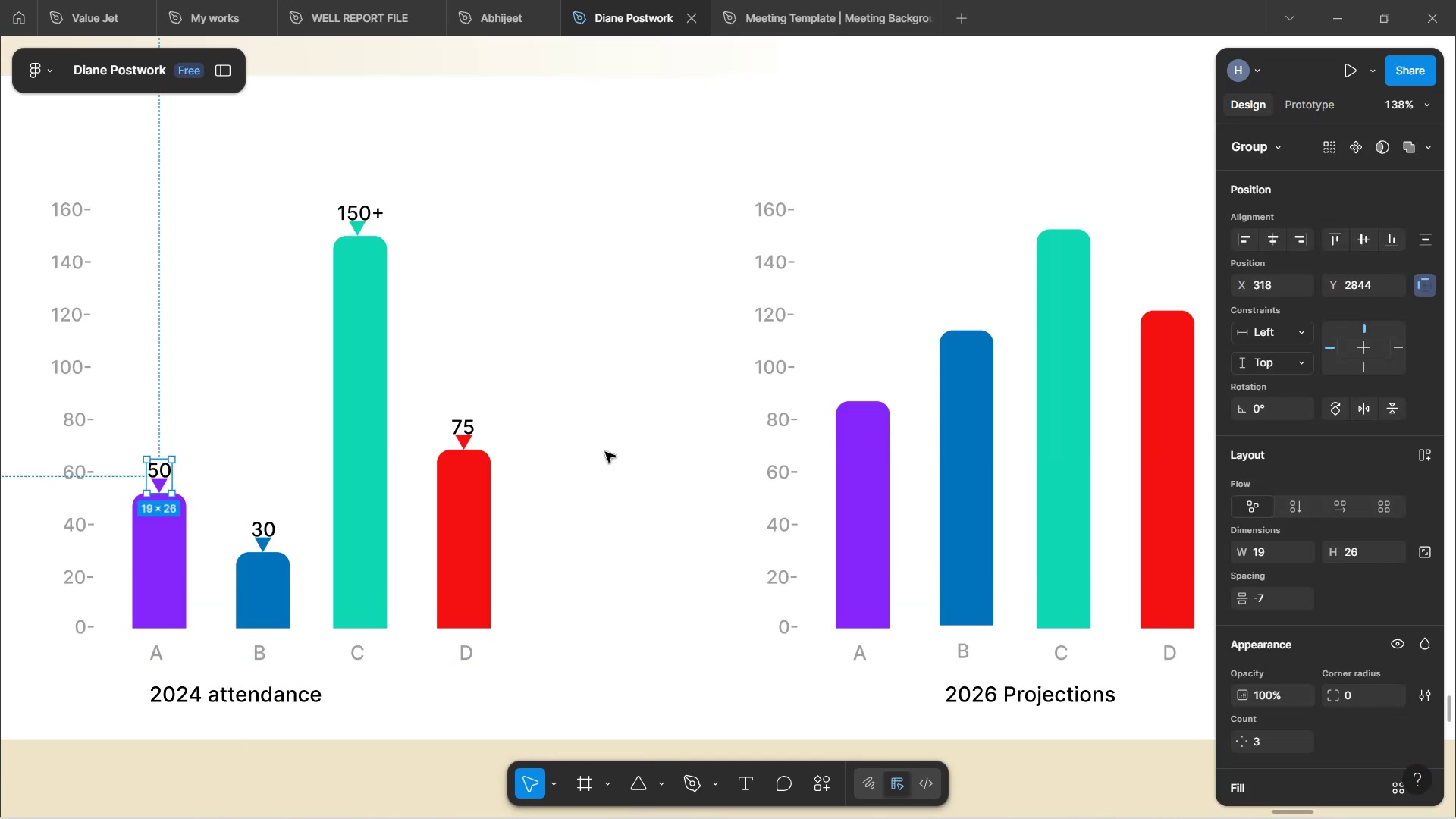 
left_click([937, 383])
 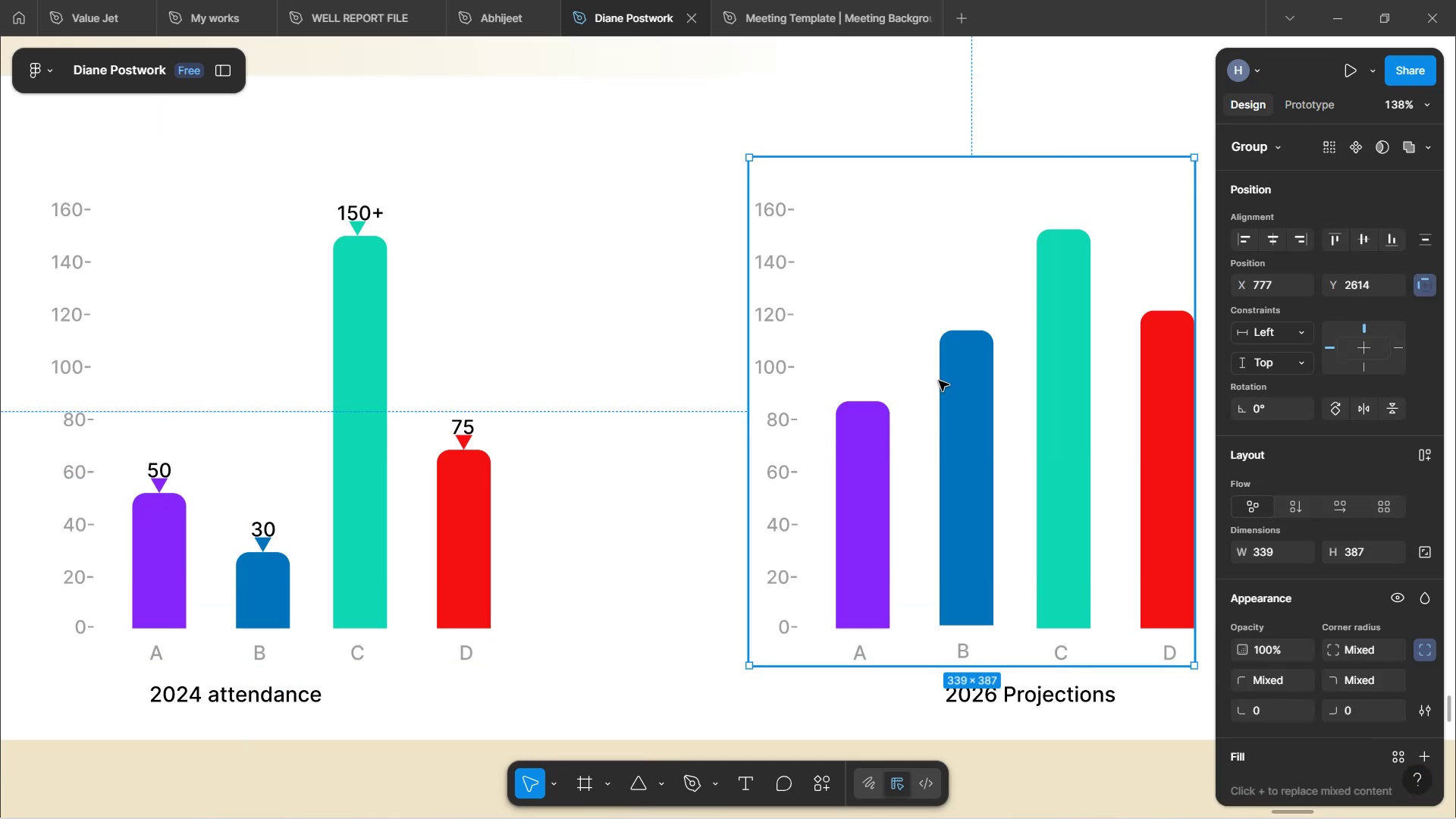 
key(Control+V)
 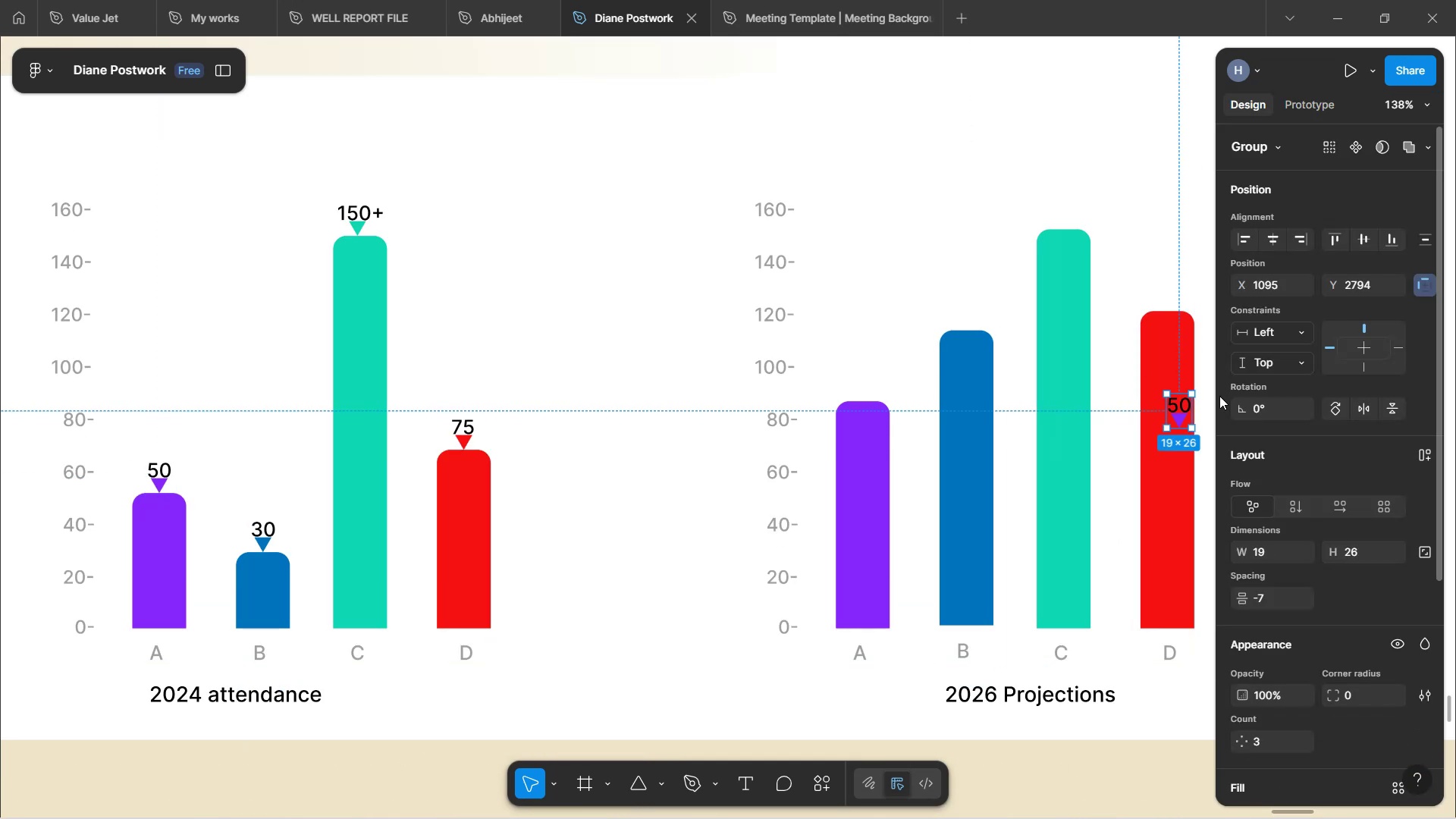 
left_click_drag(start_coordinate=[1184, 416], to_coordinate=[855, 386])
 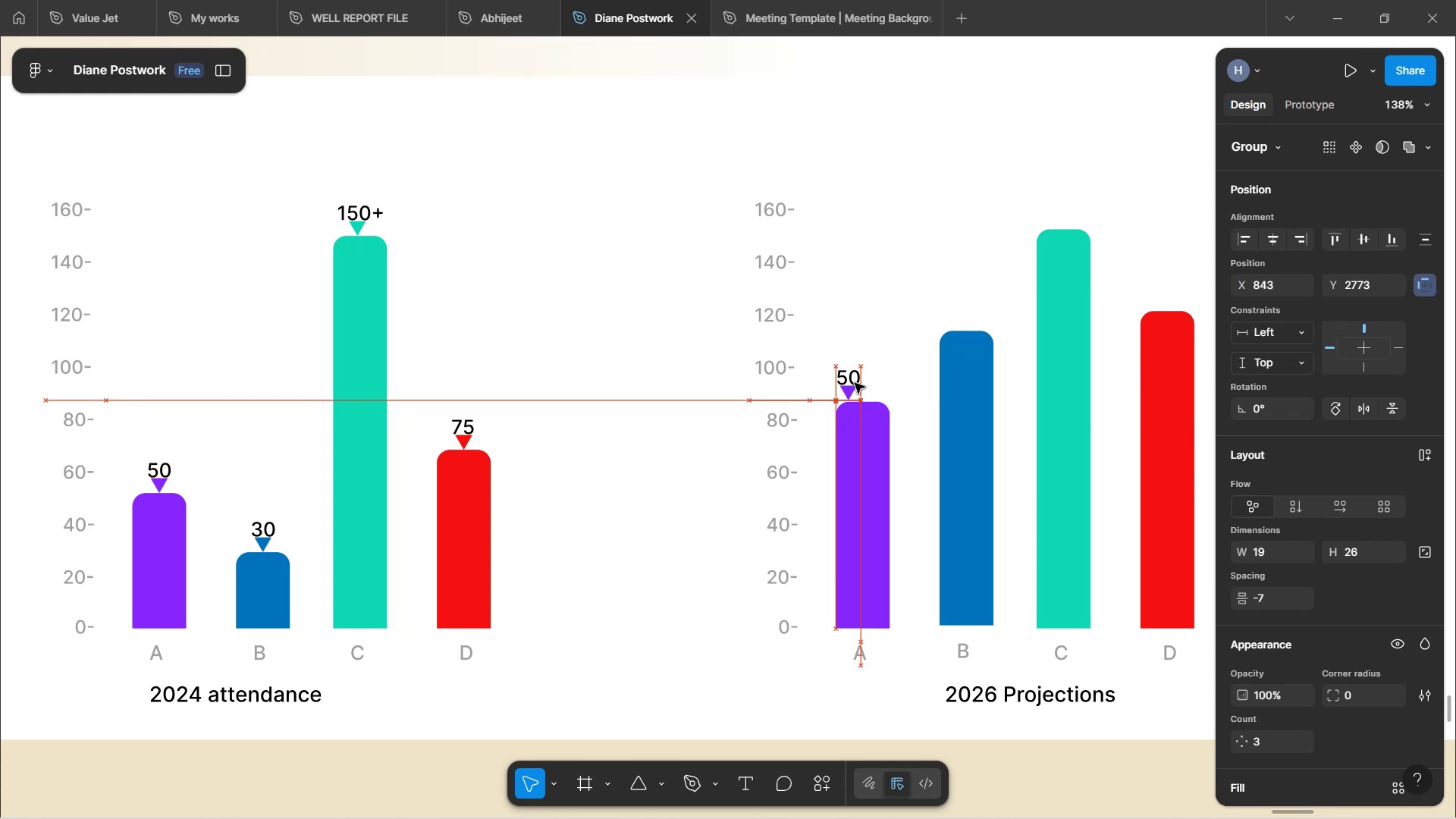 
hold_key(key=ControlLeft, duration=2.42)
scroll: coordinate [855, 383], scroll_direction: up, amount: 3.0
 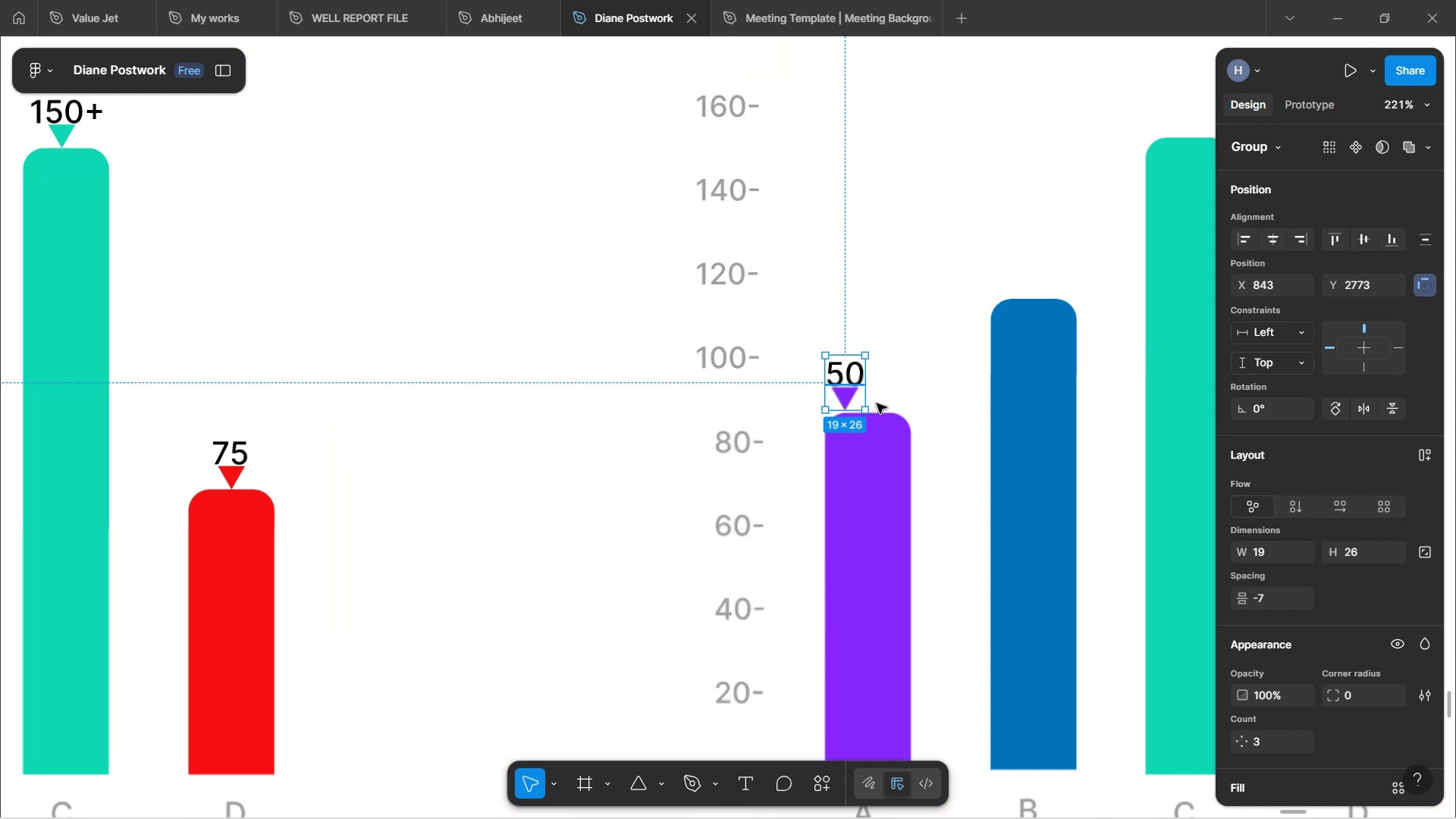 
hold_key(key=ShiftLeft, duration=0.82)
scroll: coordinate [885, 421], scroll_direction: down, amount: 4.0
 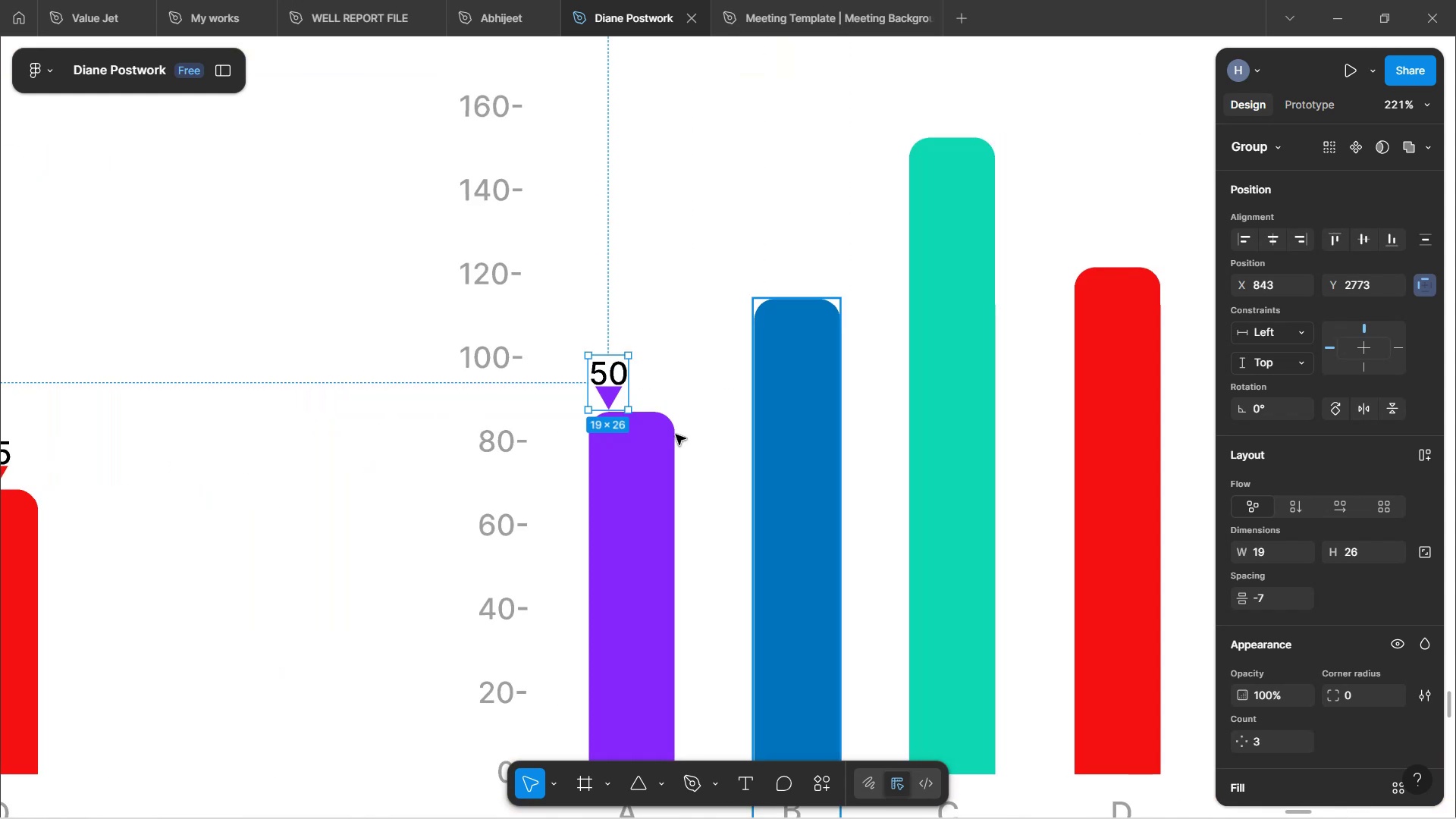 
hold_key(key=ControlLeft, duration=0.36)
scroll: coordinate [673, 432], scroll_direction: up, amount: 2.0
 